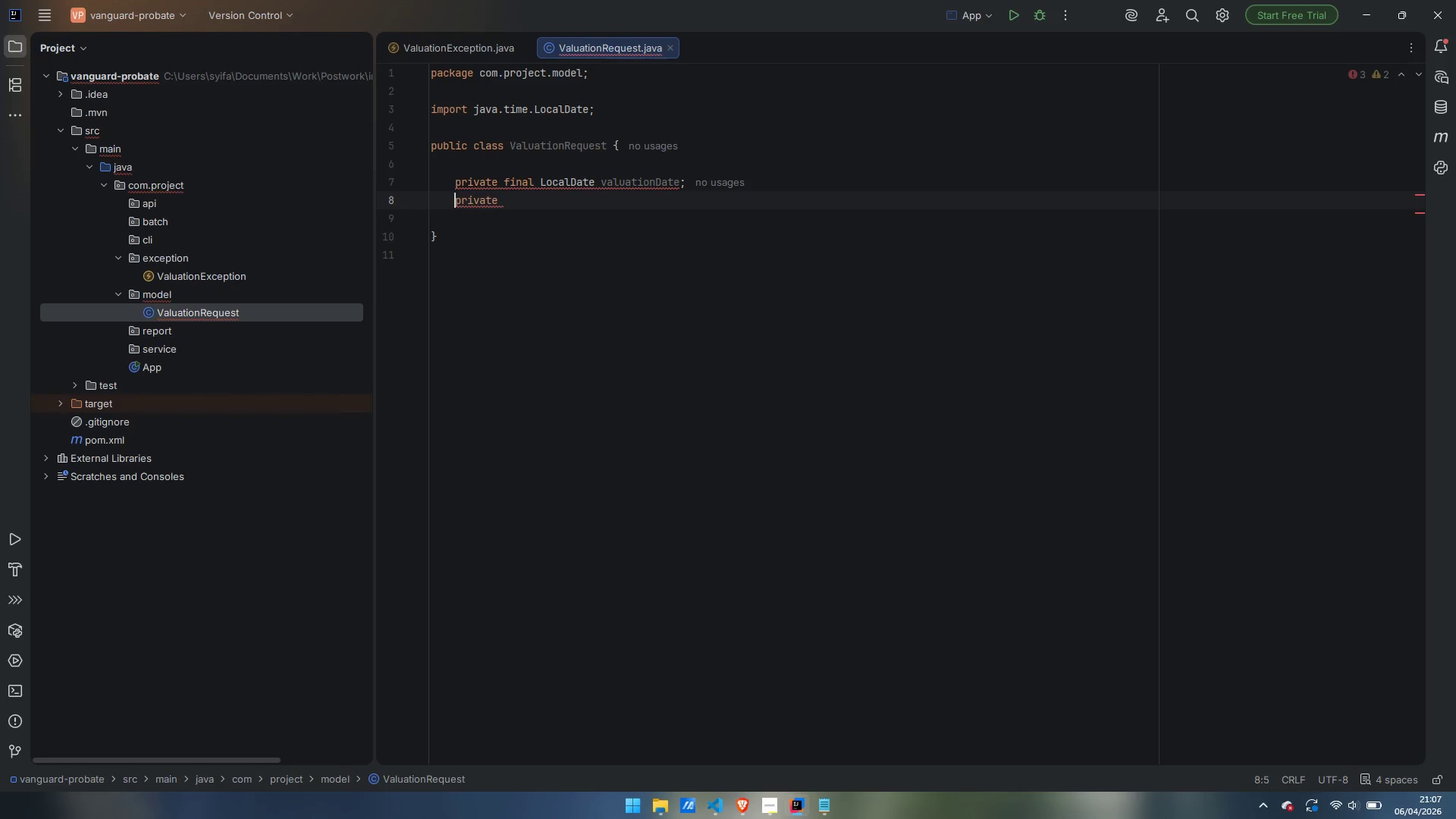 
key(Control+ControlLeft)
 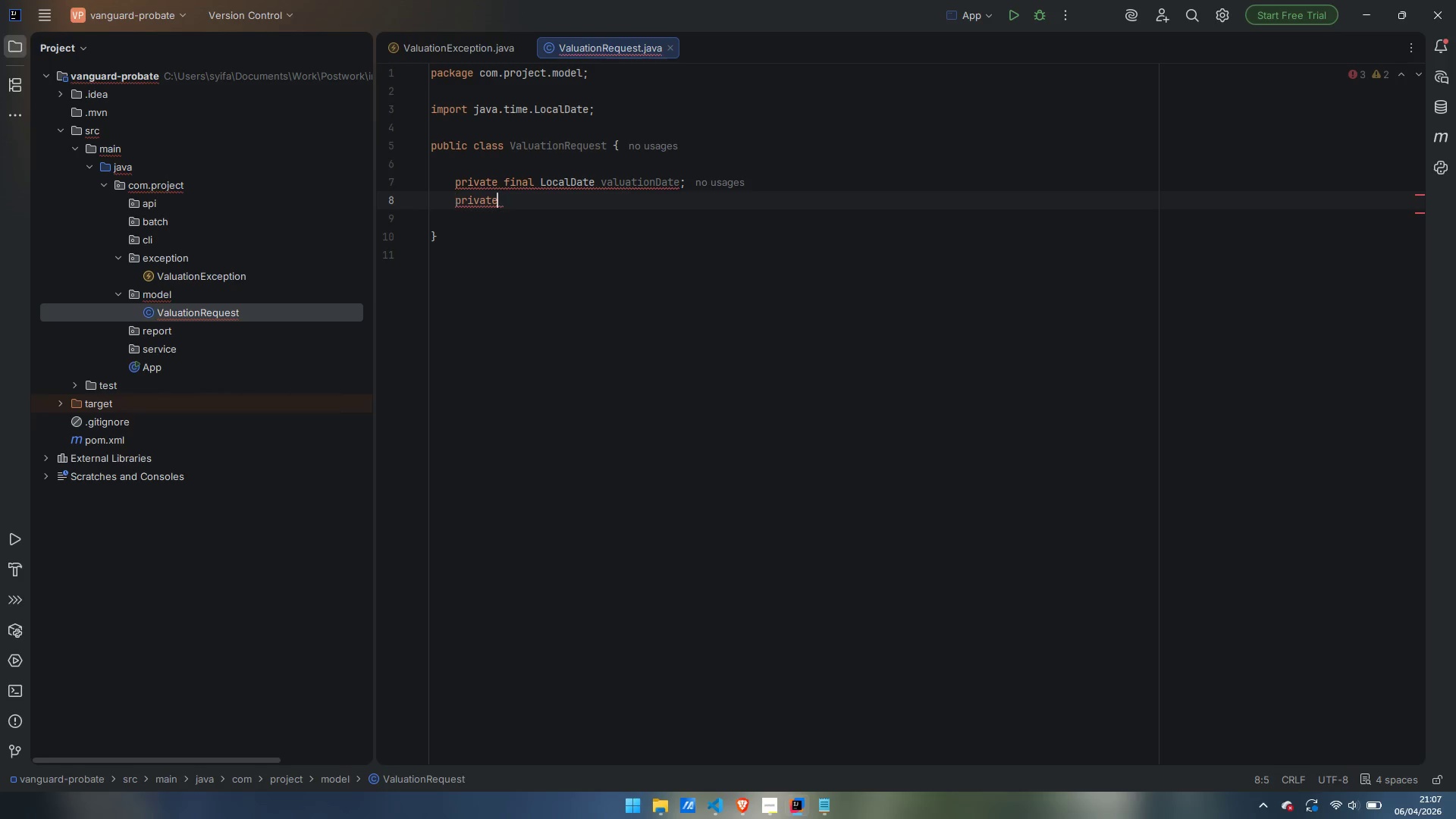 
key(Control+ArrowRight)
 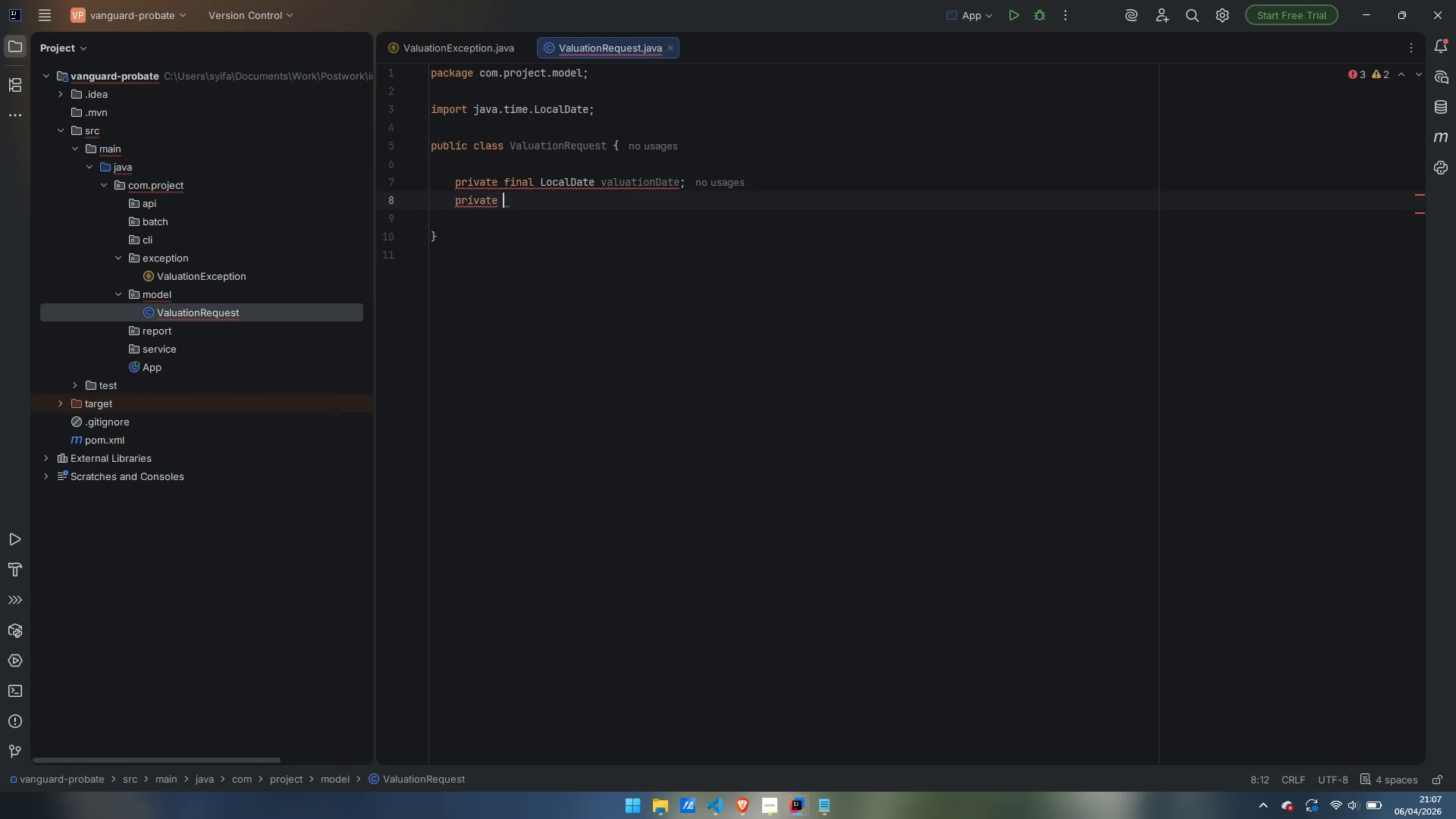 
type( final String sourceCurrency;)
 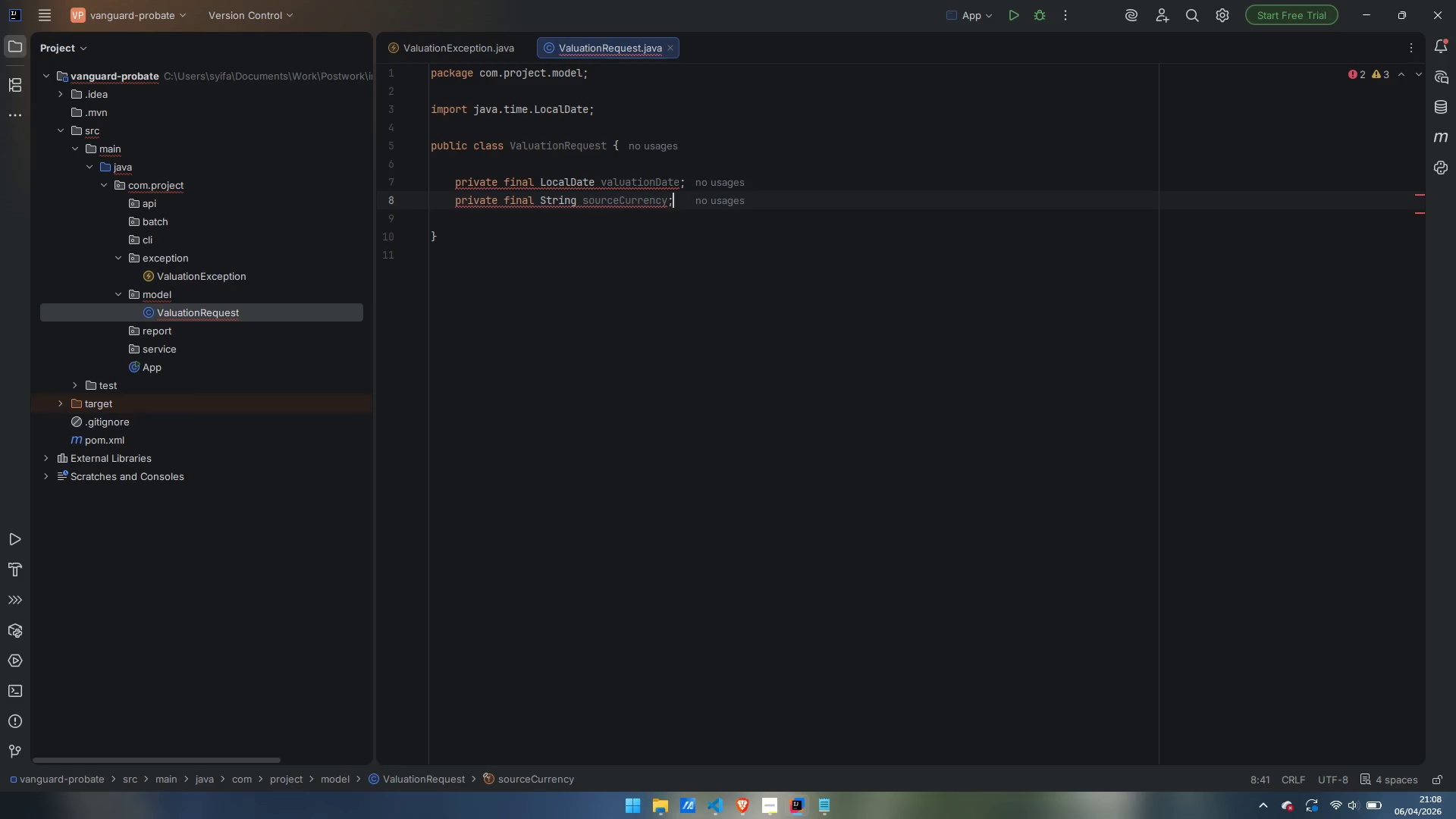 
key(Enter)
 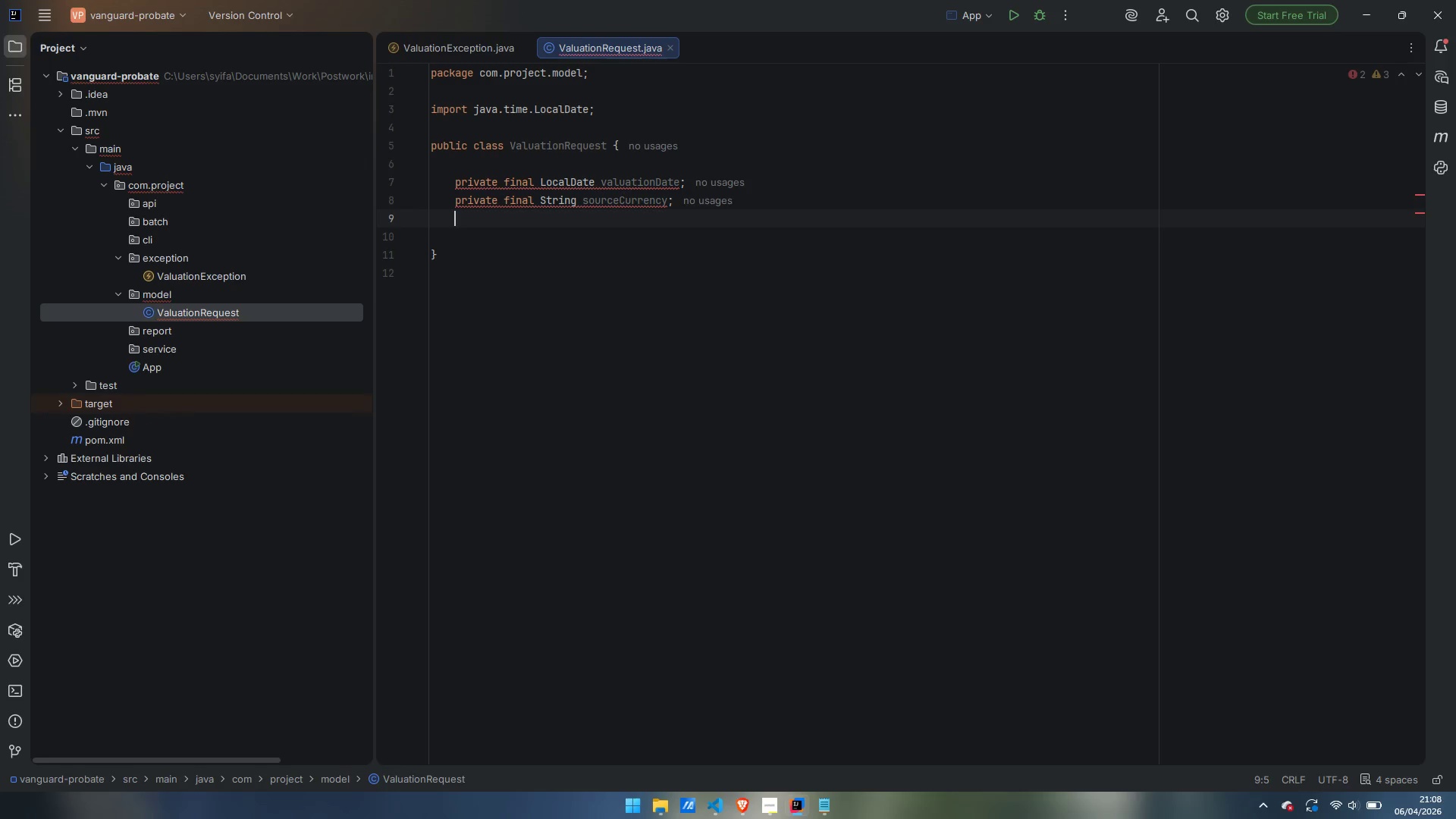 
type(private double )
 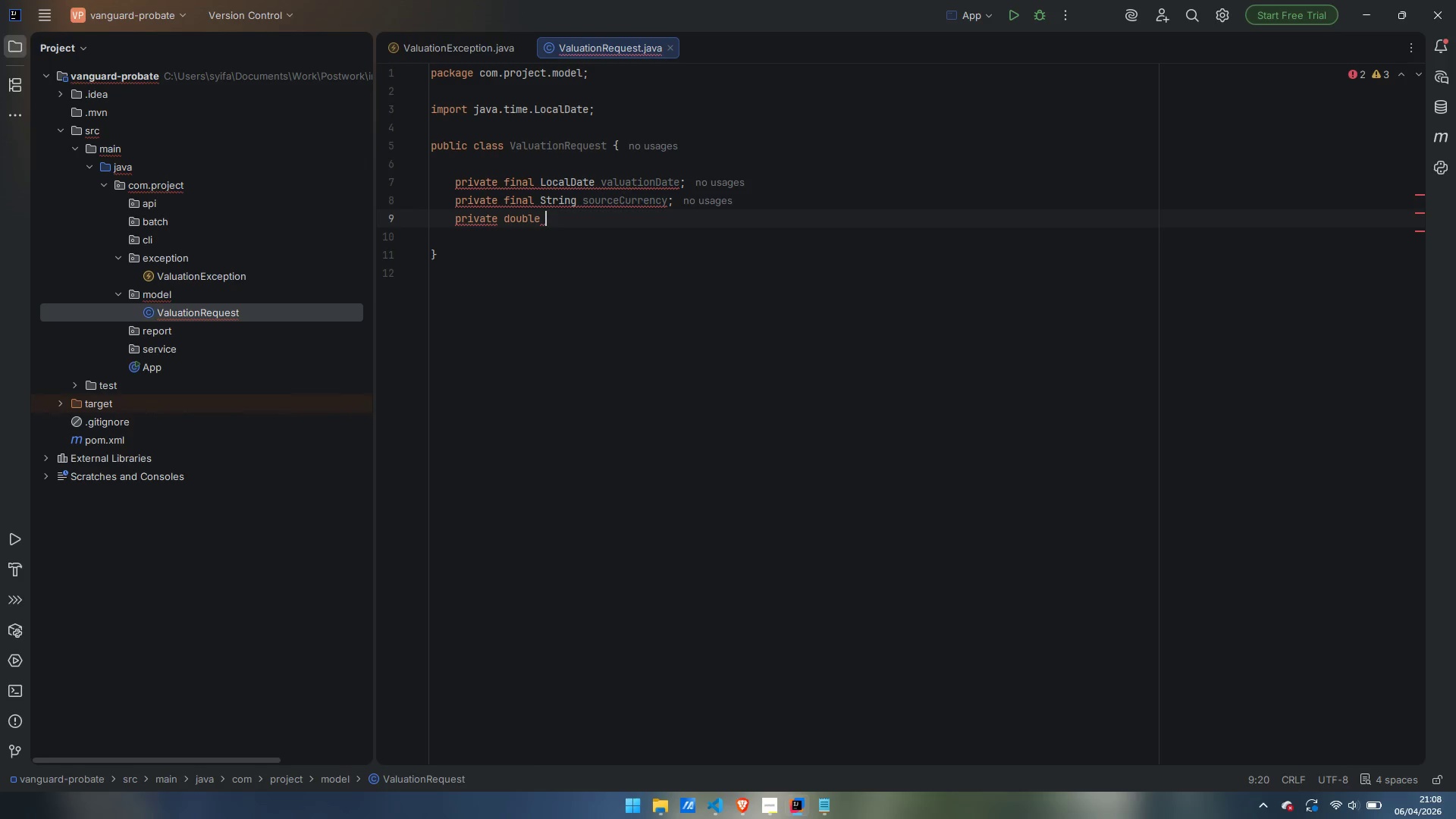 
key(Control+ArrowLeft)
 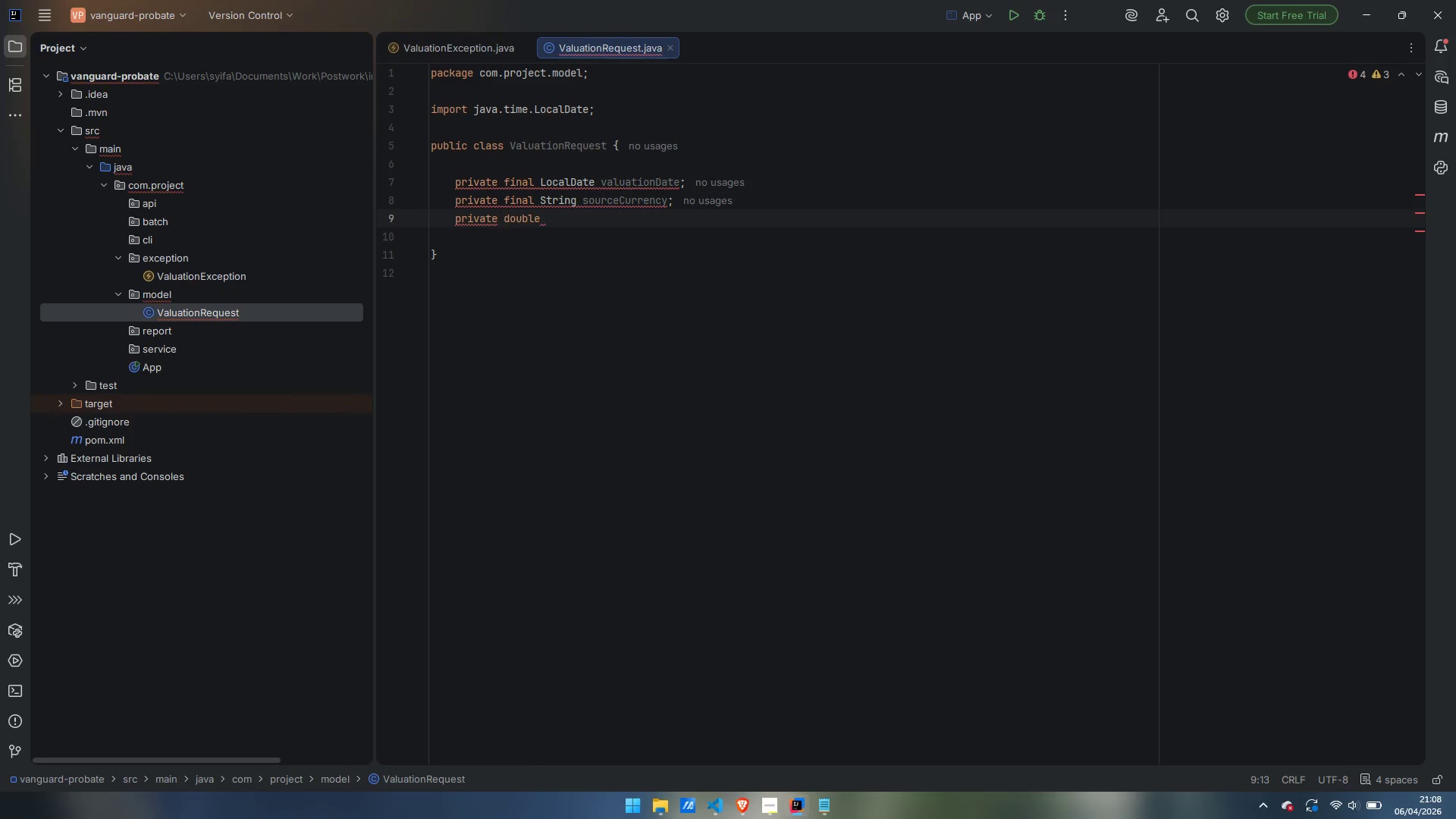 
type(fua)
key(Backspace)
key(Backspace)
type(inal  )
key(Backspace)
 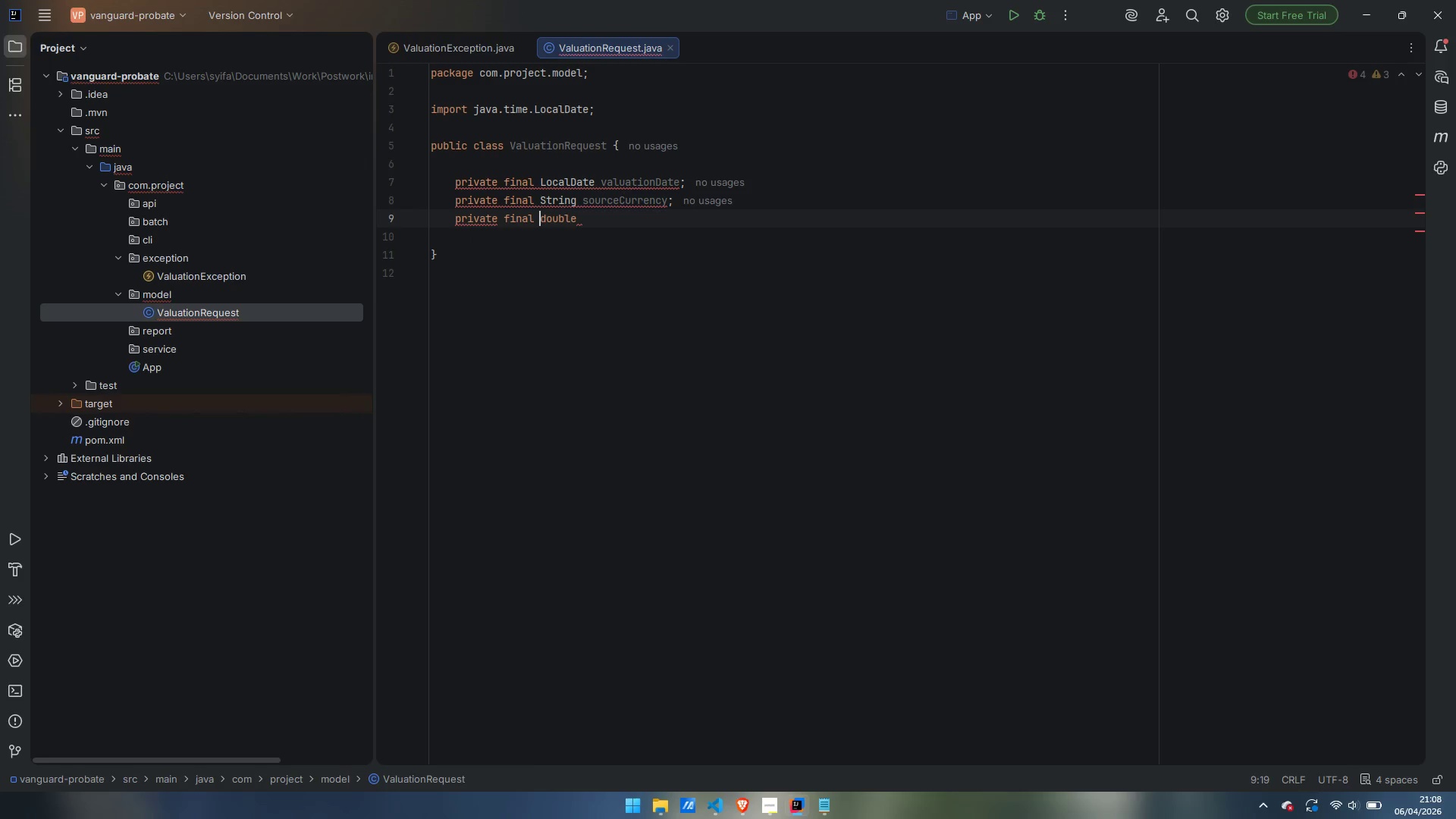 
key(Control+ArrowRight)
 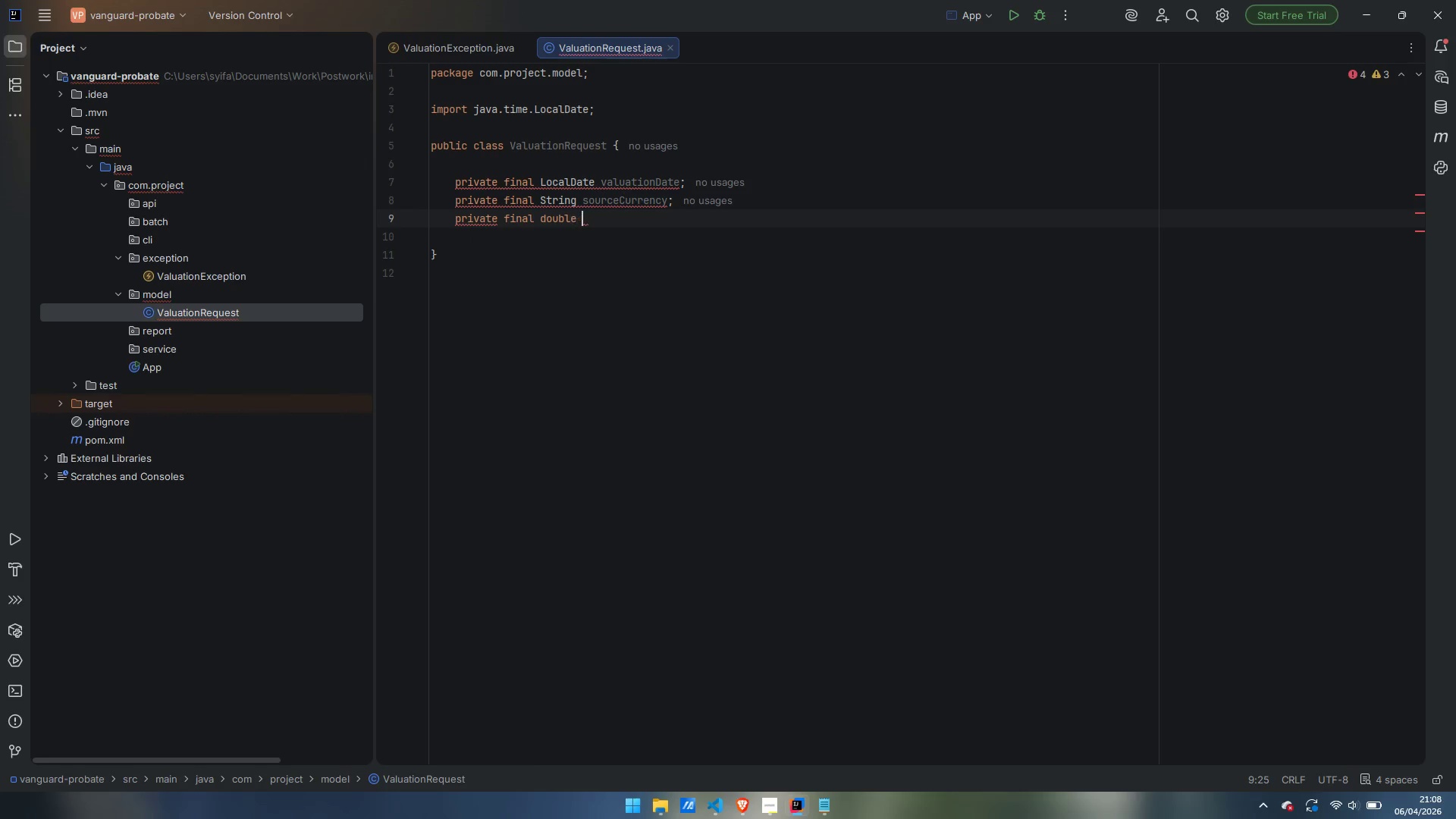 
type( amuont)
 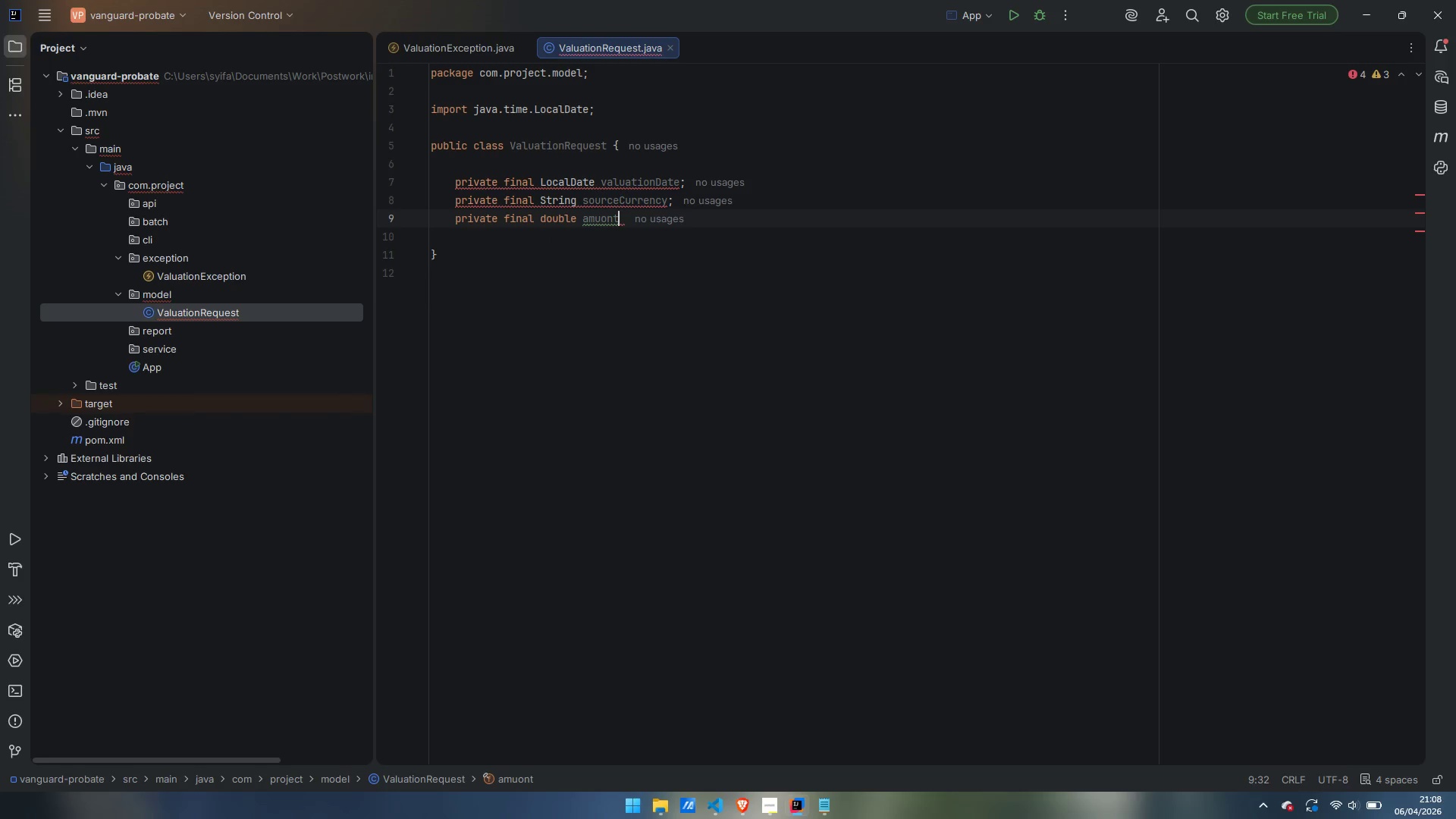 
key(Control+ControlLeft)
 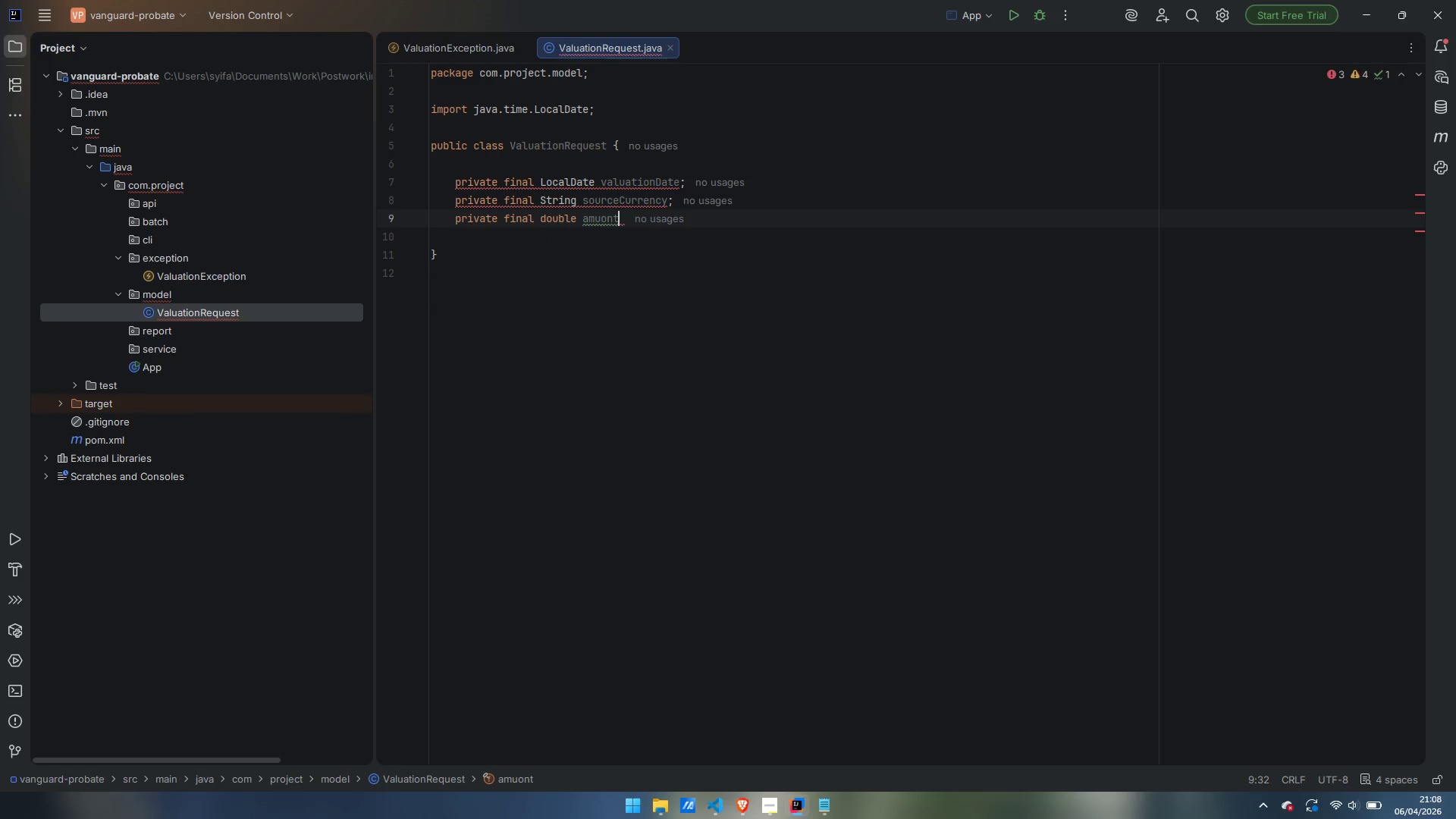 
key(Control+Backspace)
 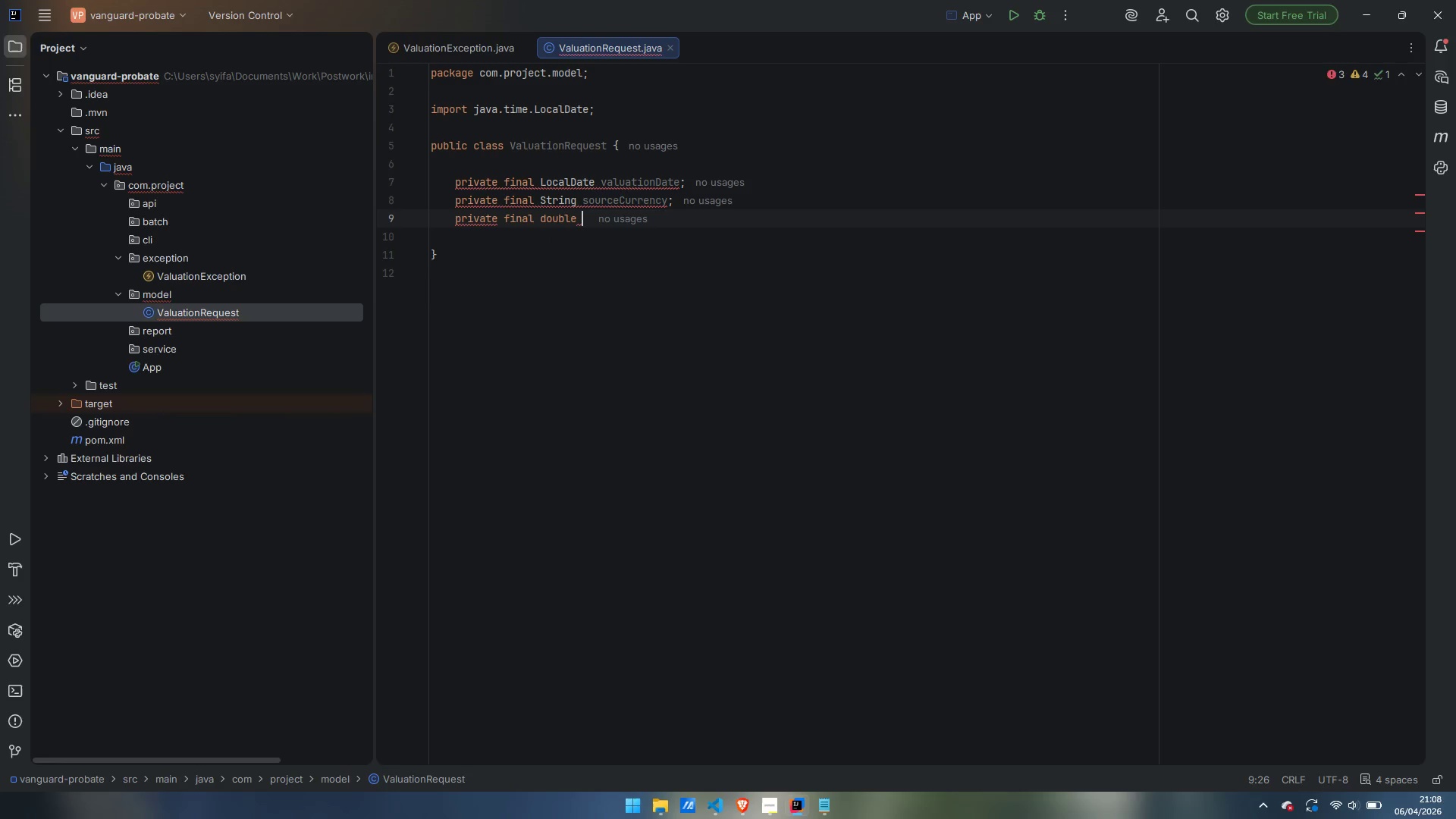 
type(amount;)
 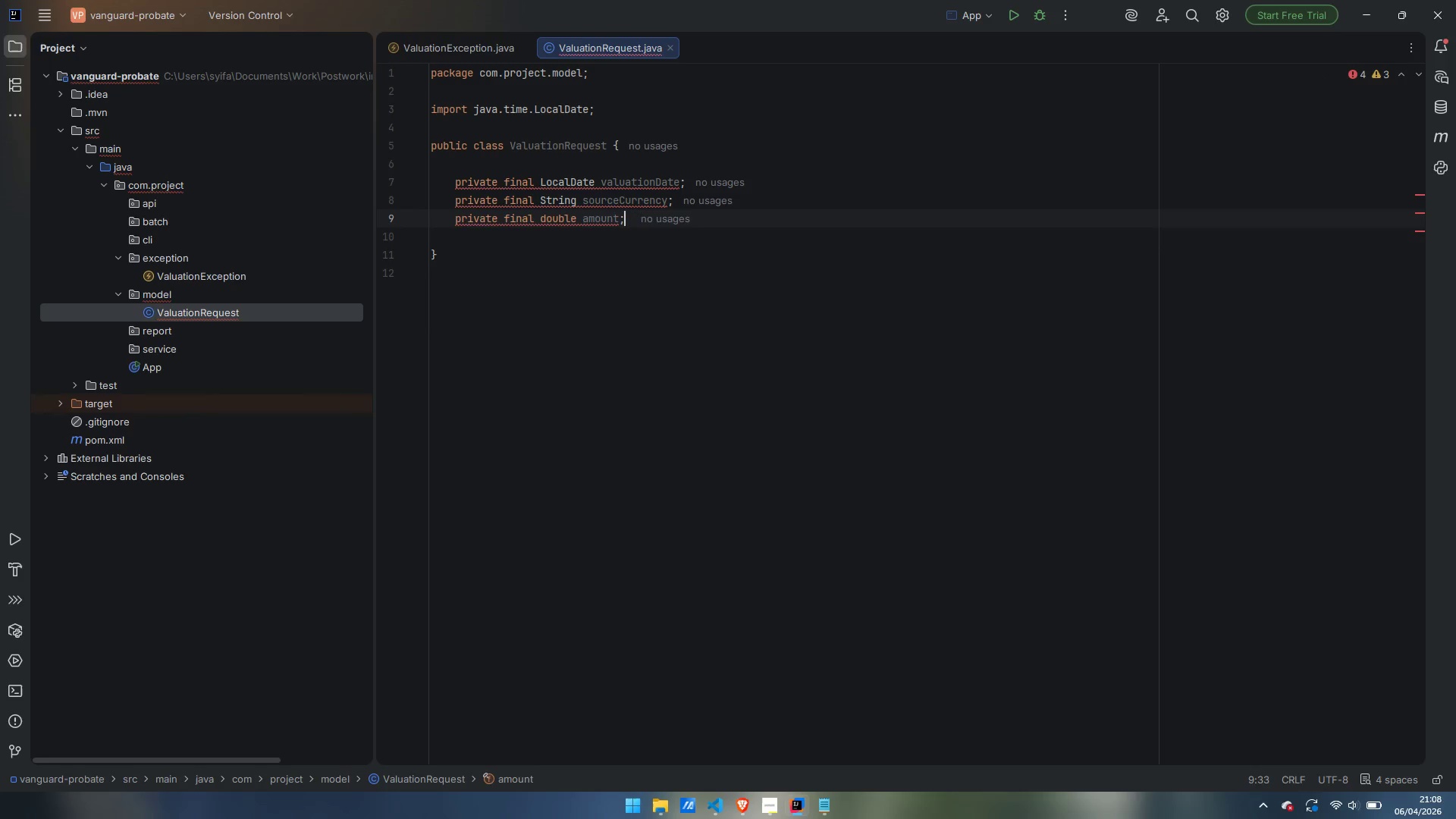 
key(Enter)
 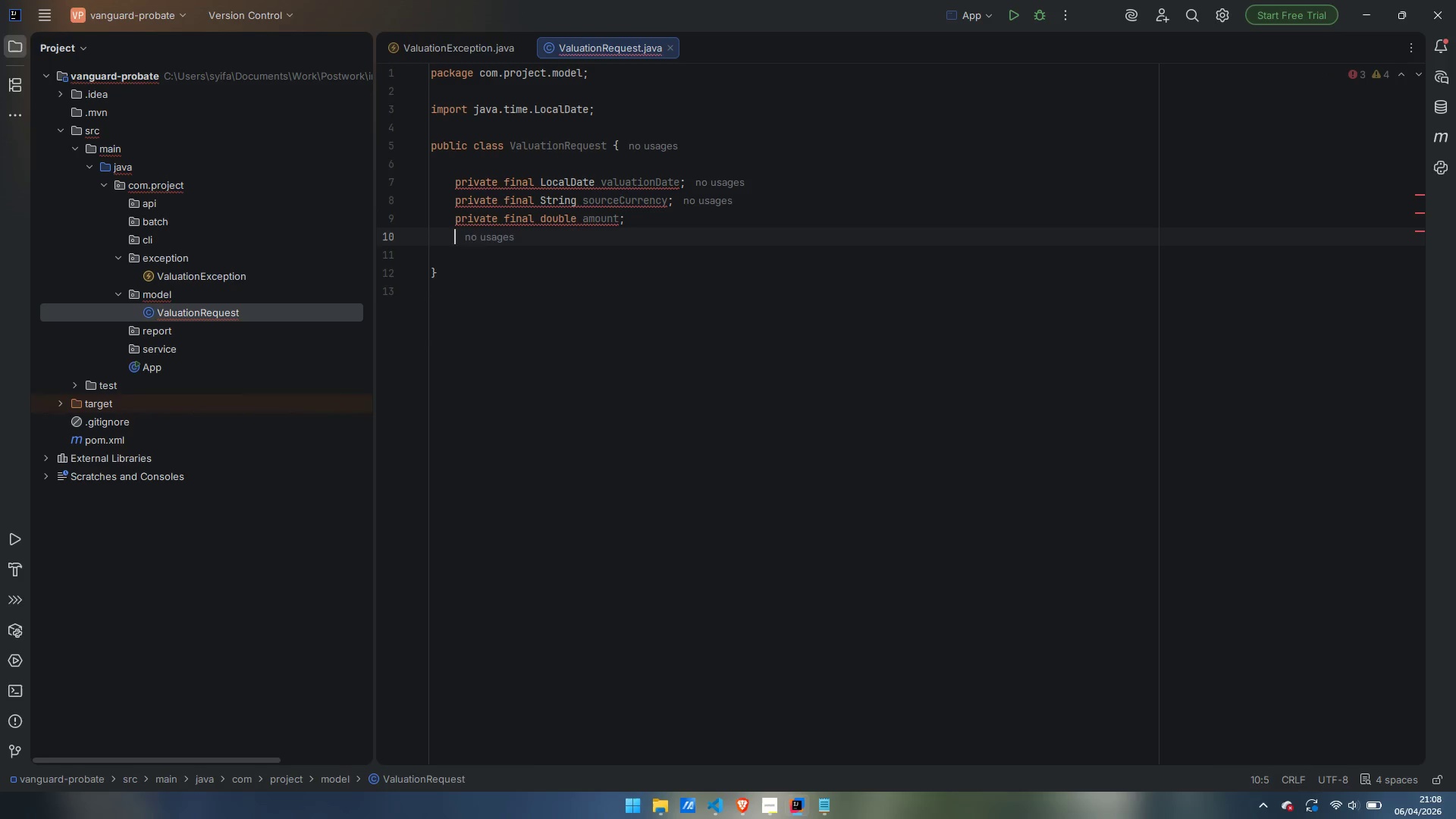 
type(private fu)
key(Backspace)
type(inal String caseReference;)
 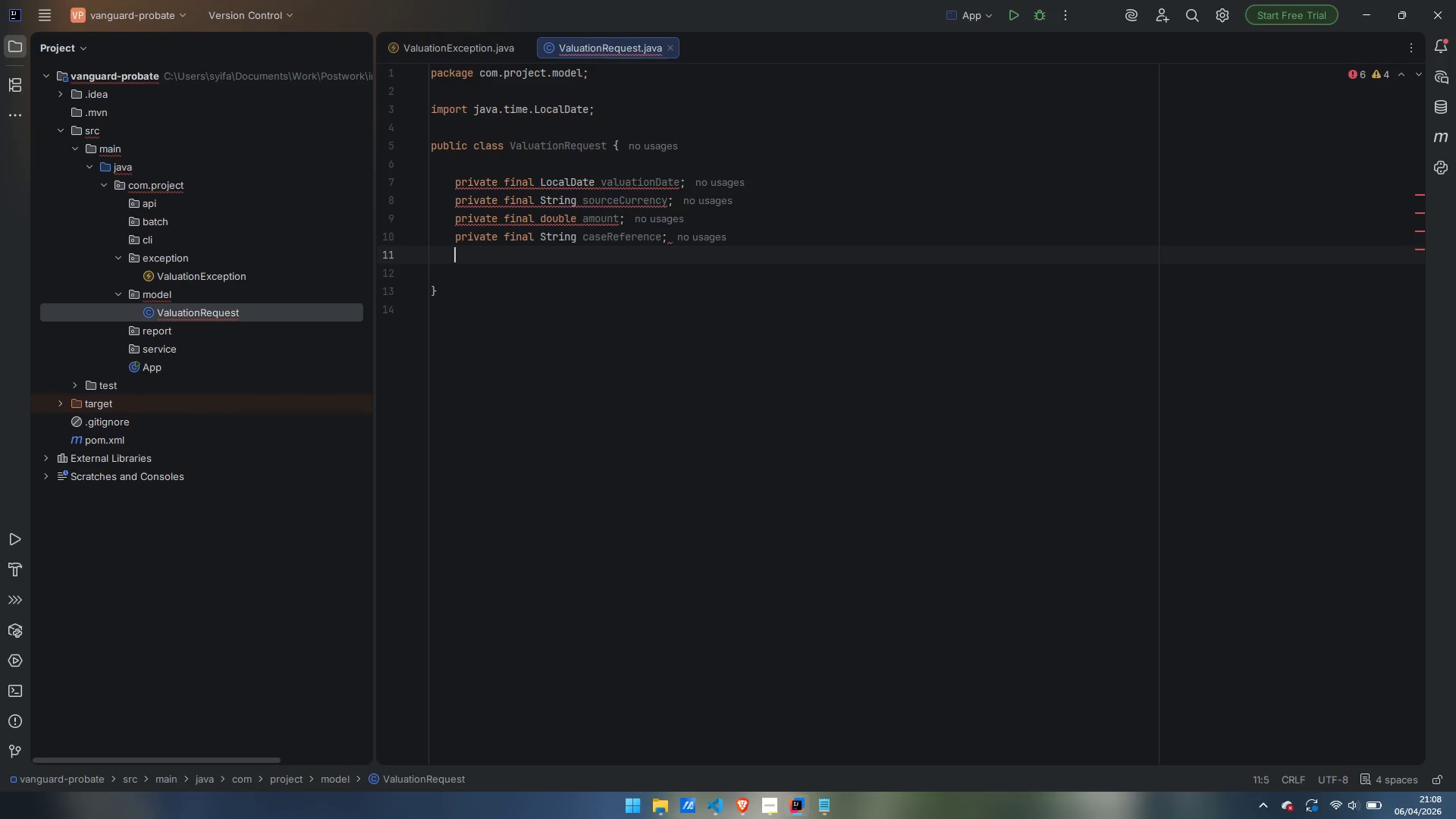 
 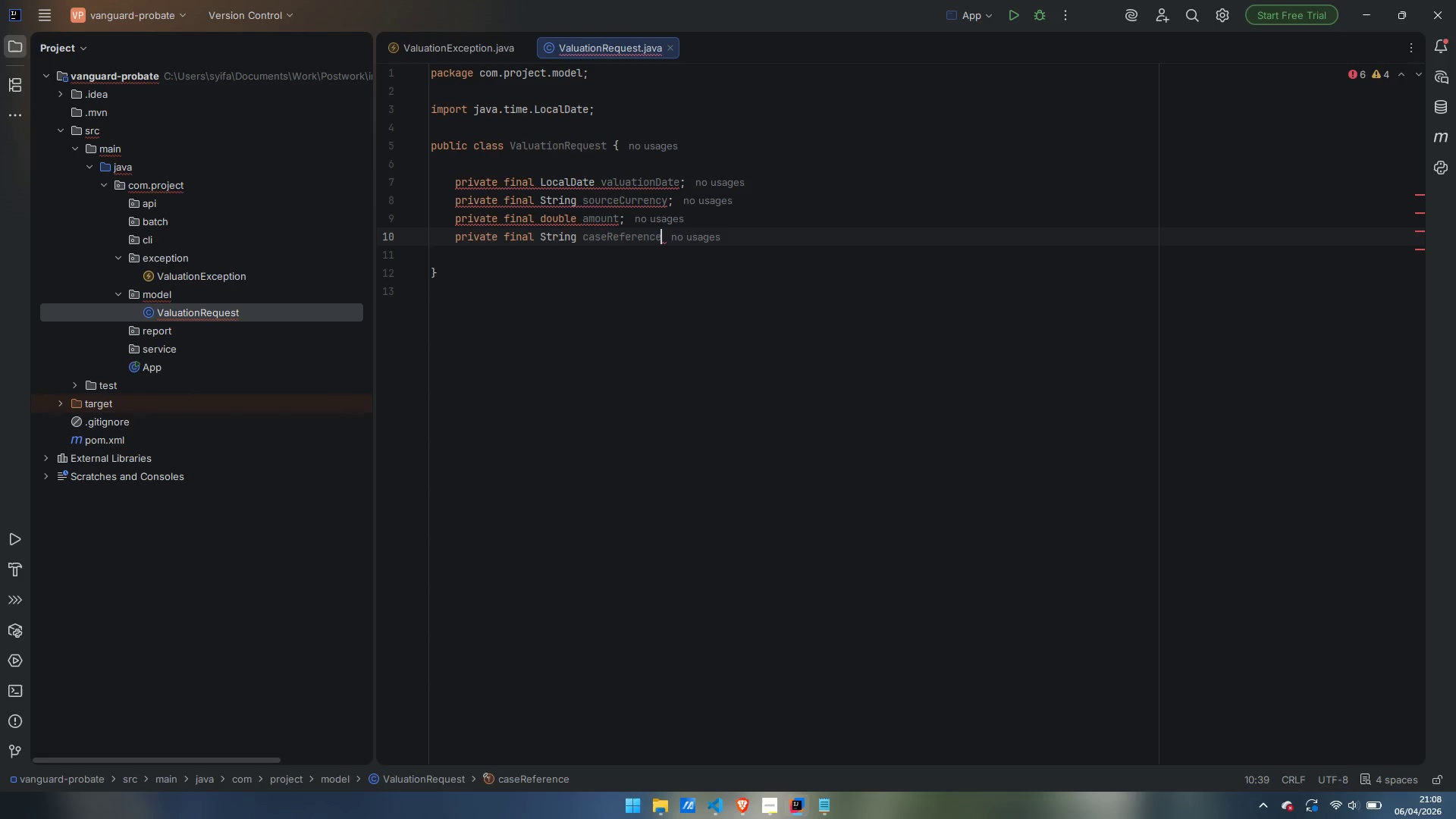 
key(Enter)
 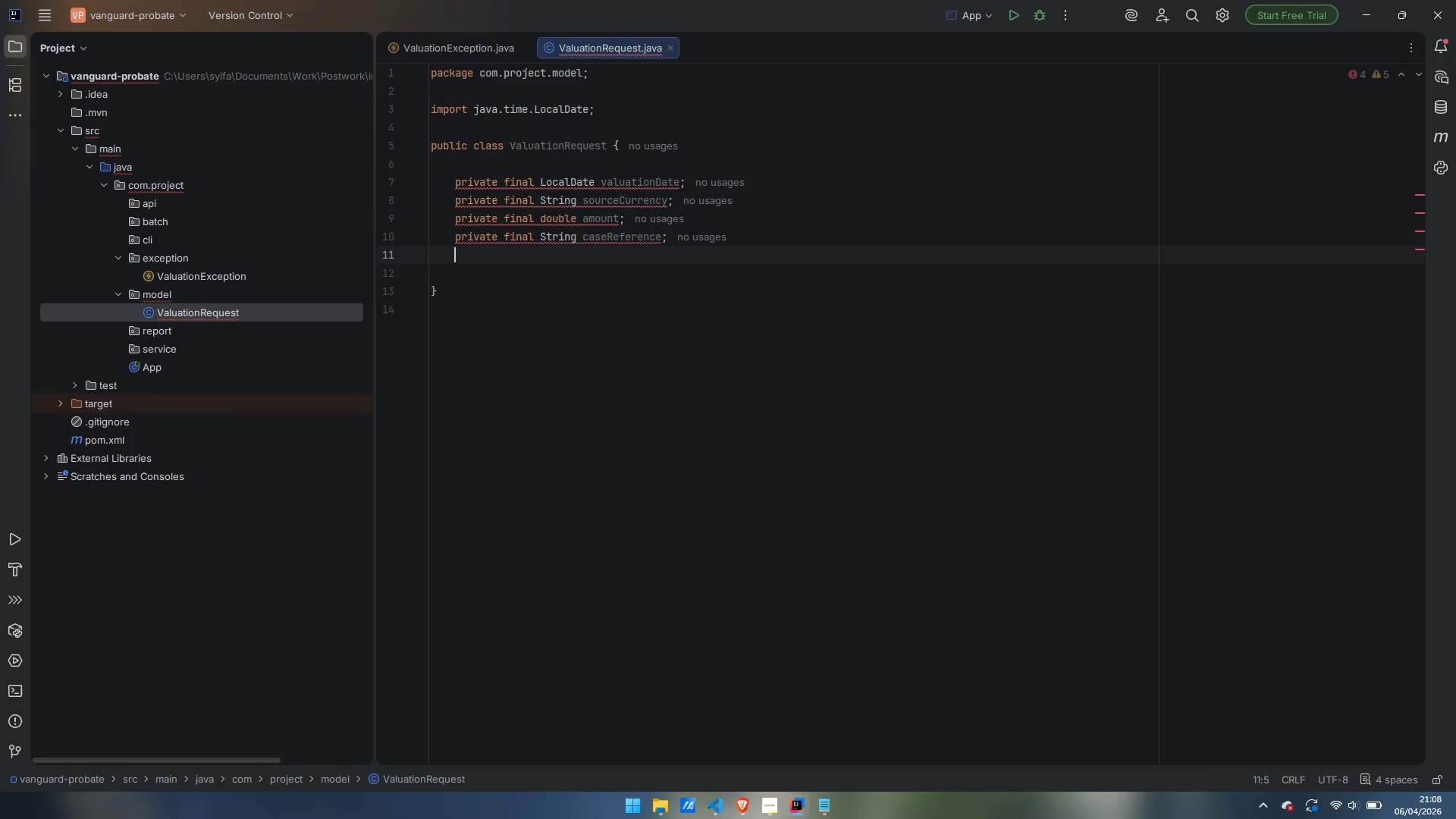 
type(private final String asser)
key(Backspace)
type(tDescription')
key(Backspace)
type(;)
 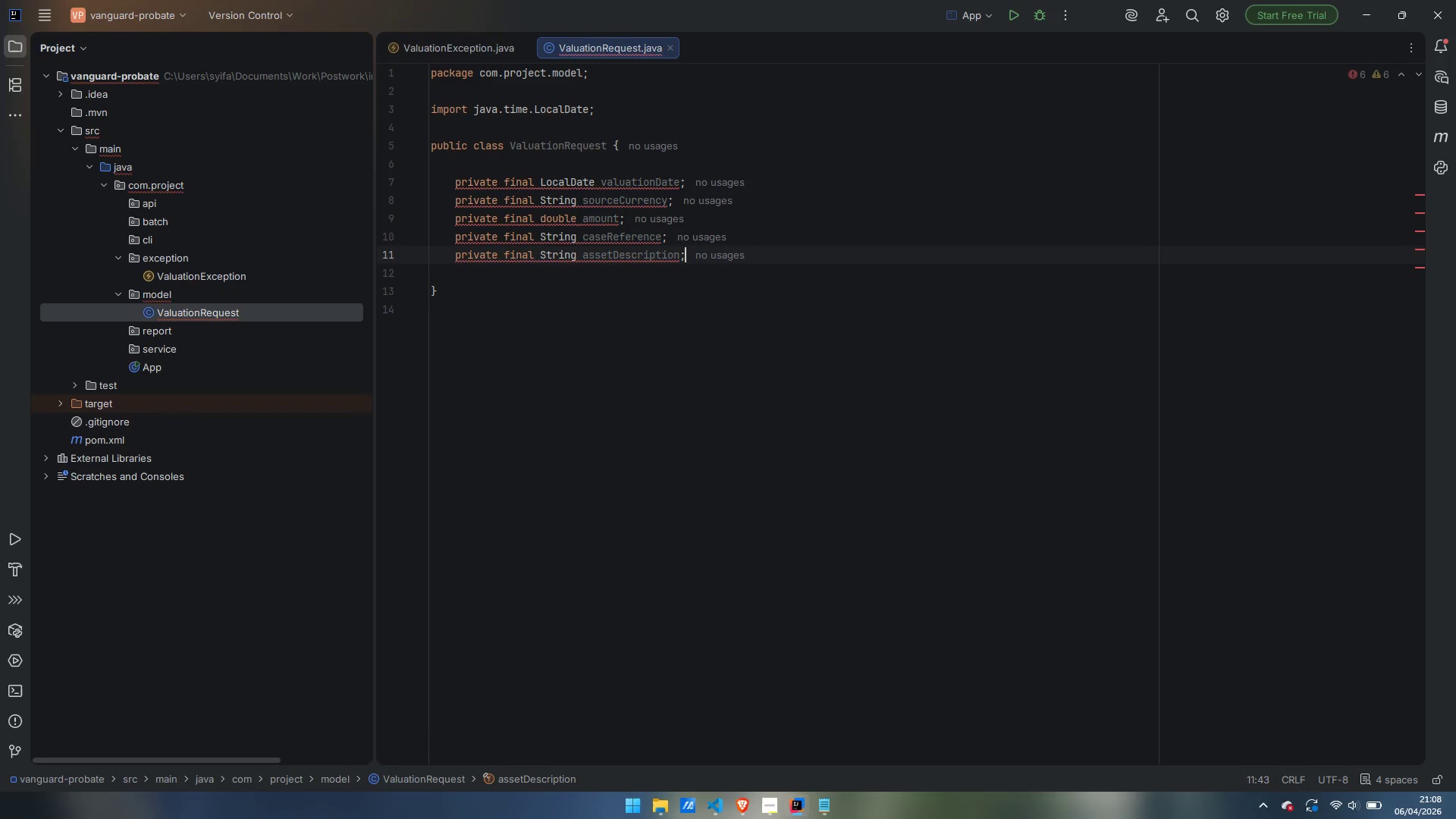 
key(Enter)
 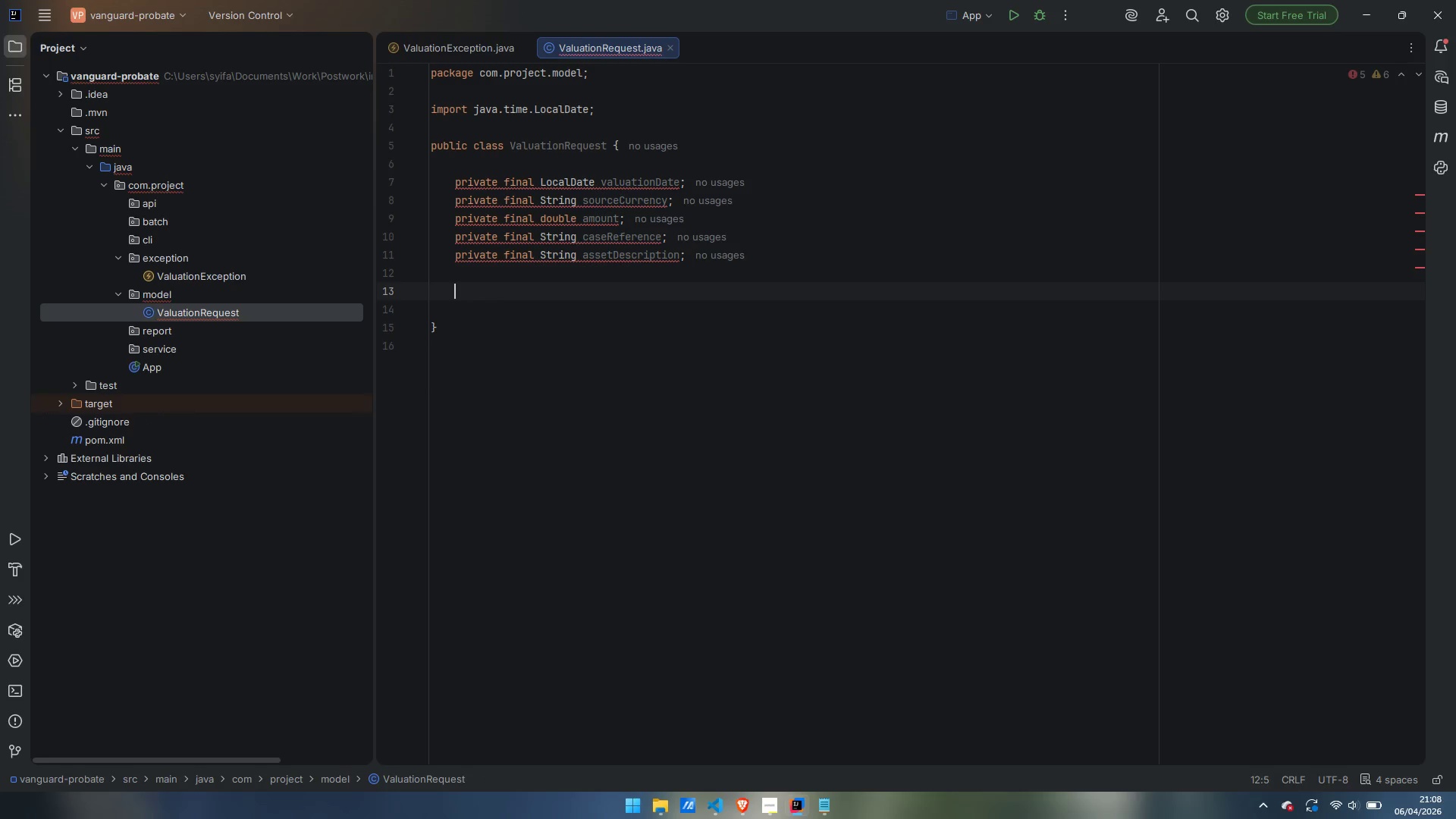 
key(Enter)
 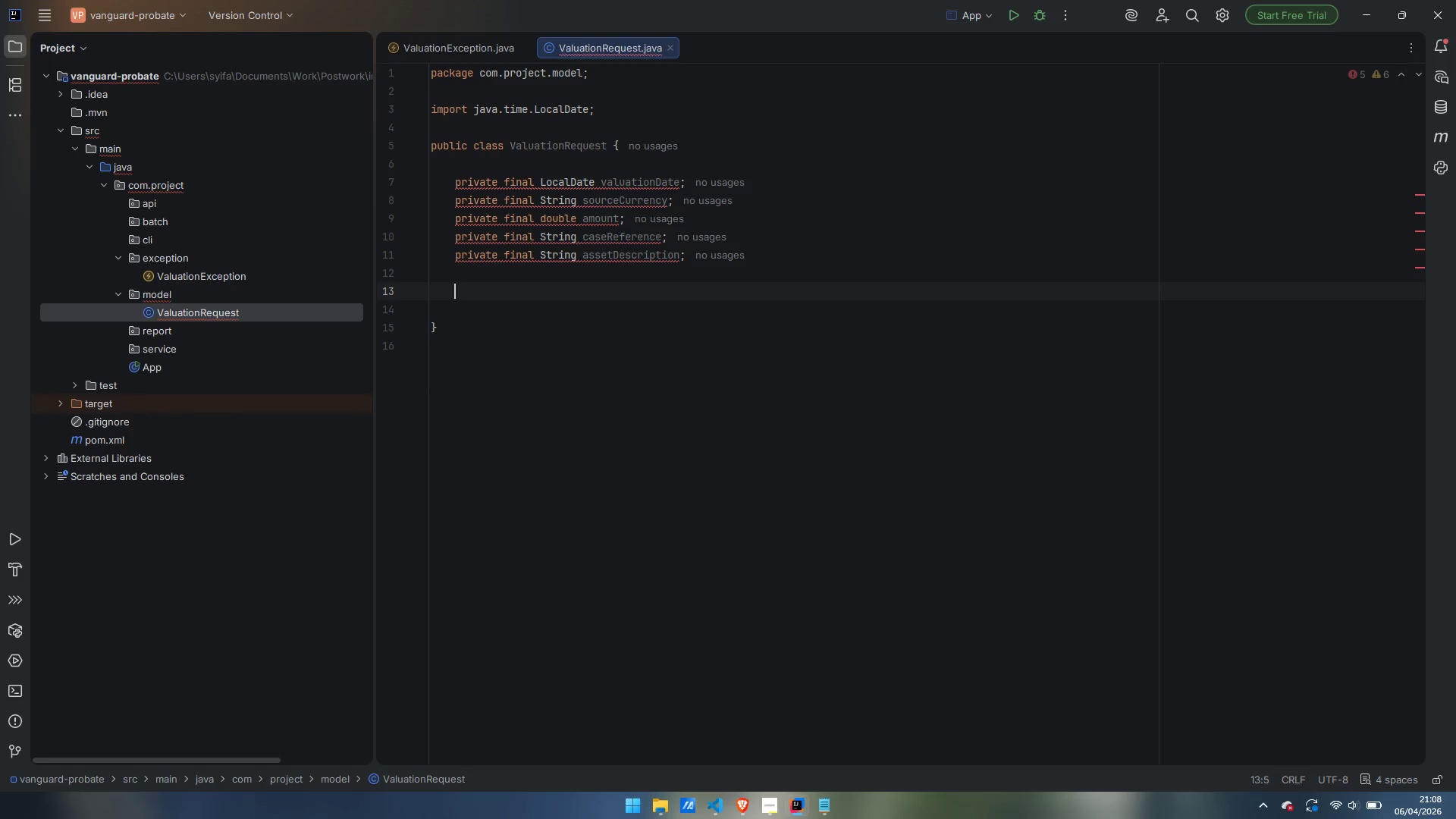 
type(public VAluat)
key(Backspace)
key(Backspace)
key(Backspace)
key(Backspace)
key(Backspace)
type(aluationRu)
key(Backspace)
type(equest(LocalDate)
 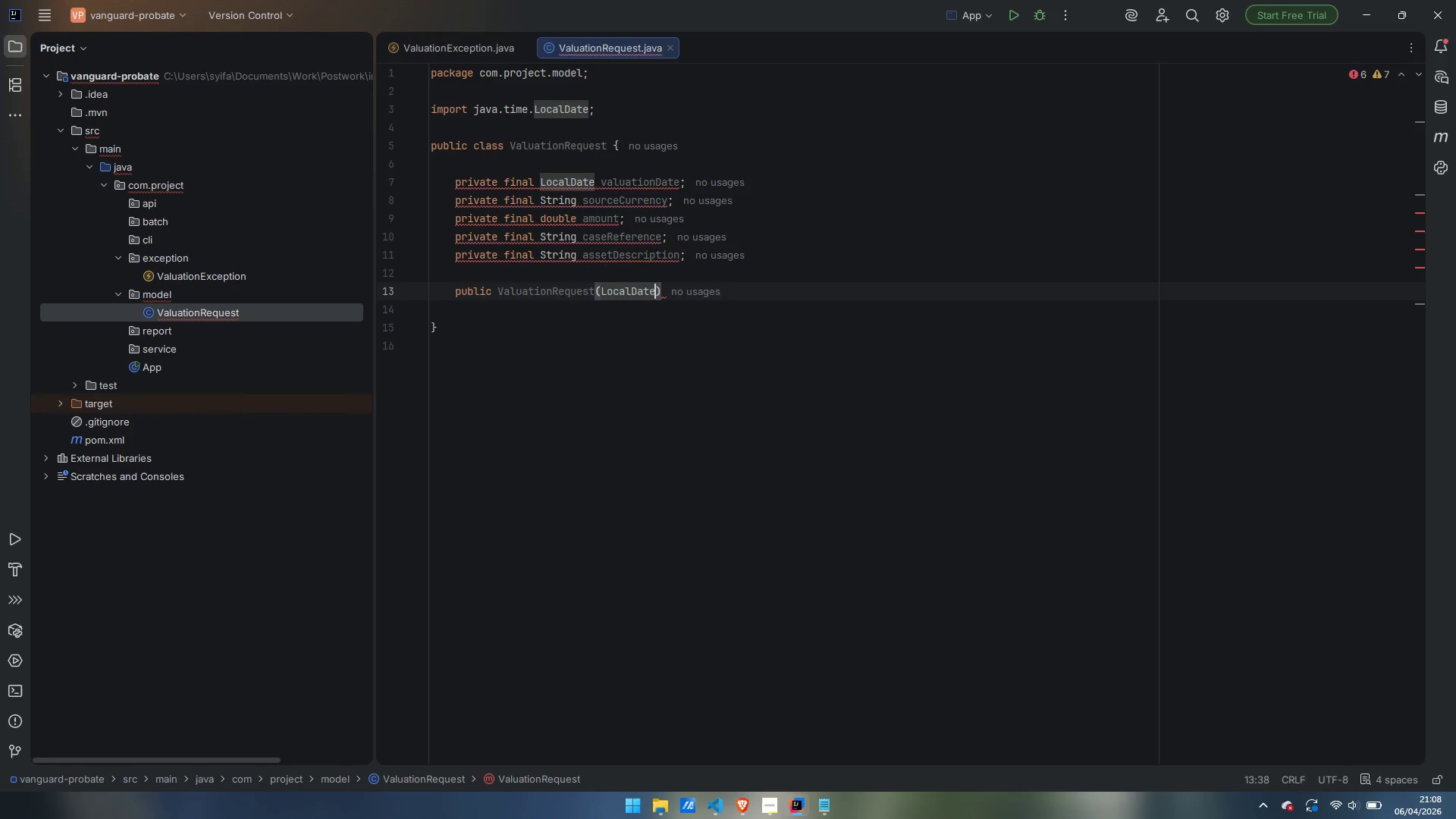 
 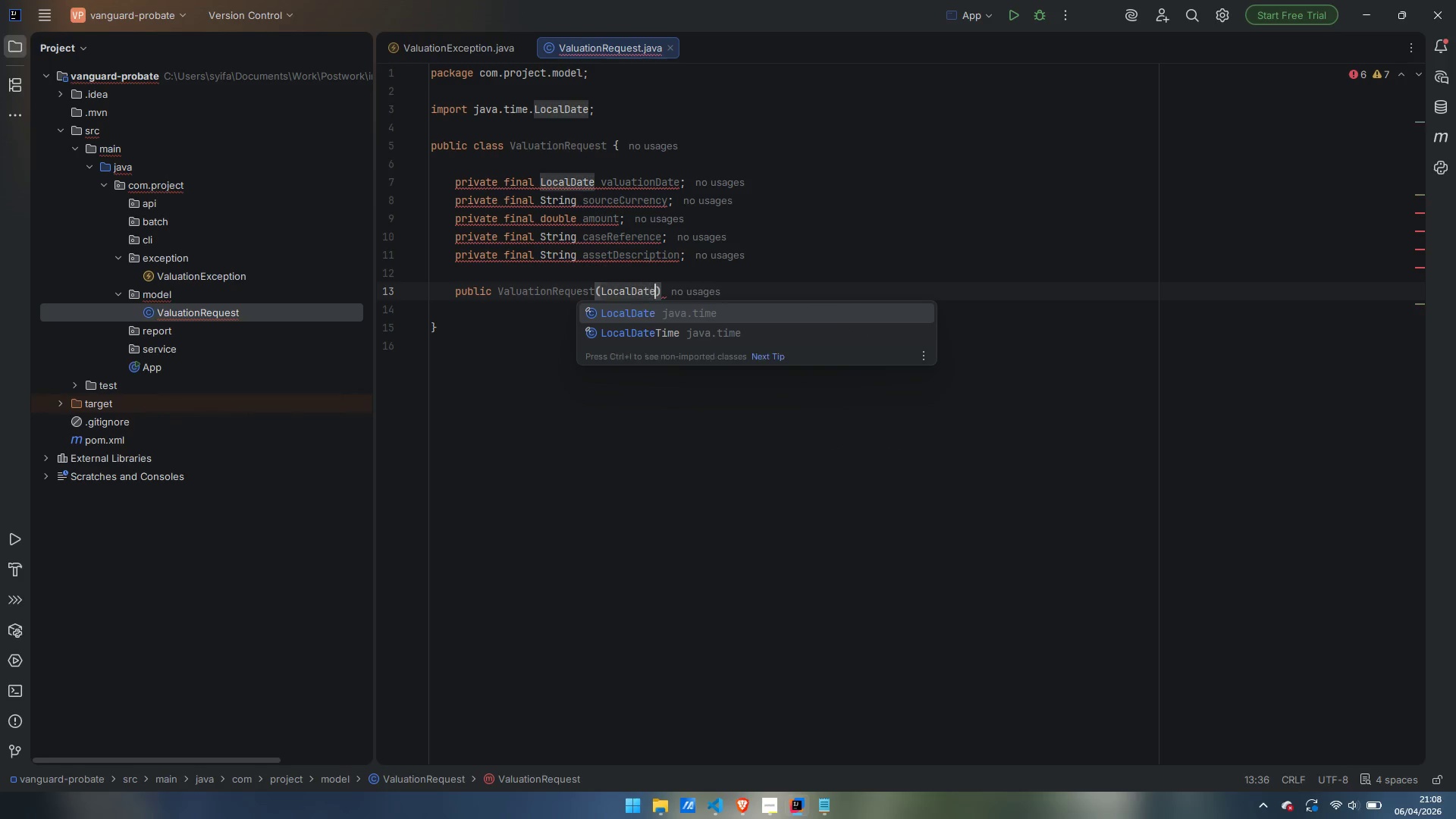 
key(Enter)
 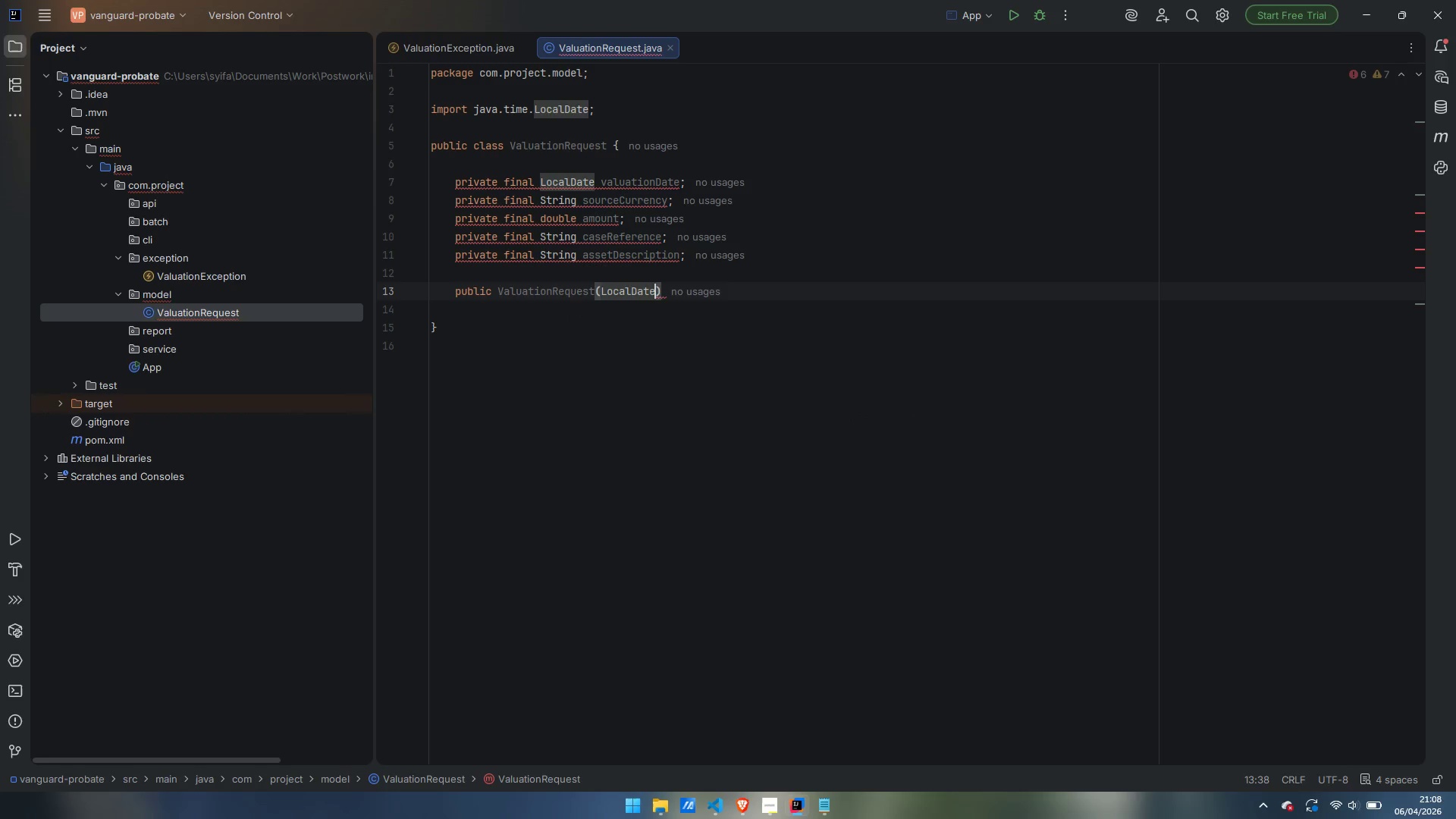 
type( valuationDate,)
 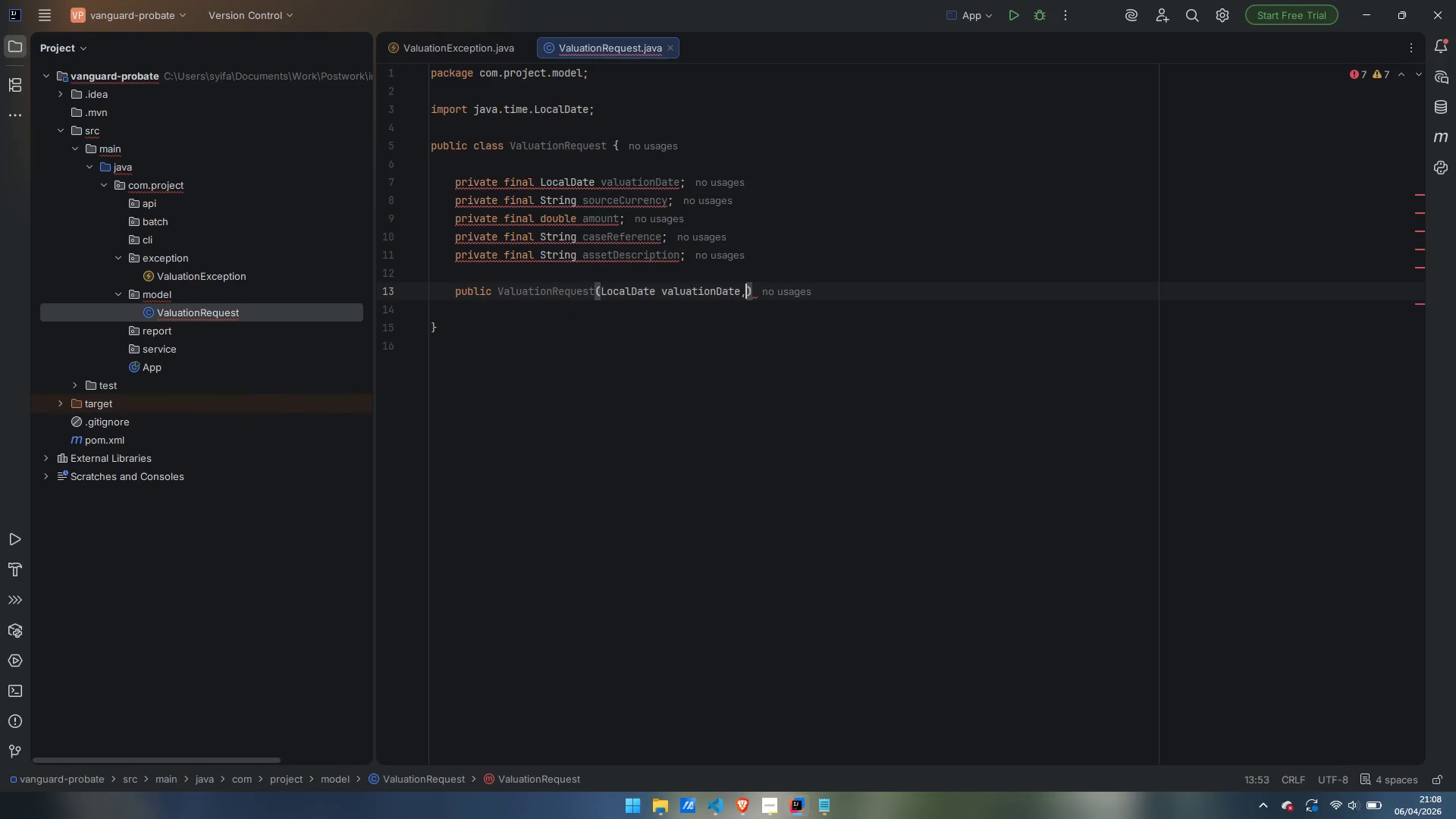 
key(Enter)
 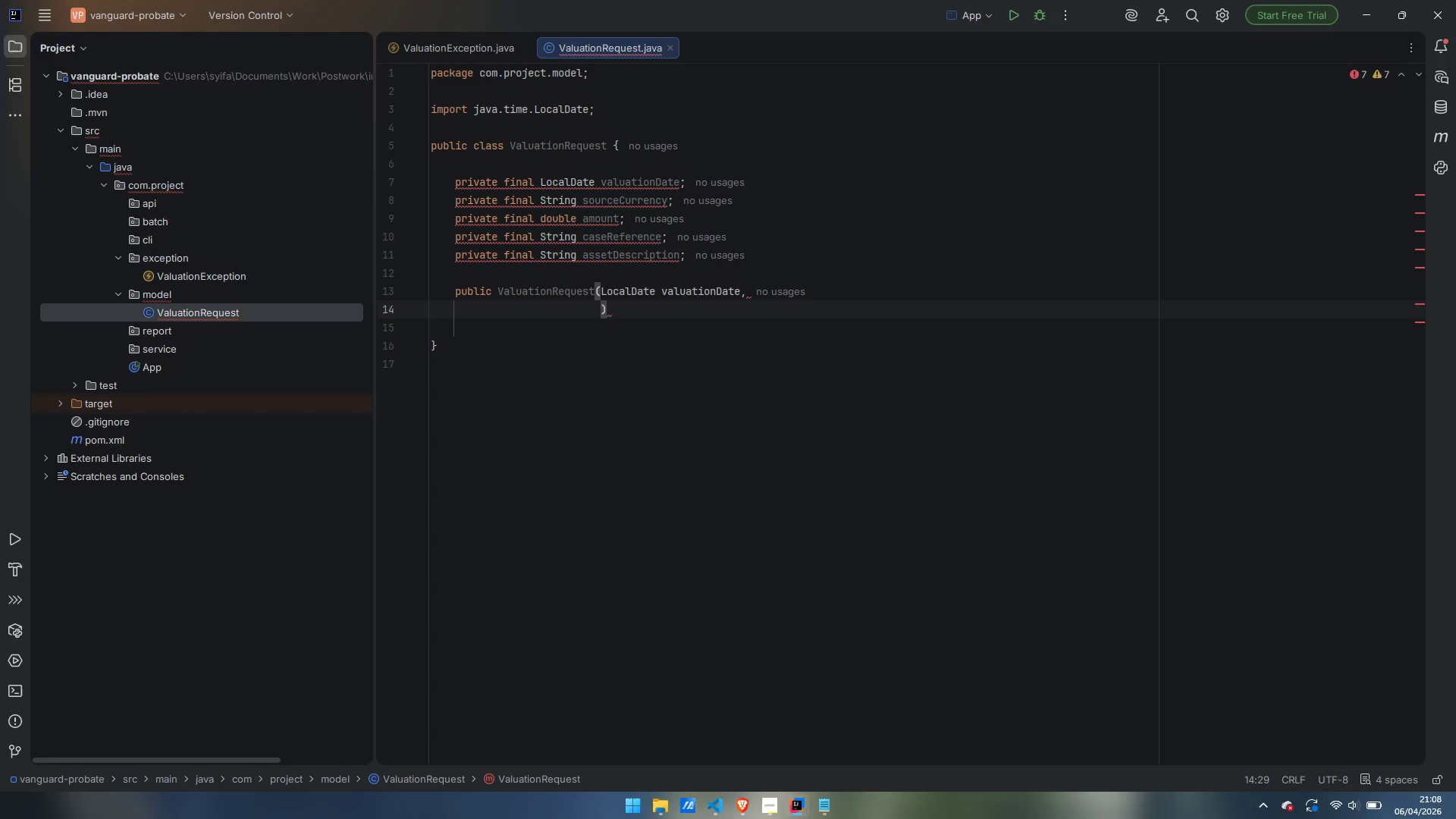 
type(String sourceCuren)
key(Backspace)
key(Backspace)
type(rency,)
 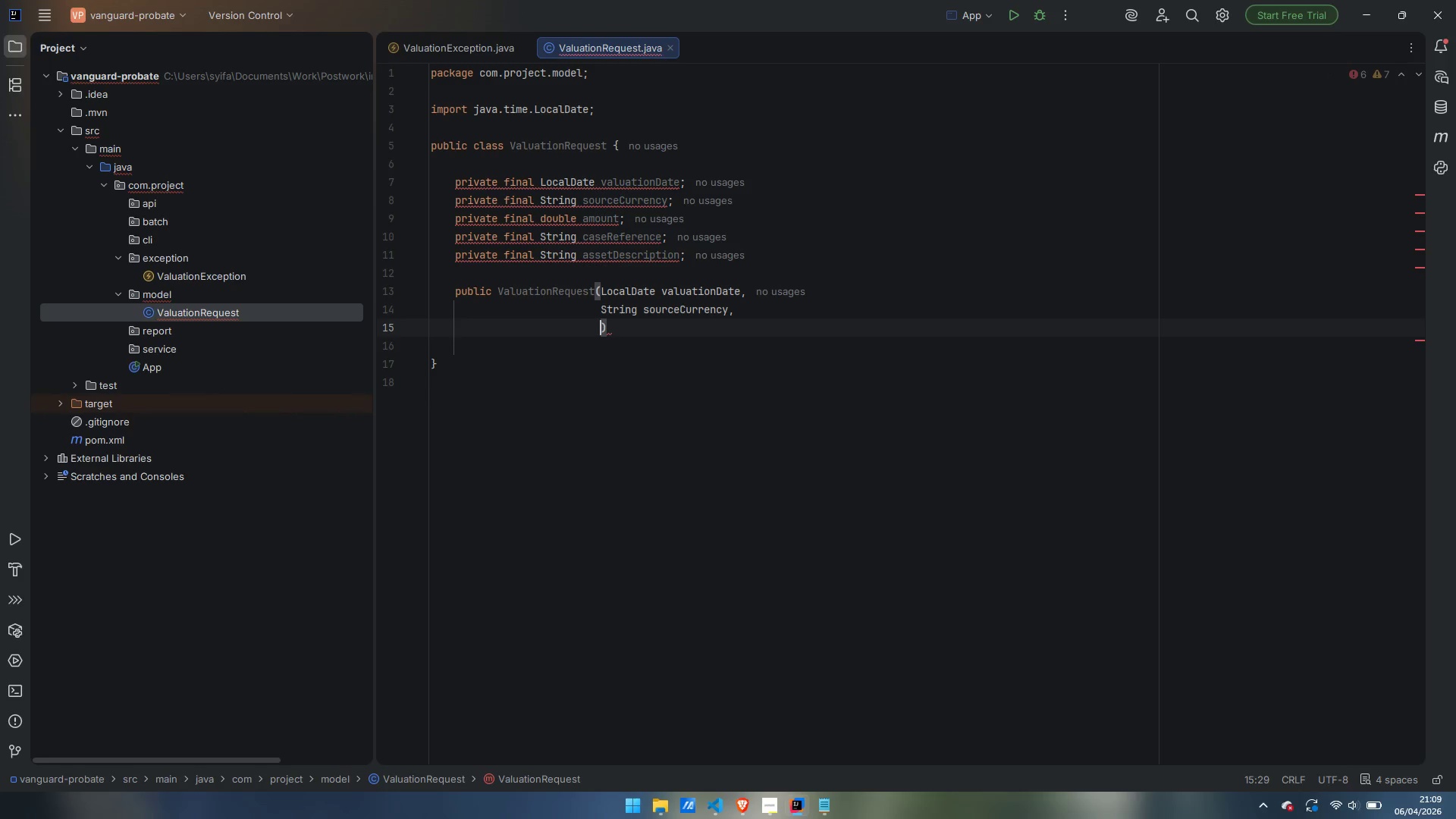 
 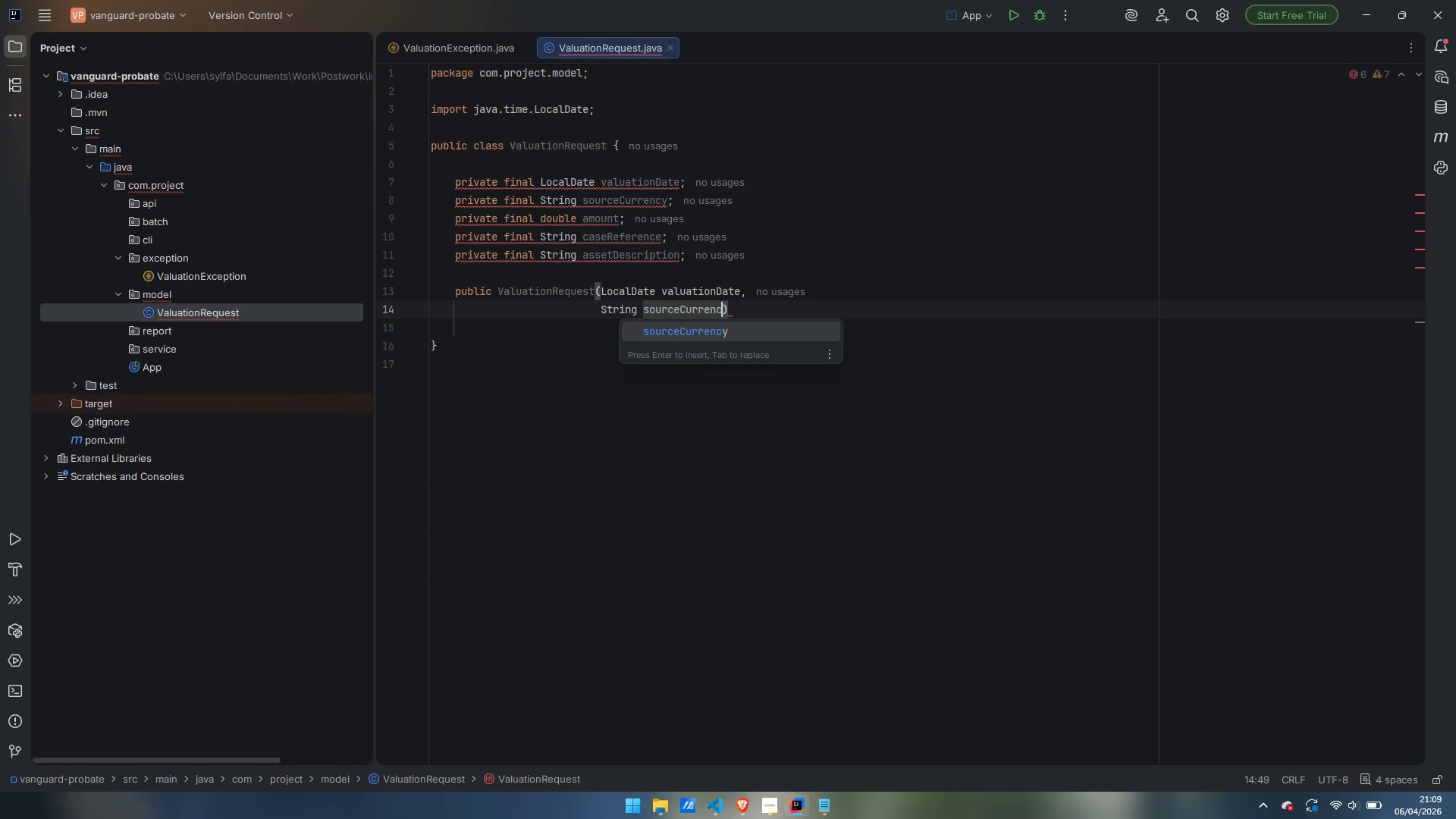 
key(Enter)
 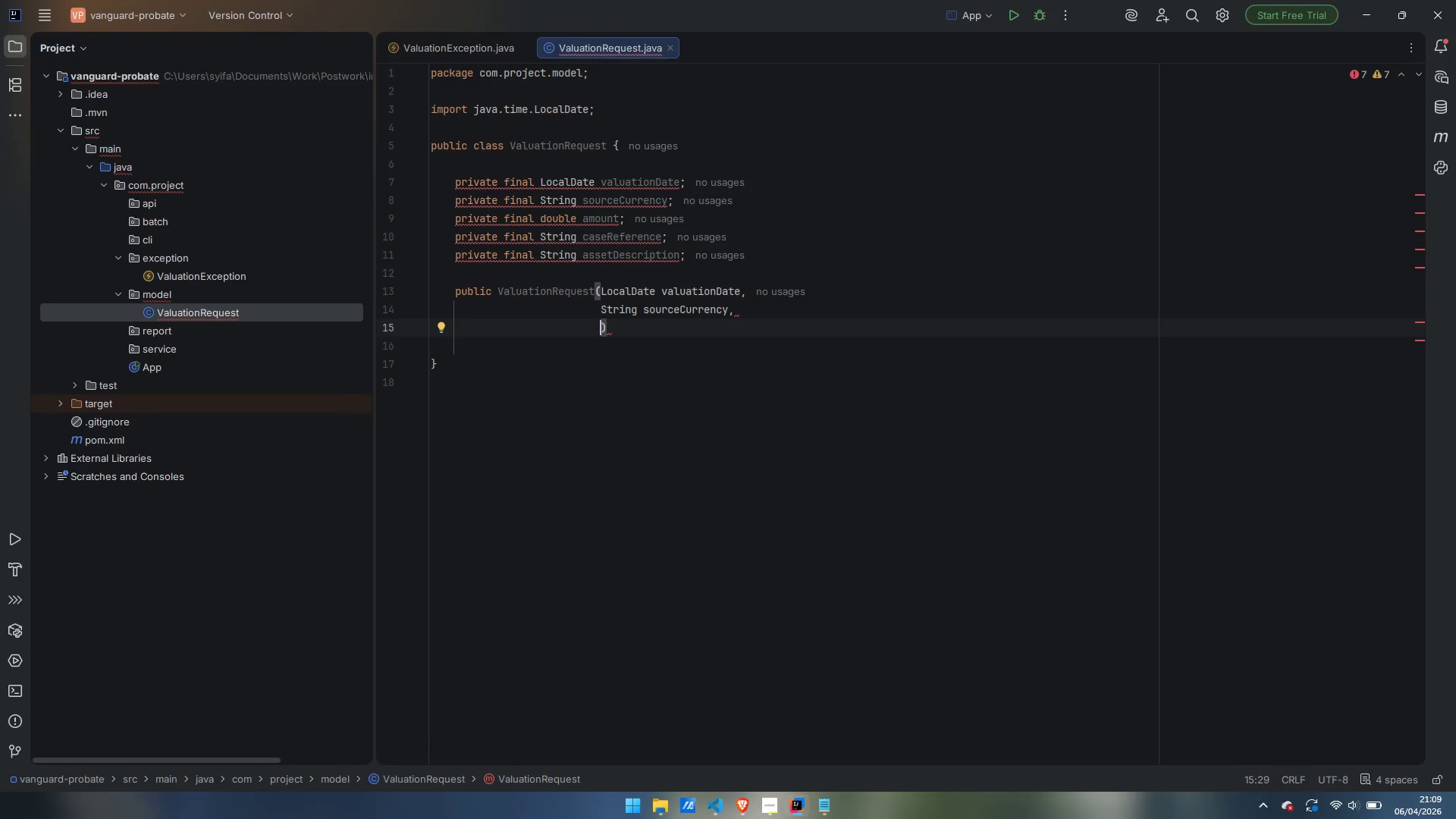 
wait(10.7)
 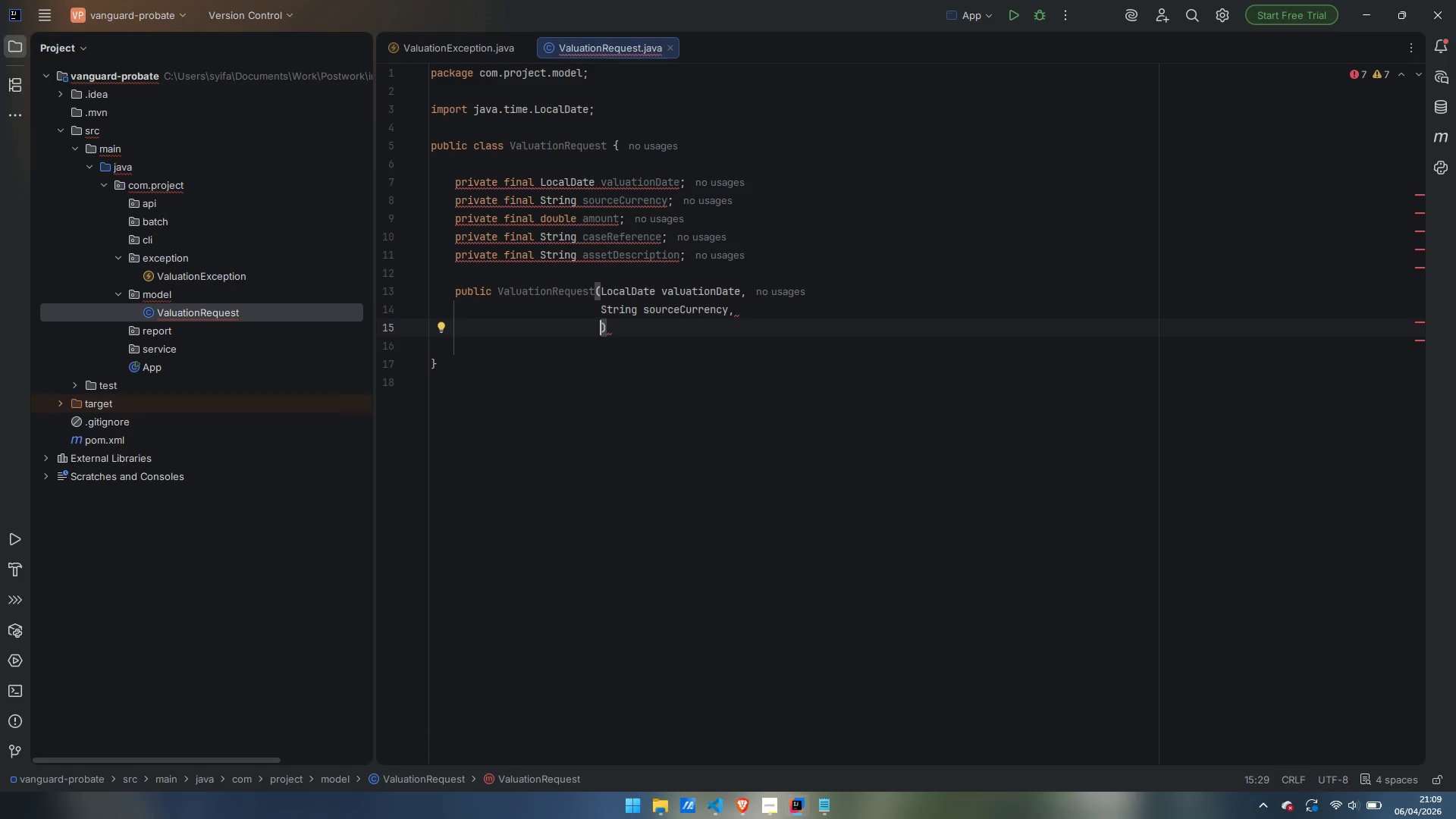 
hold_key(key=ShiftLeft, duration=0.42)
 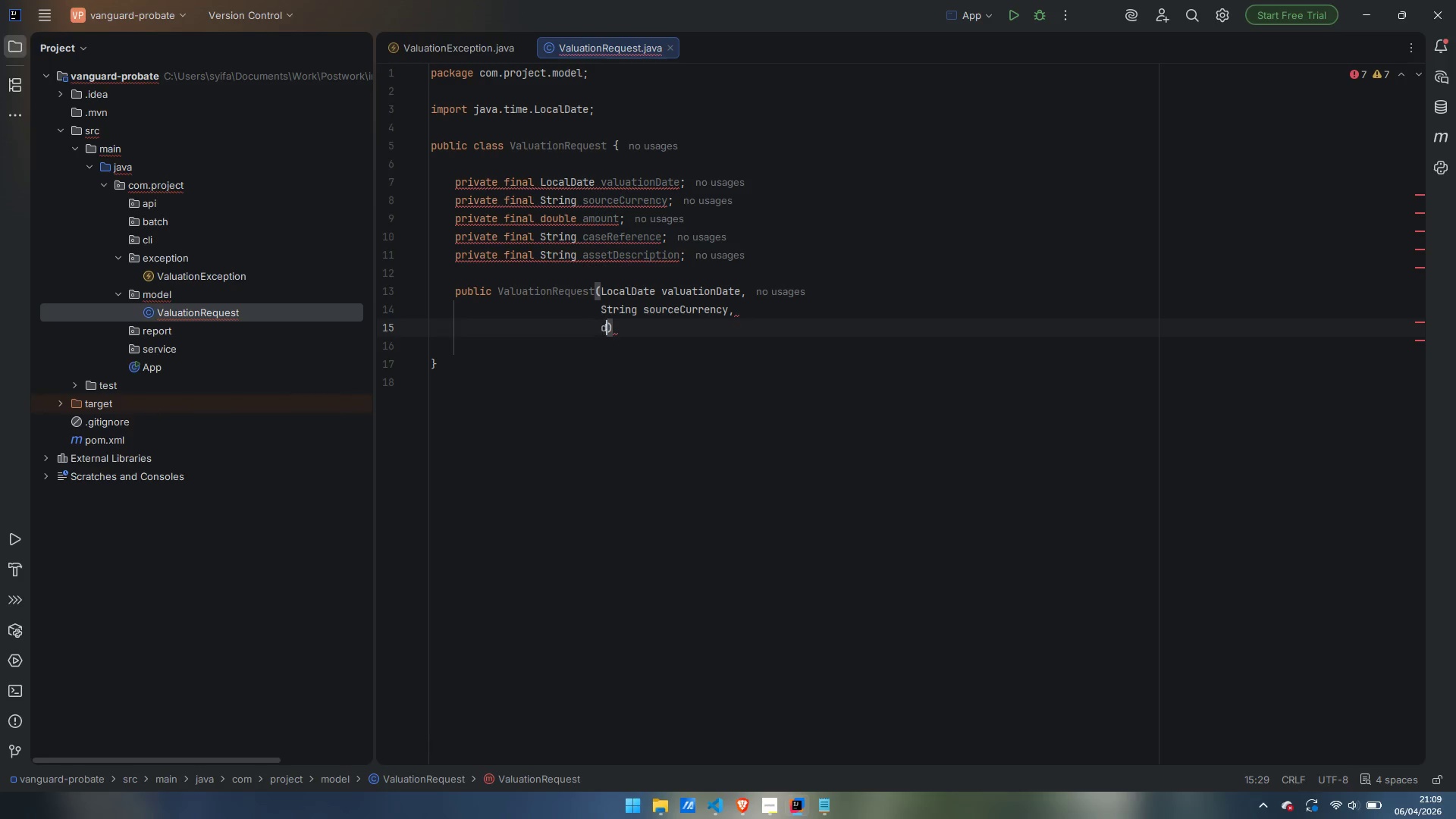 
type(double amount,)
 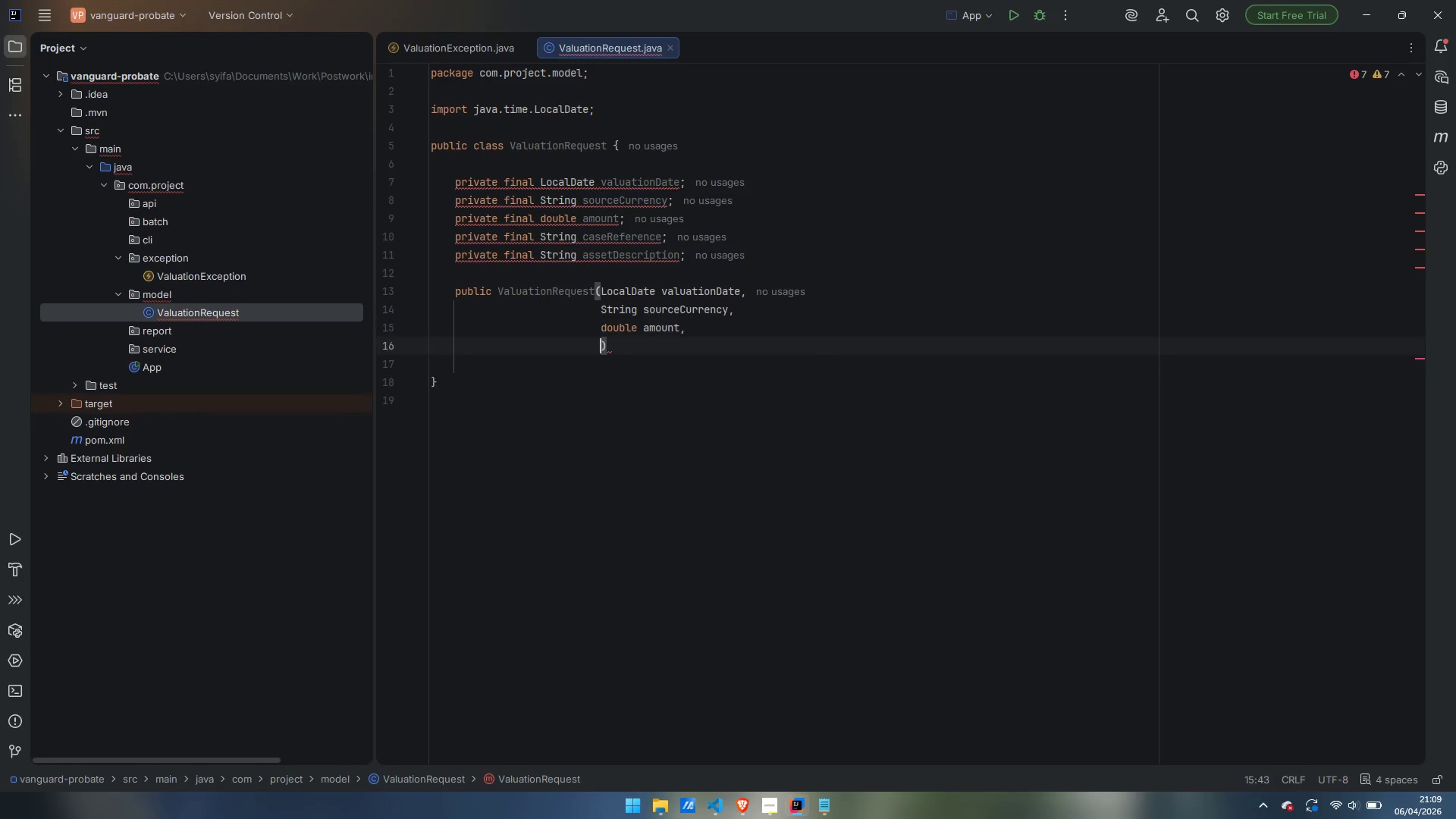 
key(Enter)
 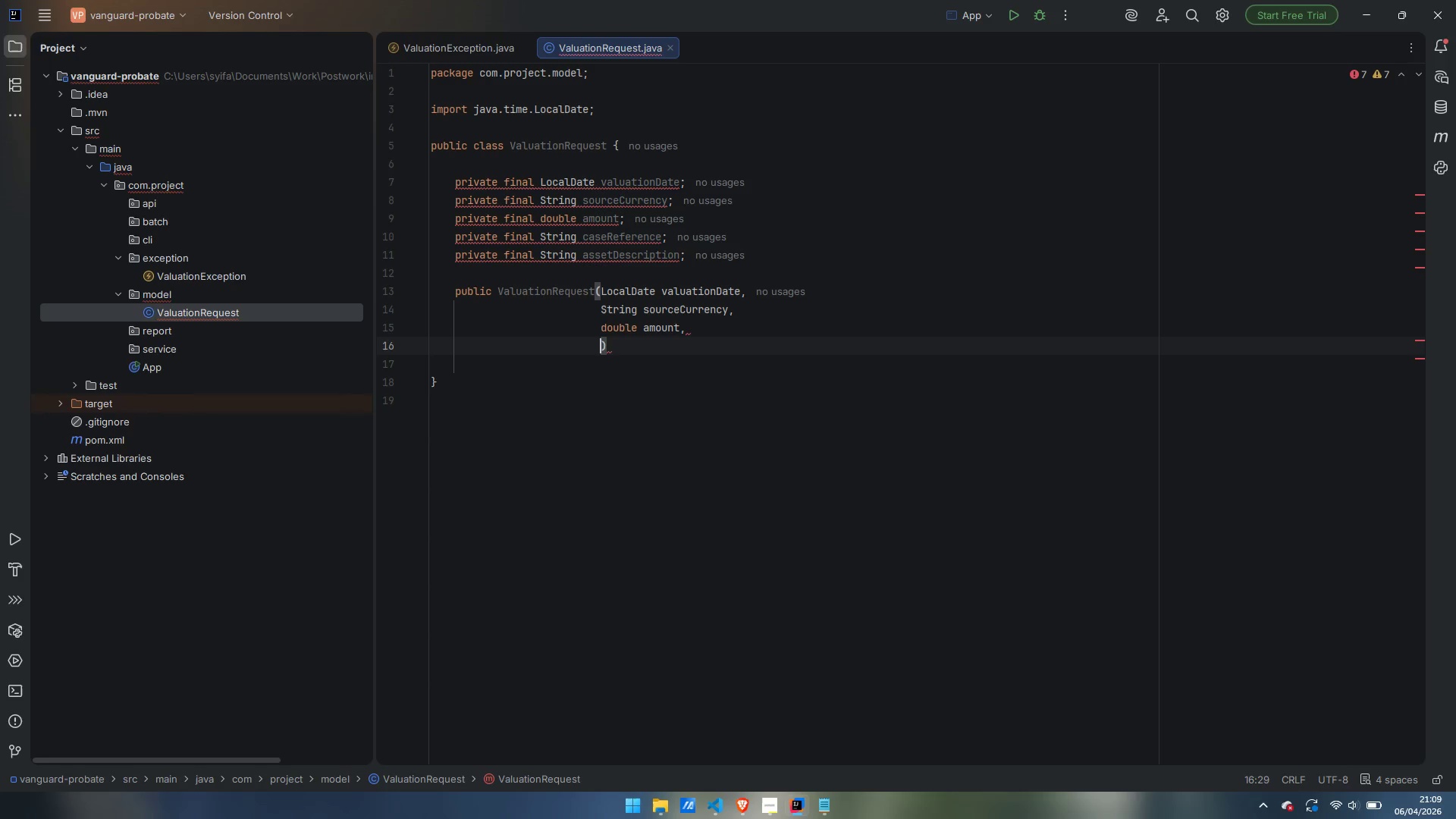 
type(String caseReference,)
 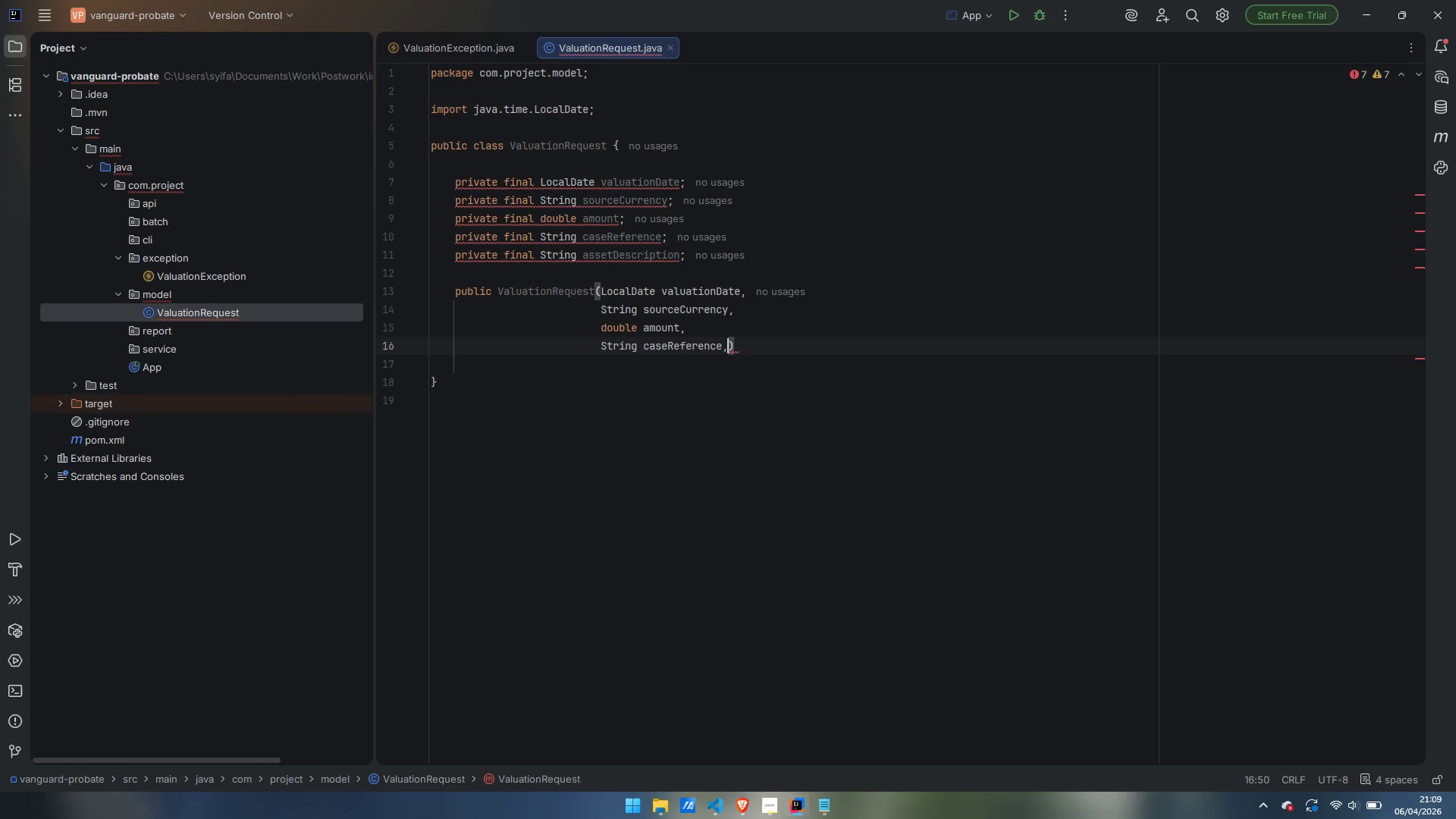 
key(Enter)
 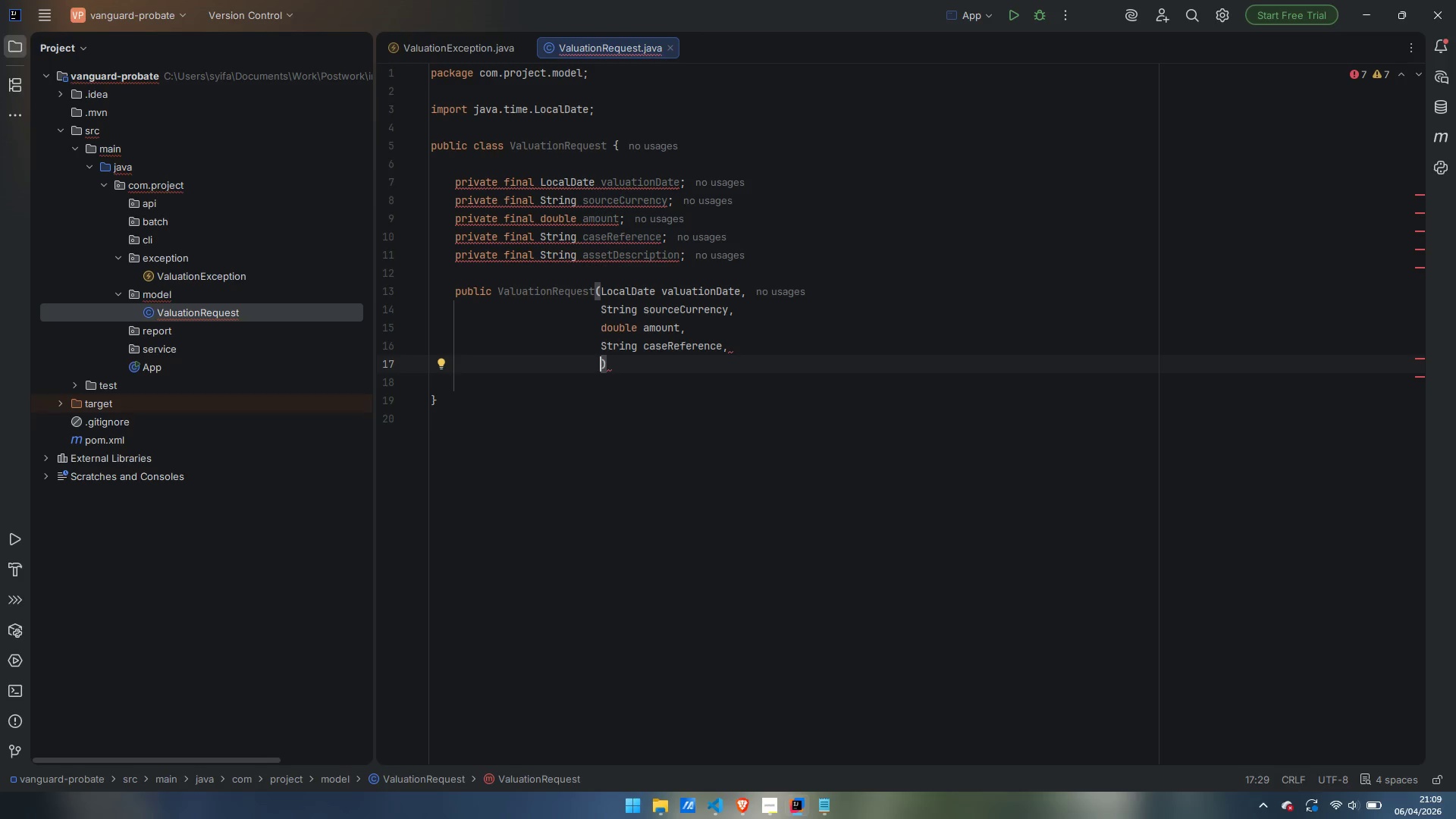 
type(String assetDescription)
 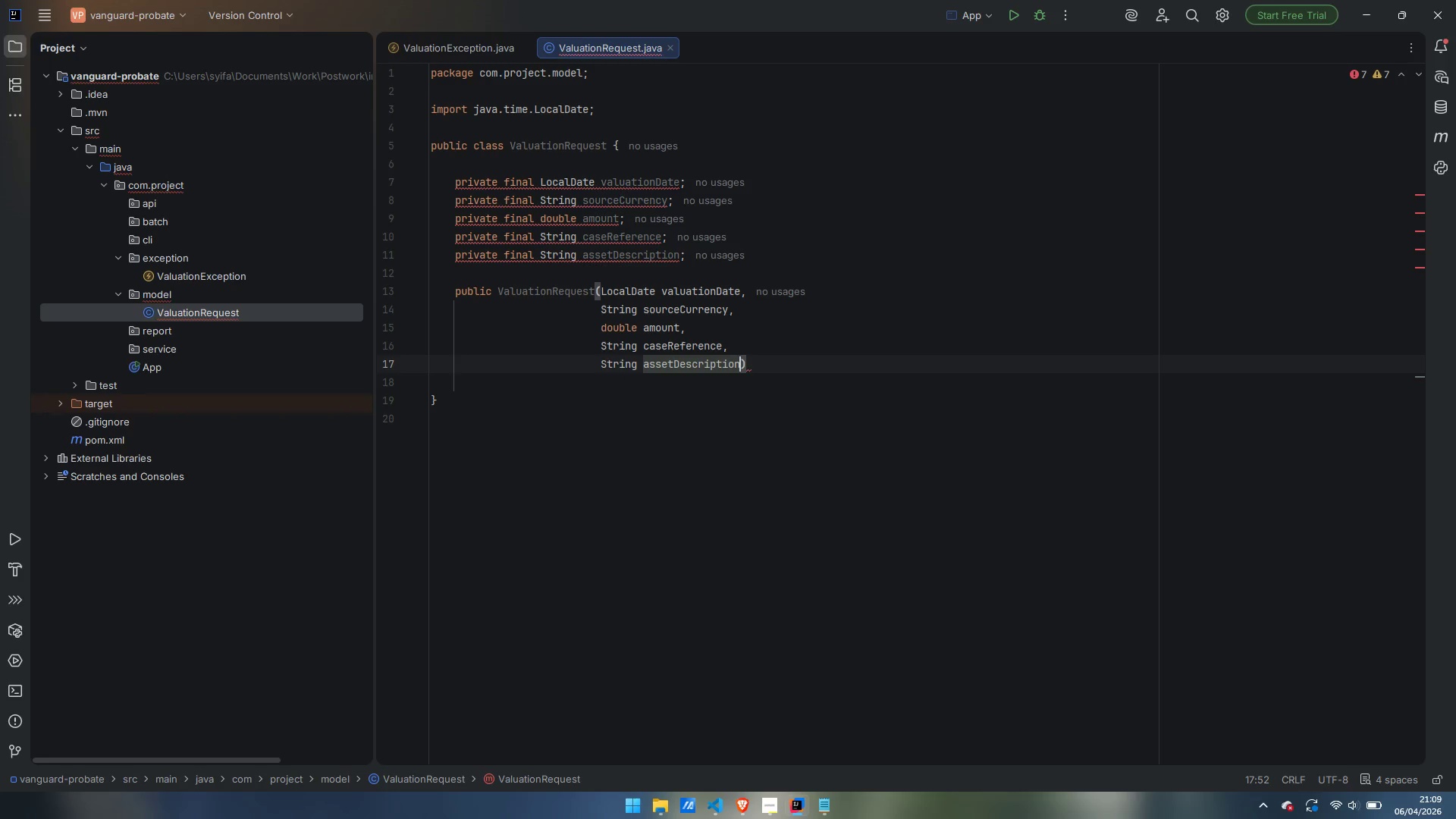 
key(ArrowRight)
 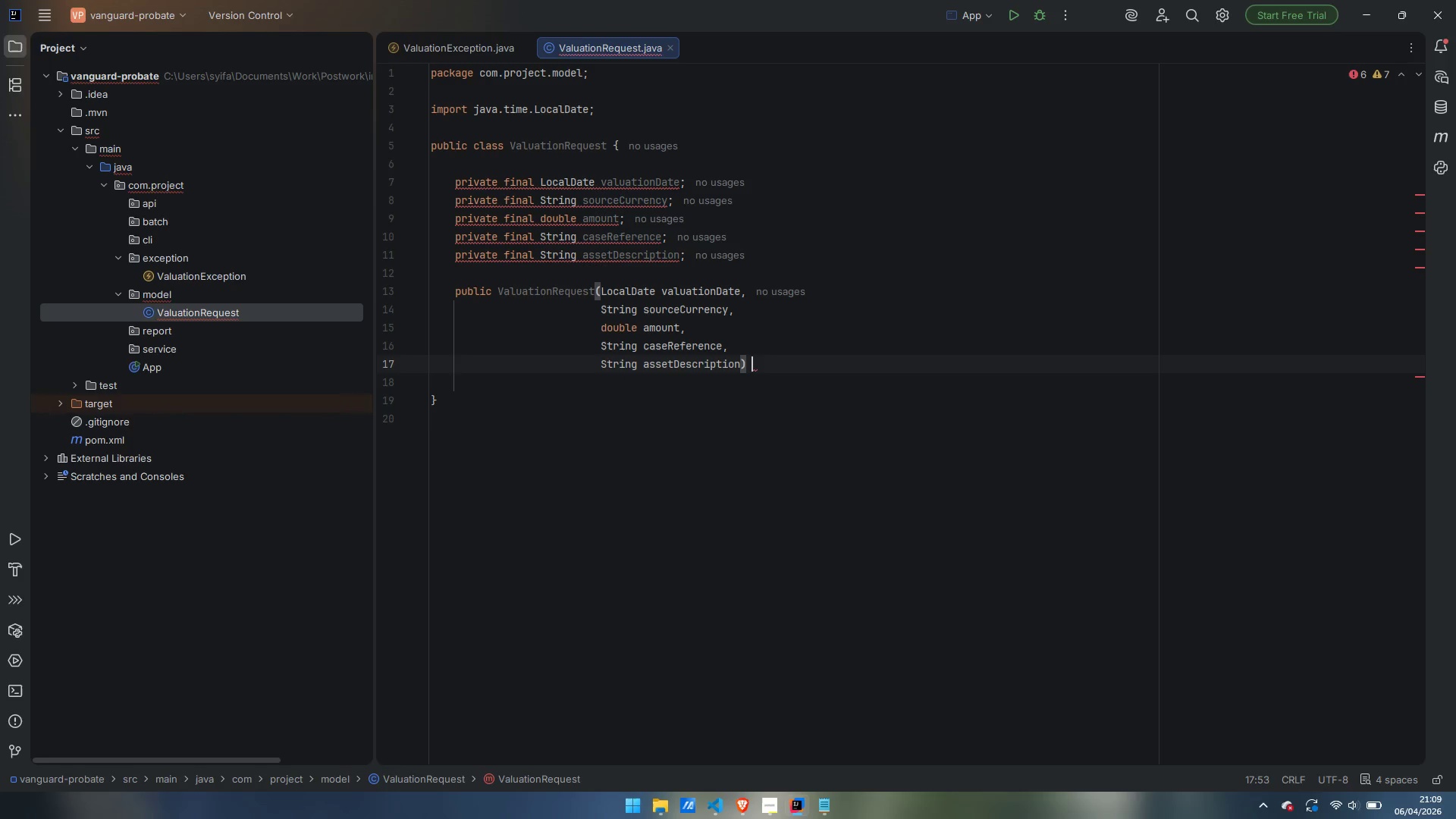 
key(Space)
 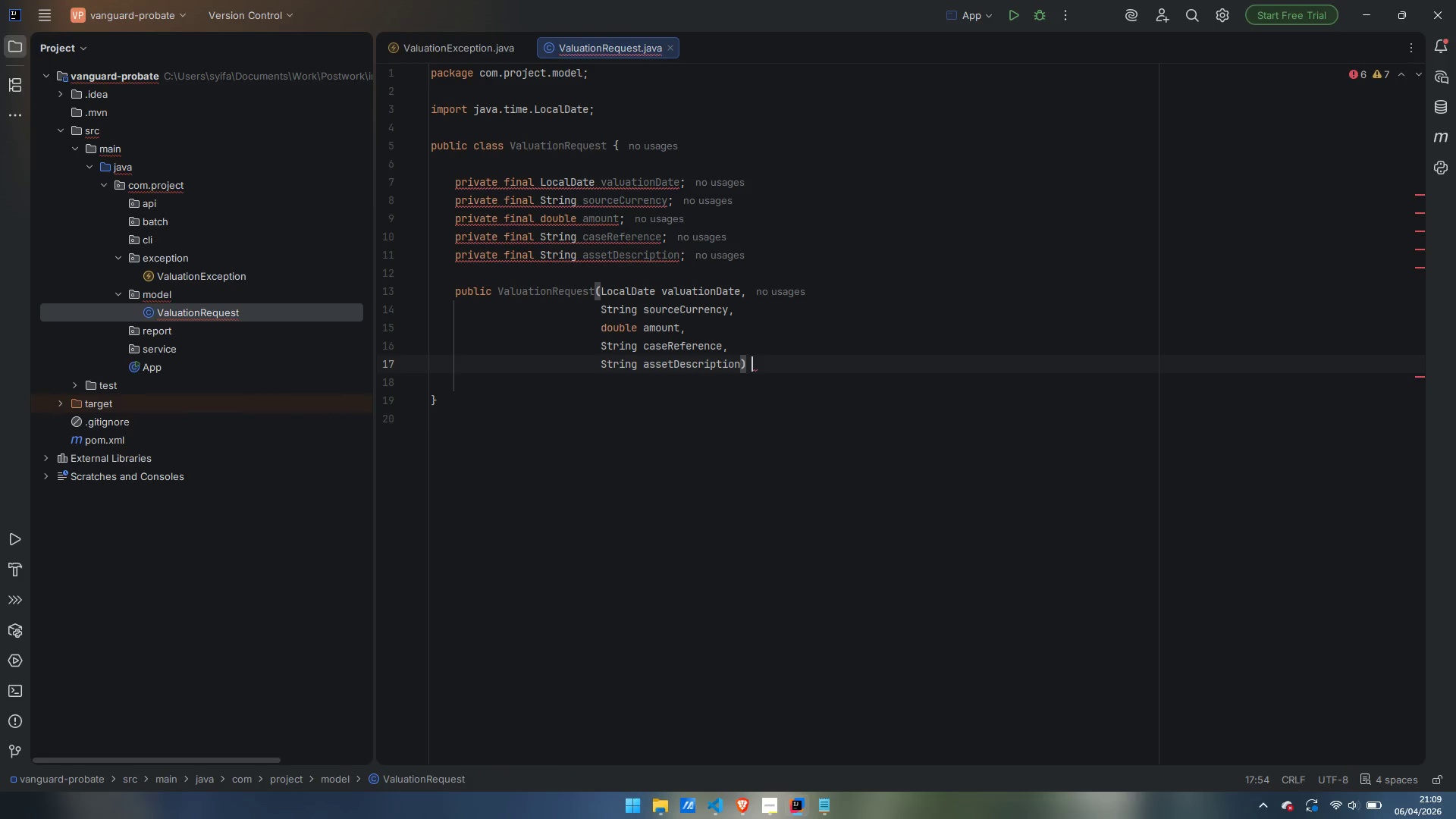 
key(Shift+BracketLeft)
 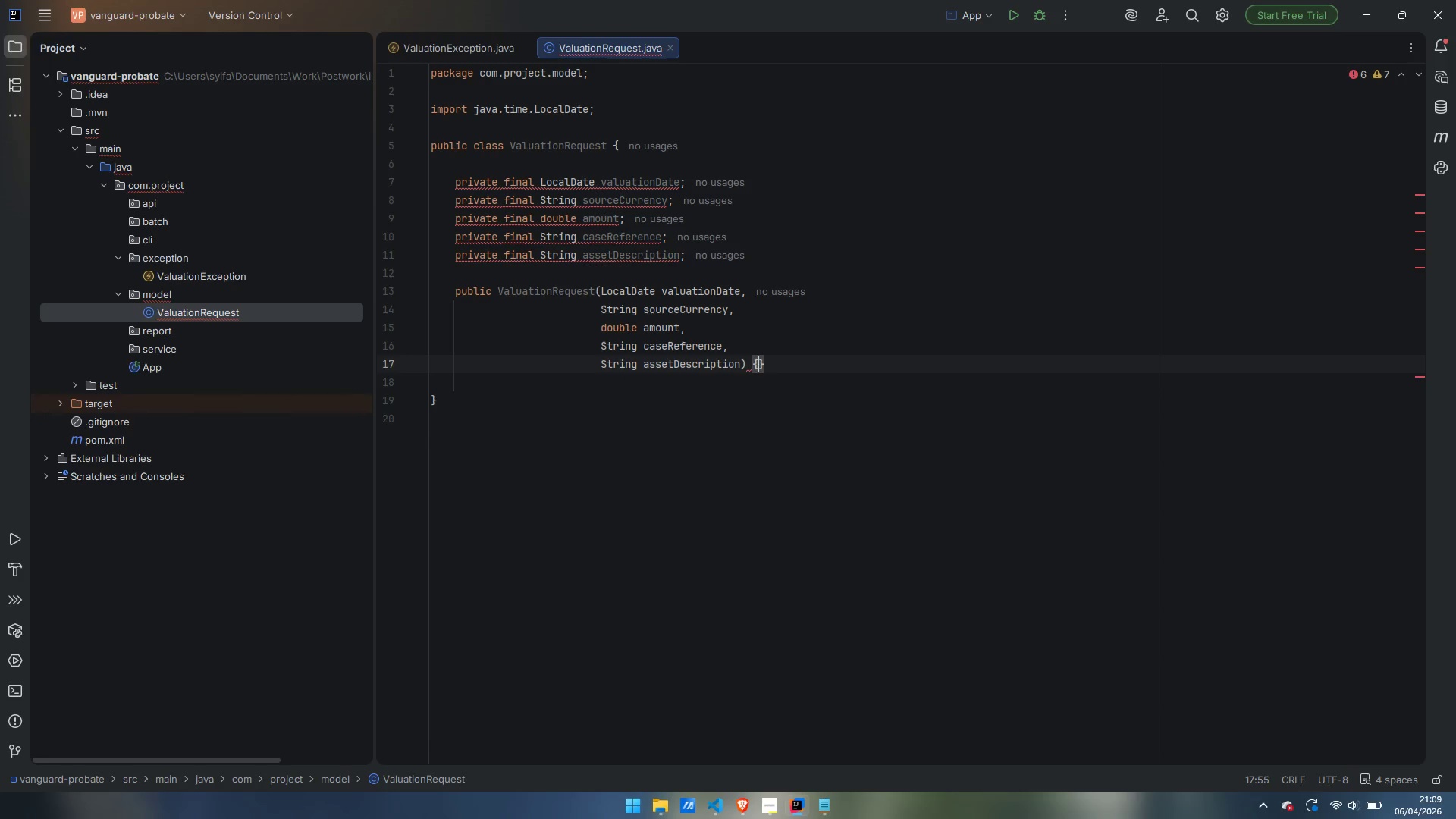 
key(Enter)
 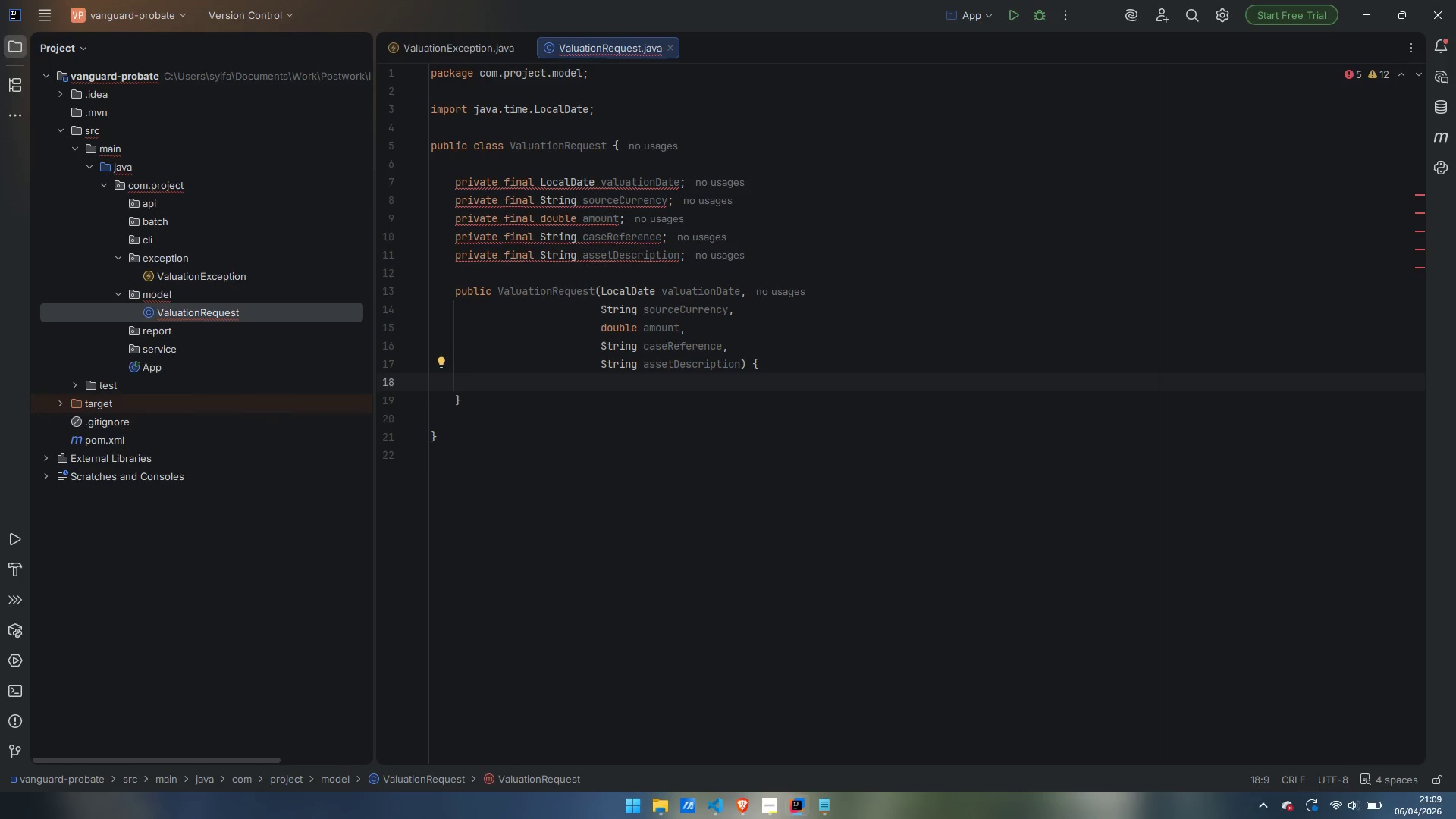 
type(priv)
 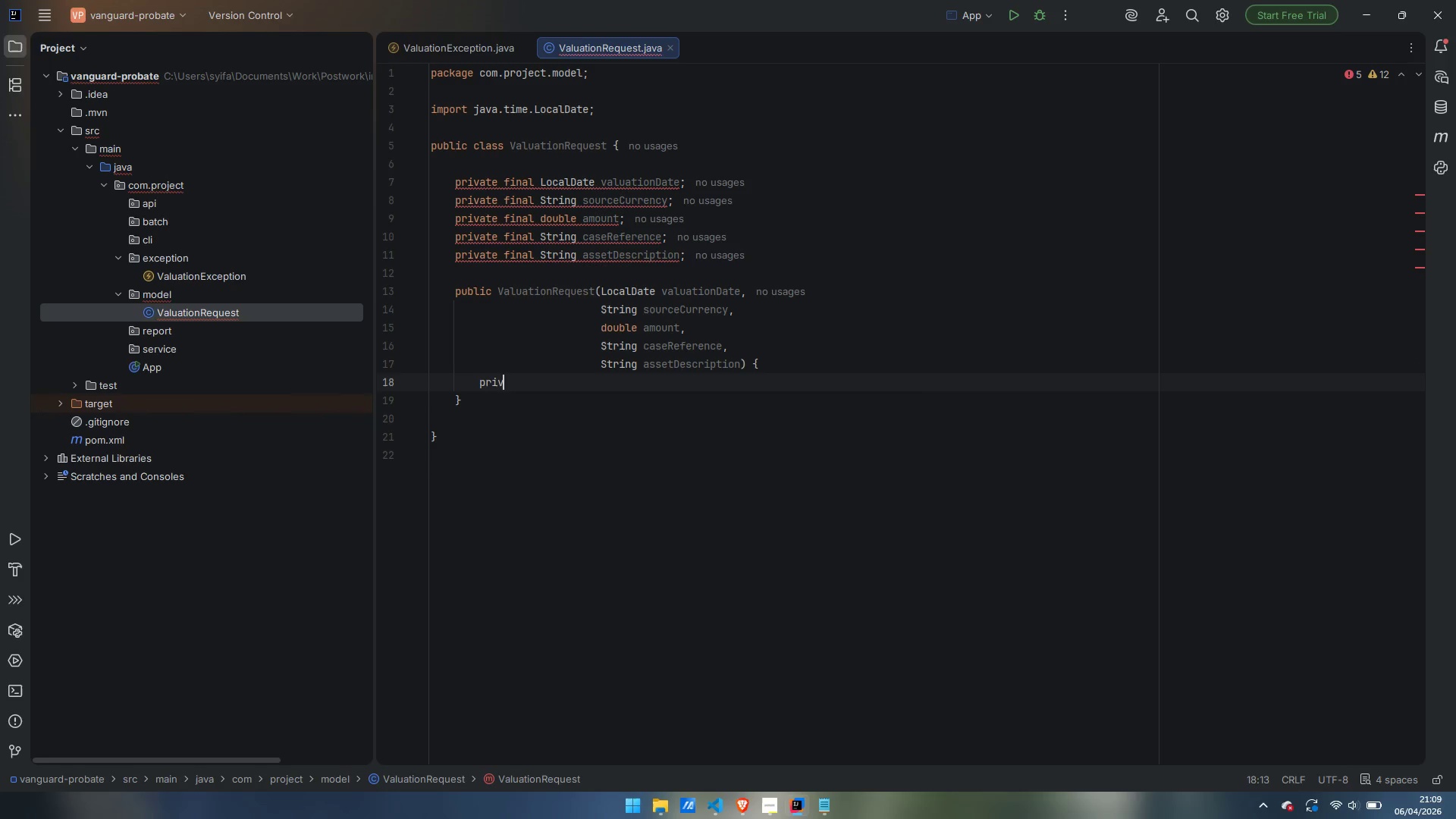 
key(Control+ControlLeft)
 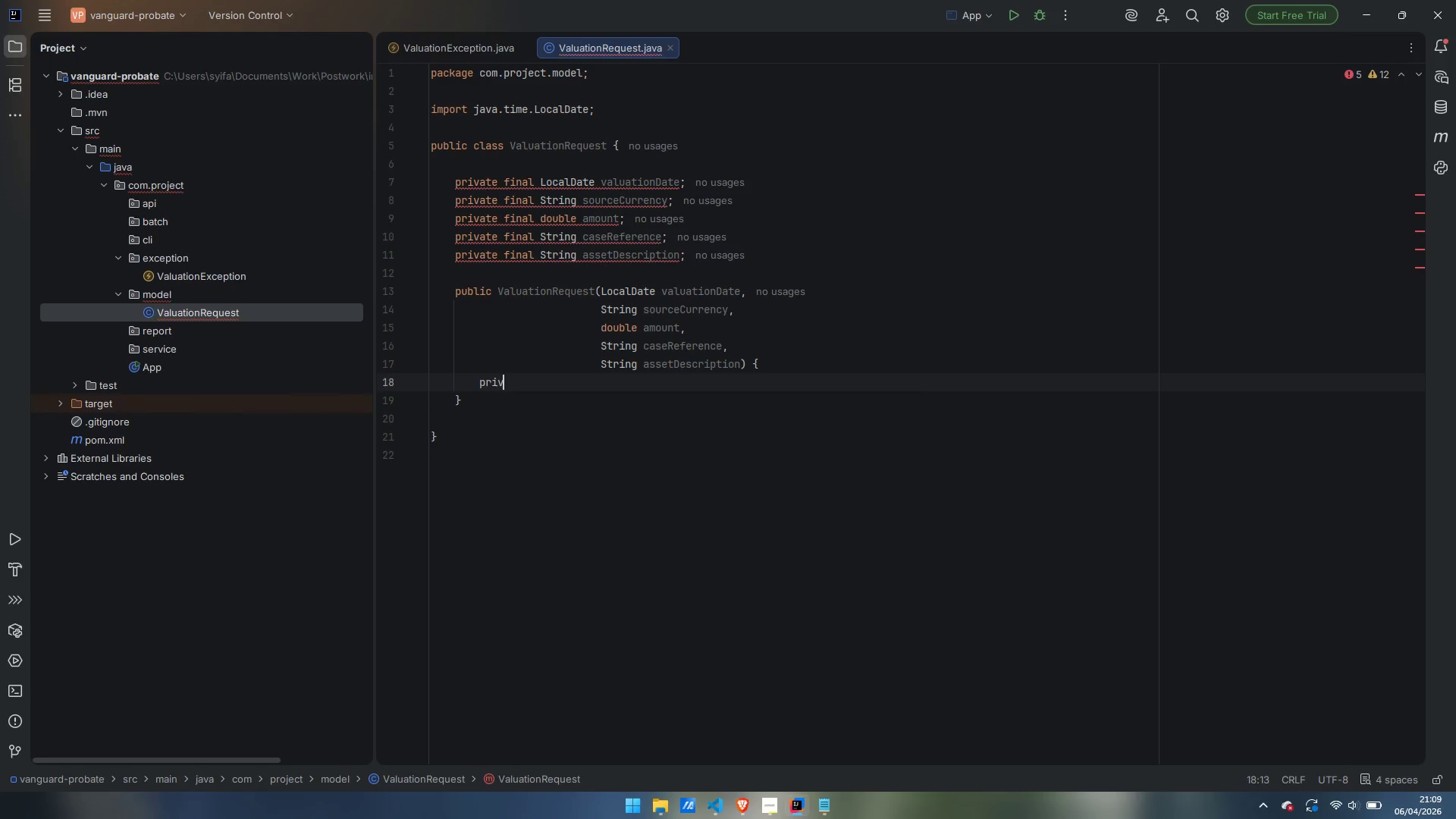 
key(Control+Backspace)
 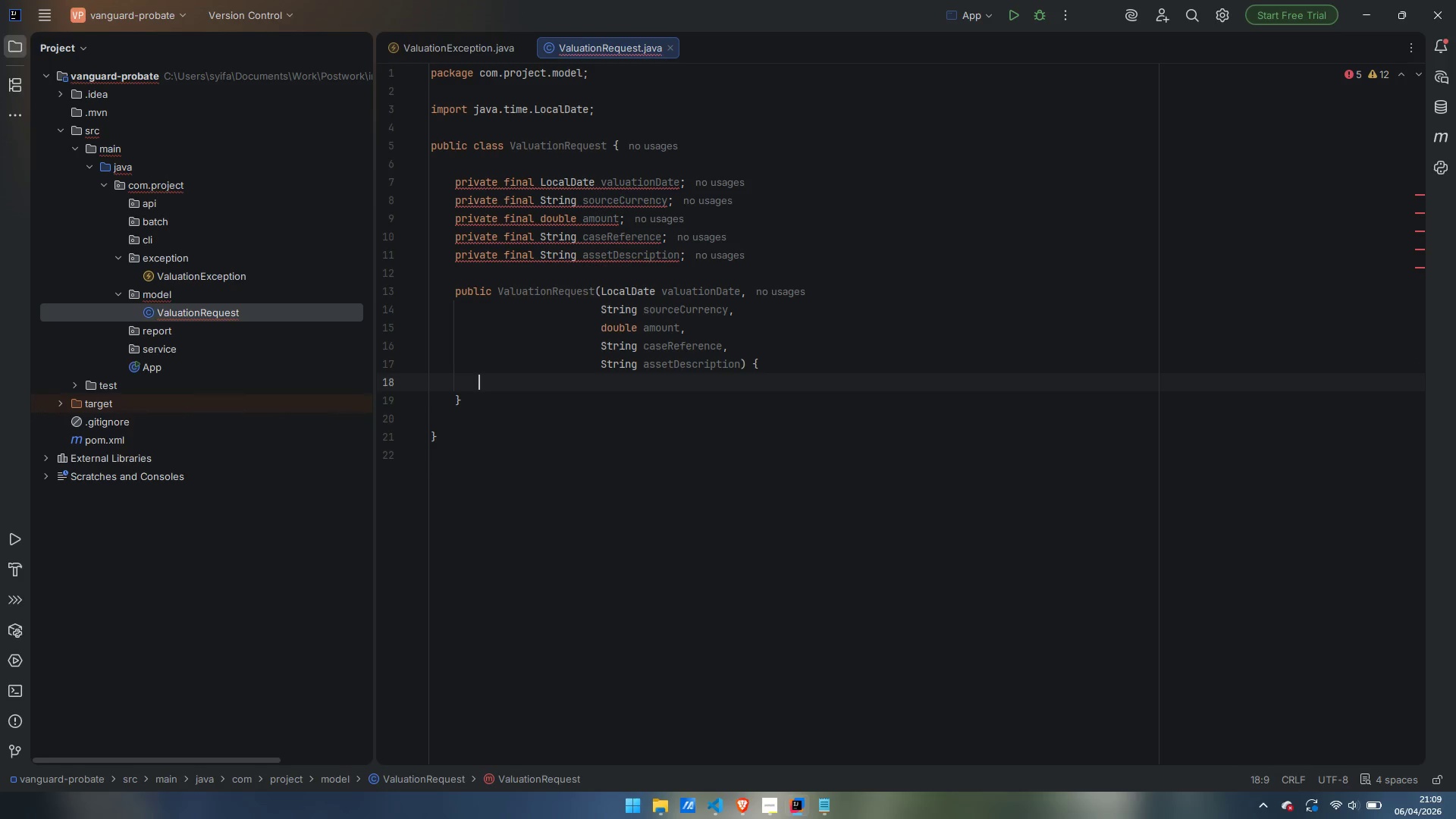 
type(this.valuatui)
key(Backspace)
key(Backspace)
type(ionDate = valuationDate;)
 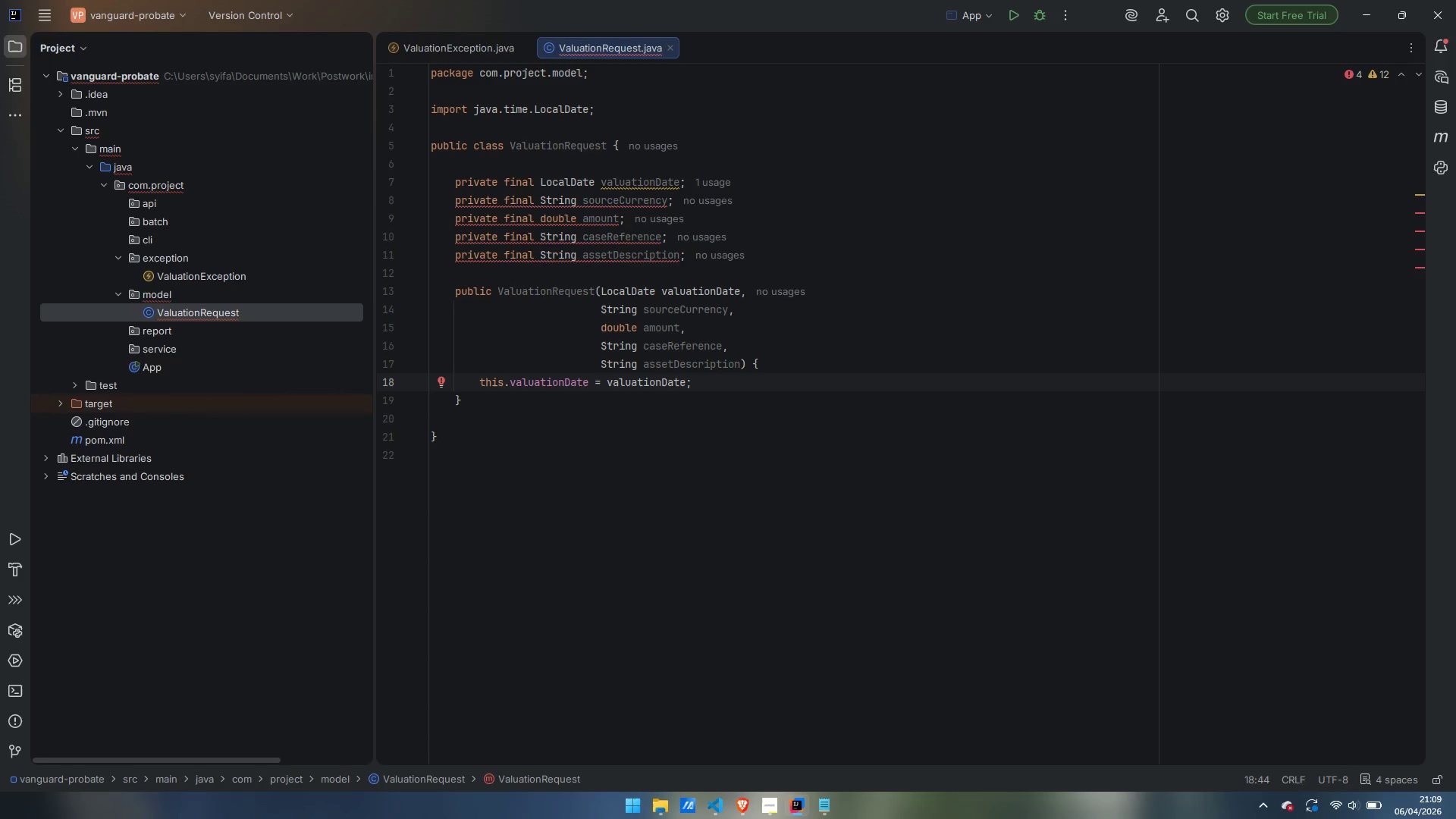 
key(Enter)
 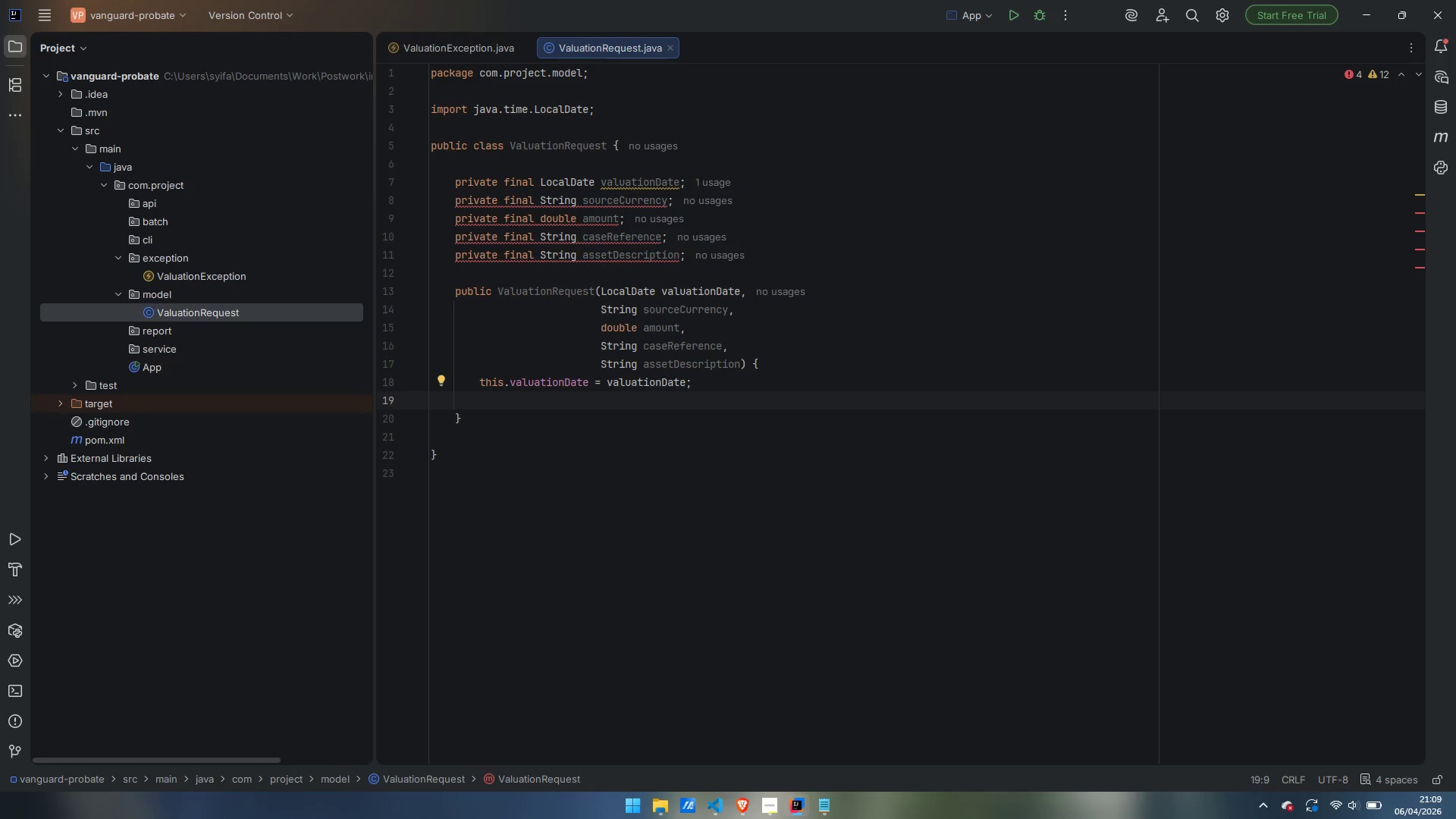 
type(this.sourceCurrency = sourceCurrency.toUpperCase)
 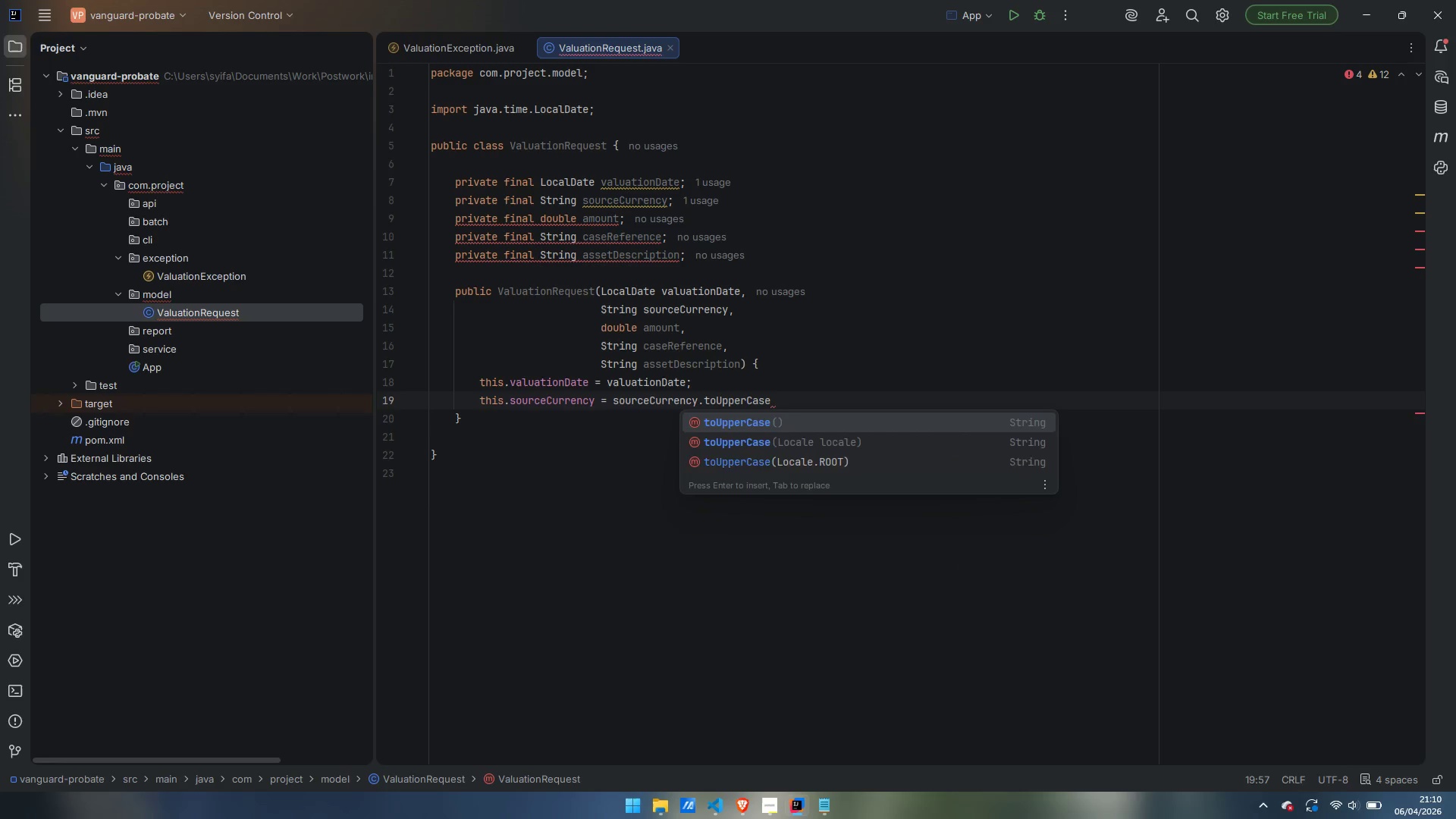 
key(Enter)
 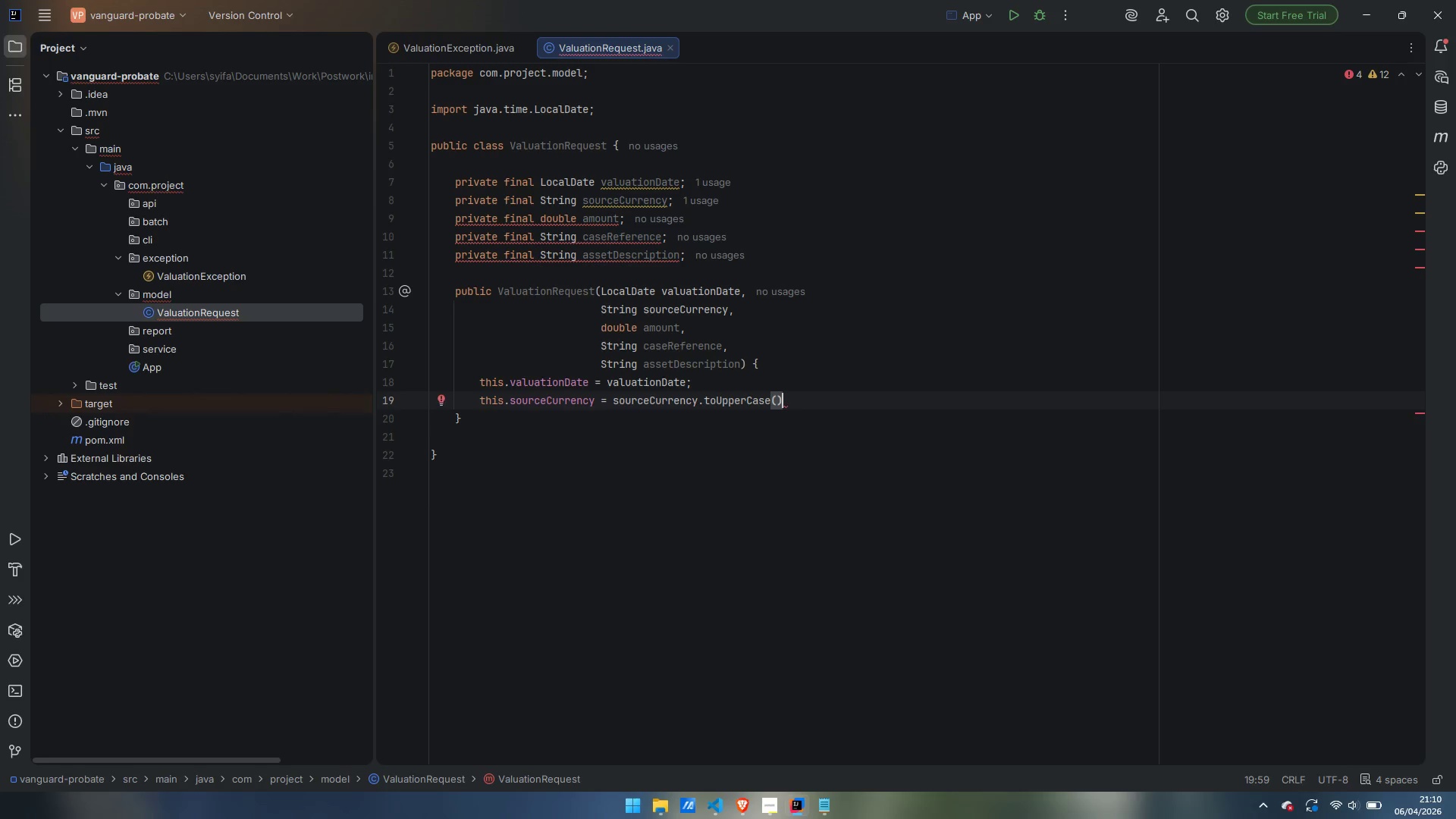 
type(.trim();)
 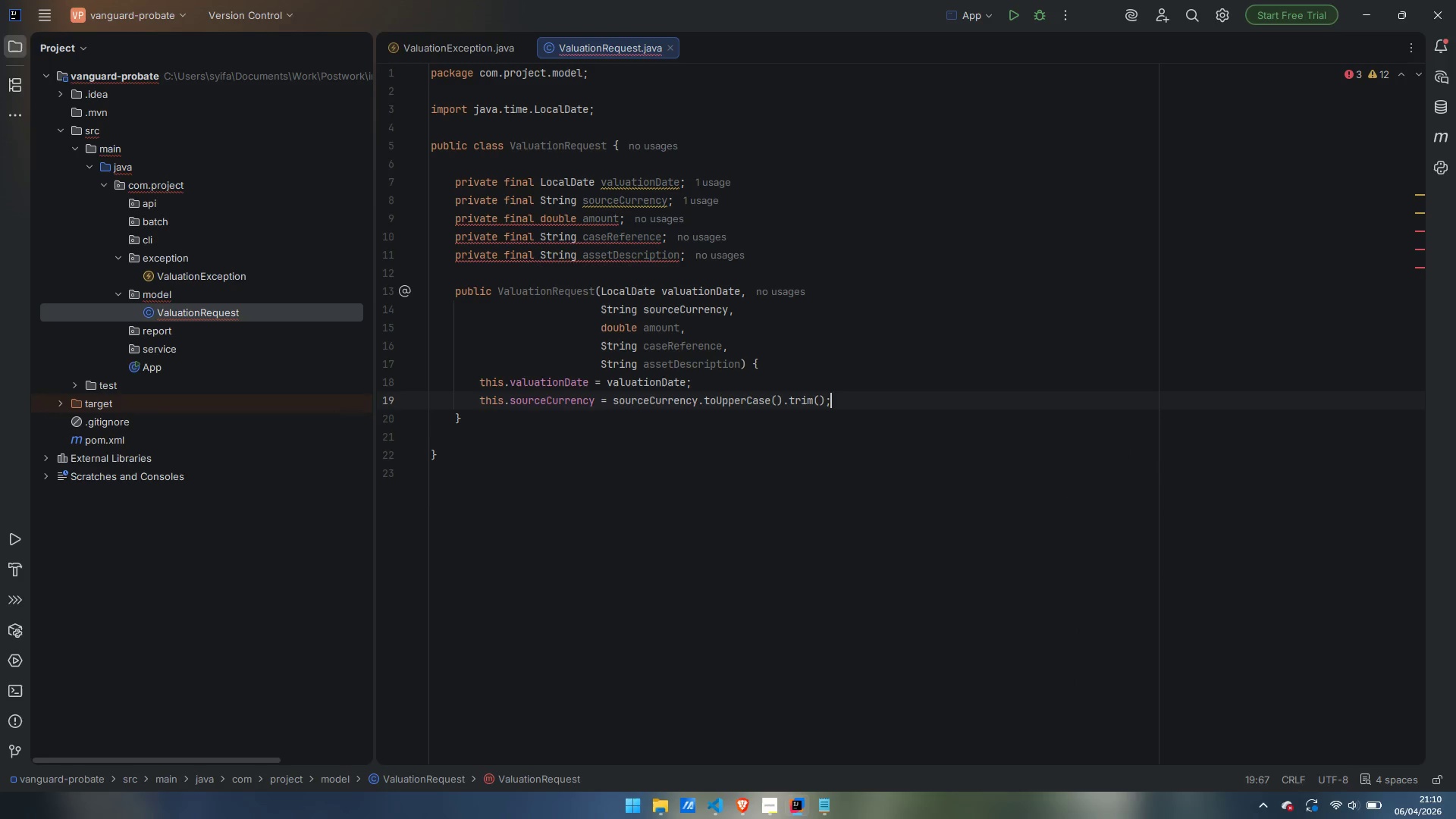 
key(Enter)
 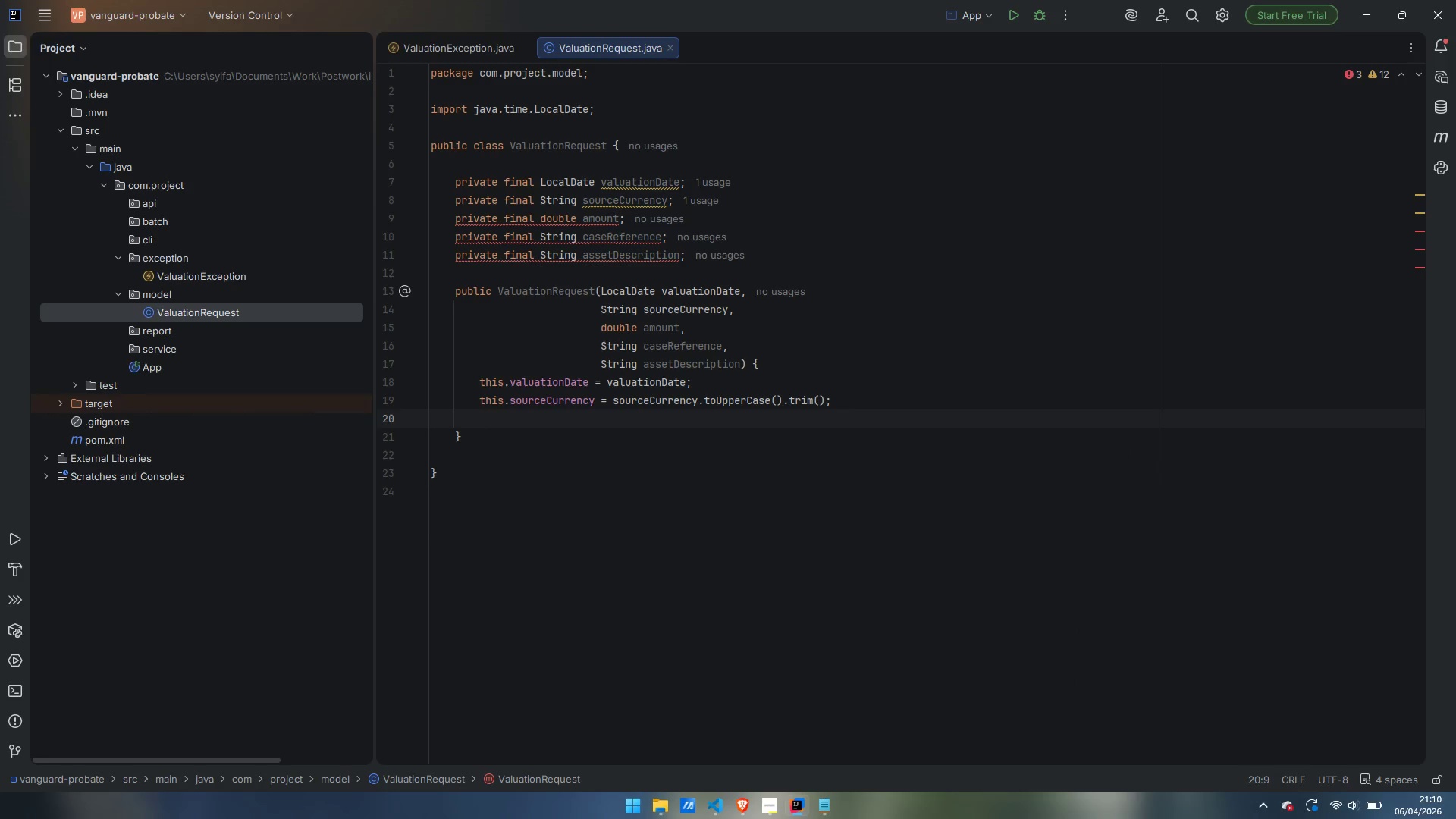 
type(this.amount = amount;)
 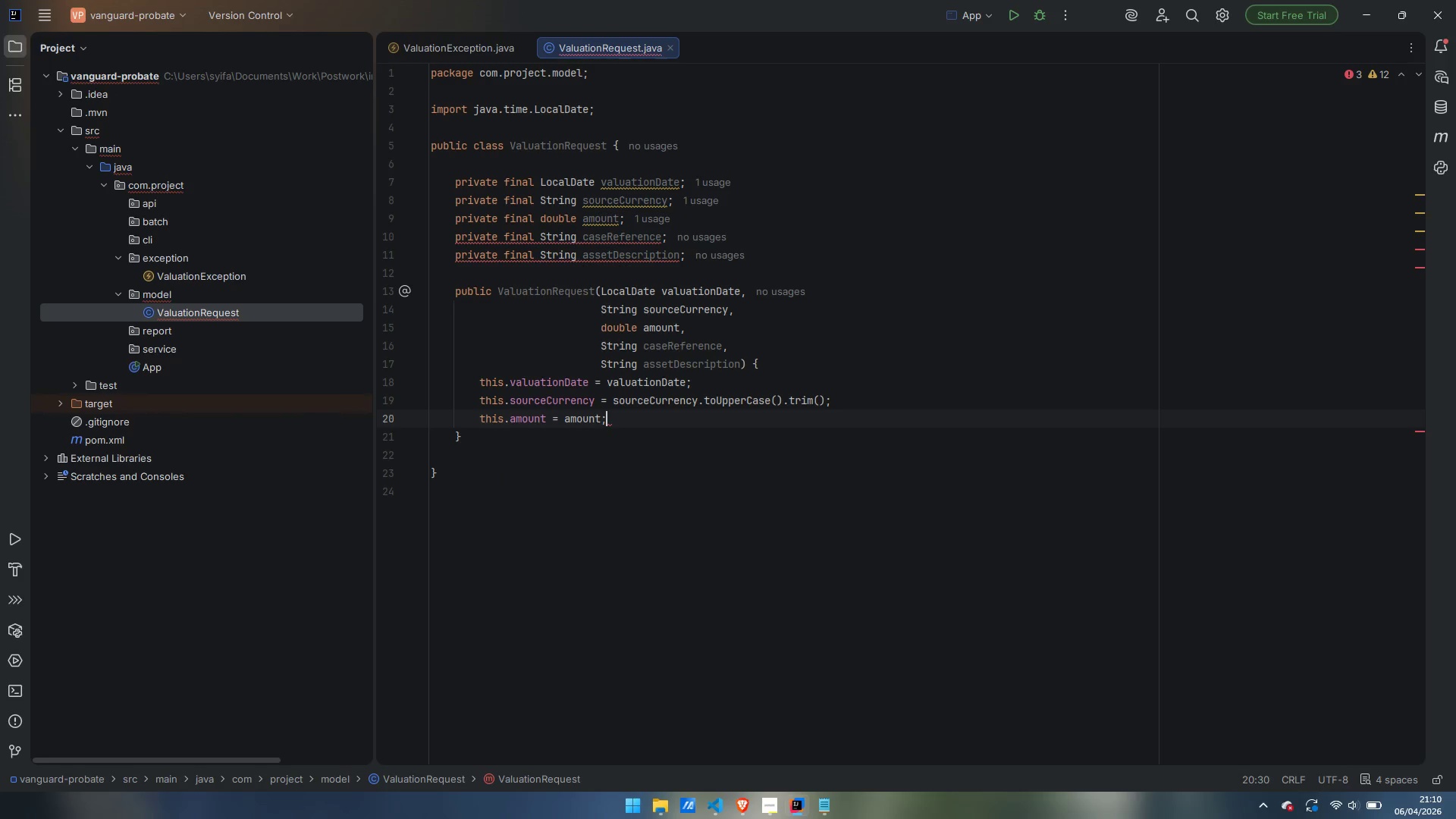 
key(Enter)
 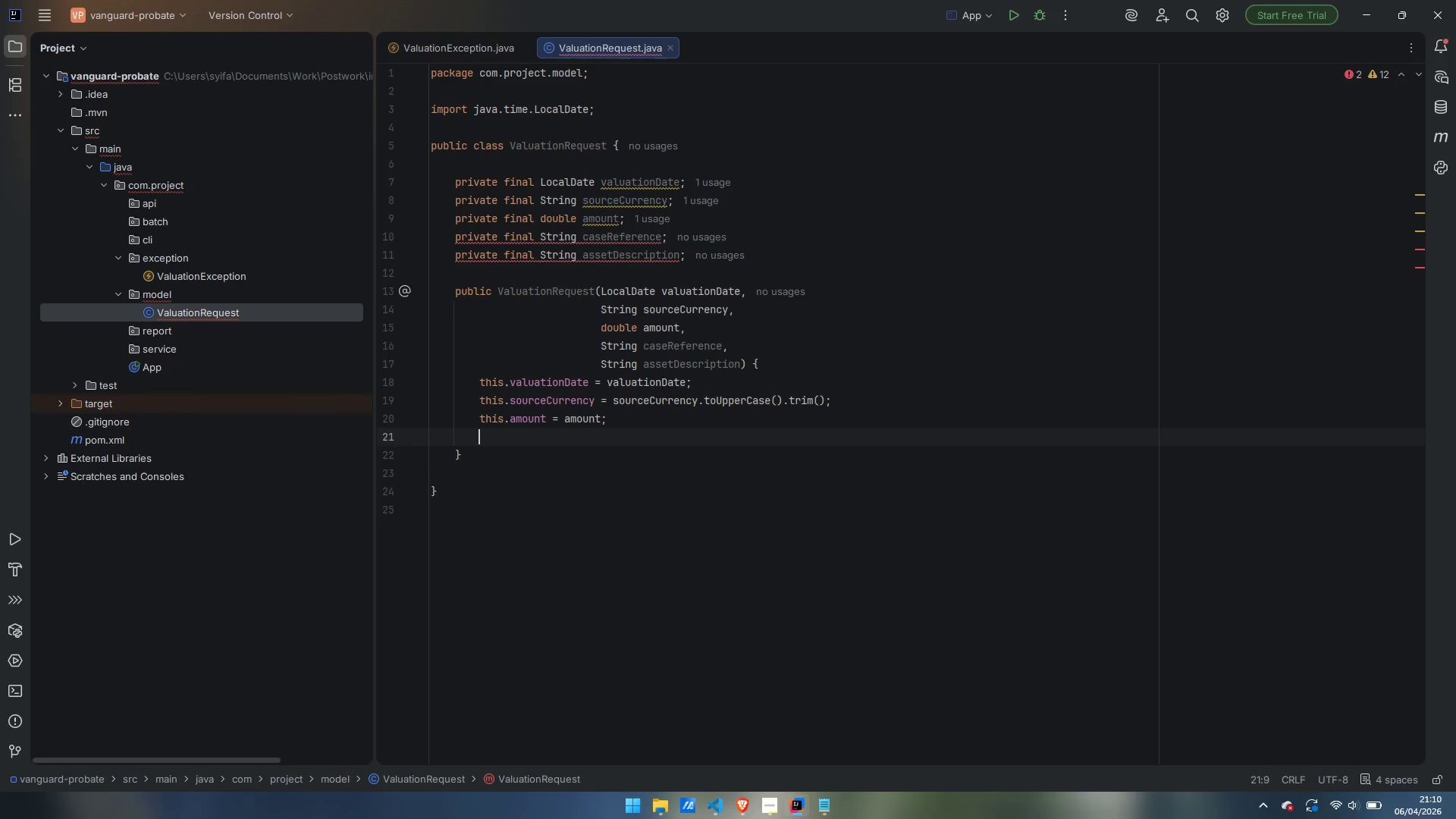 
type(this.caseReference = caseReference.trim();)
 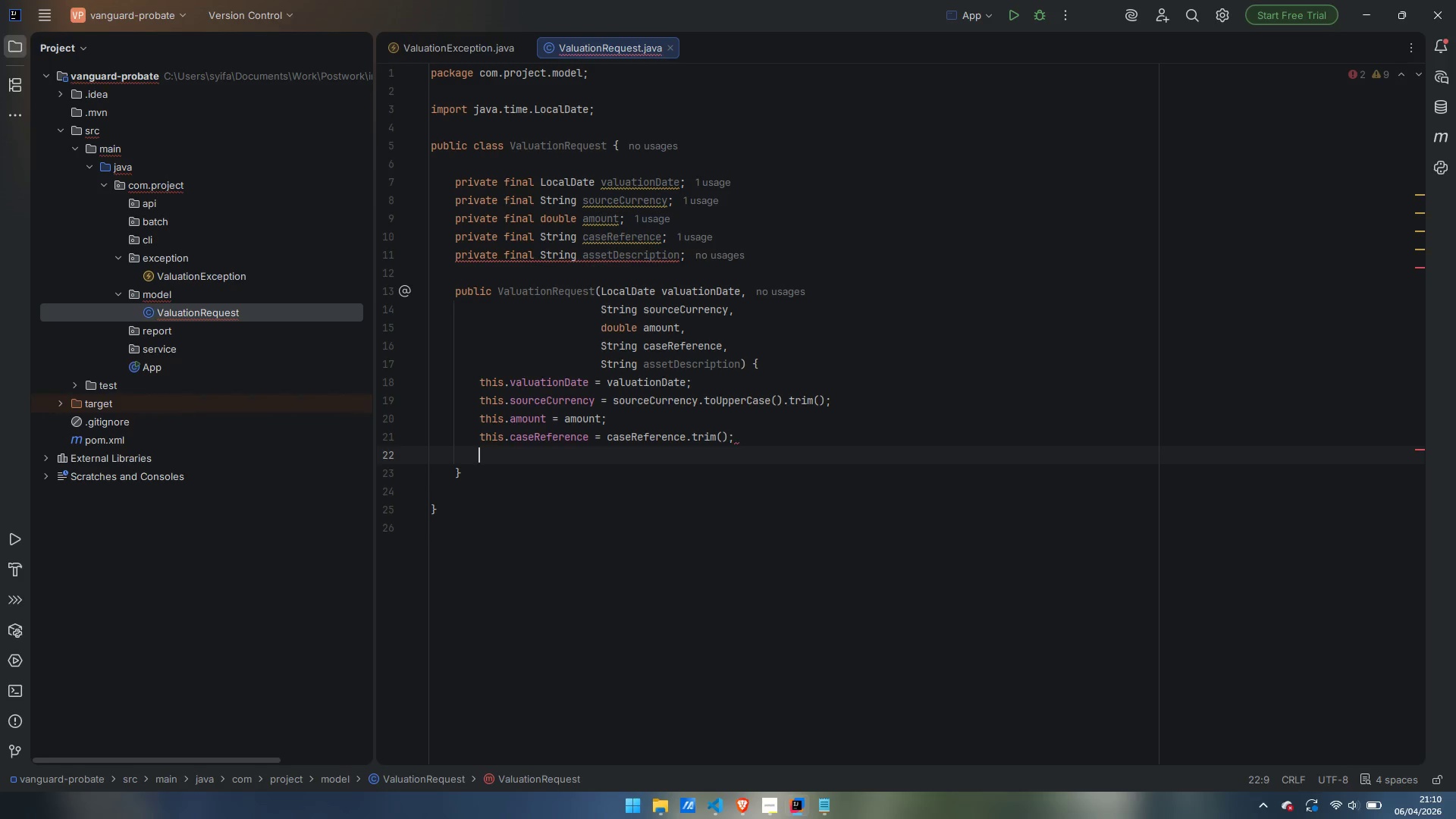 
 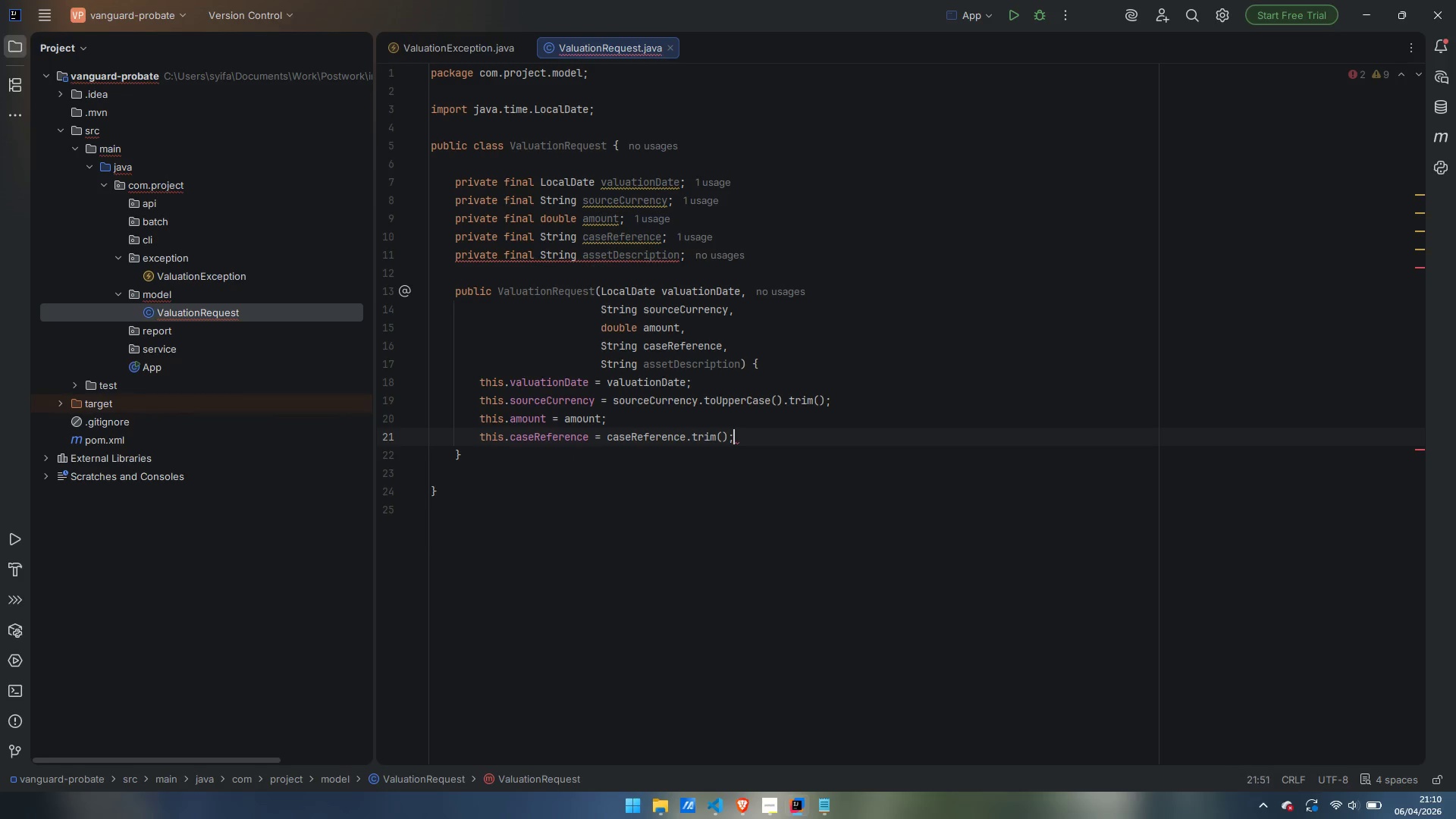 
key(Enter)
 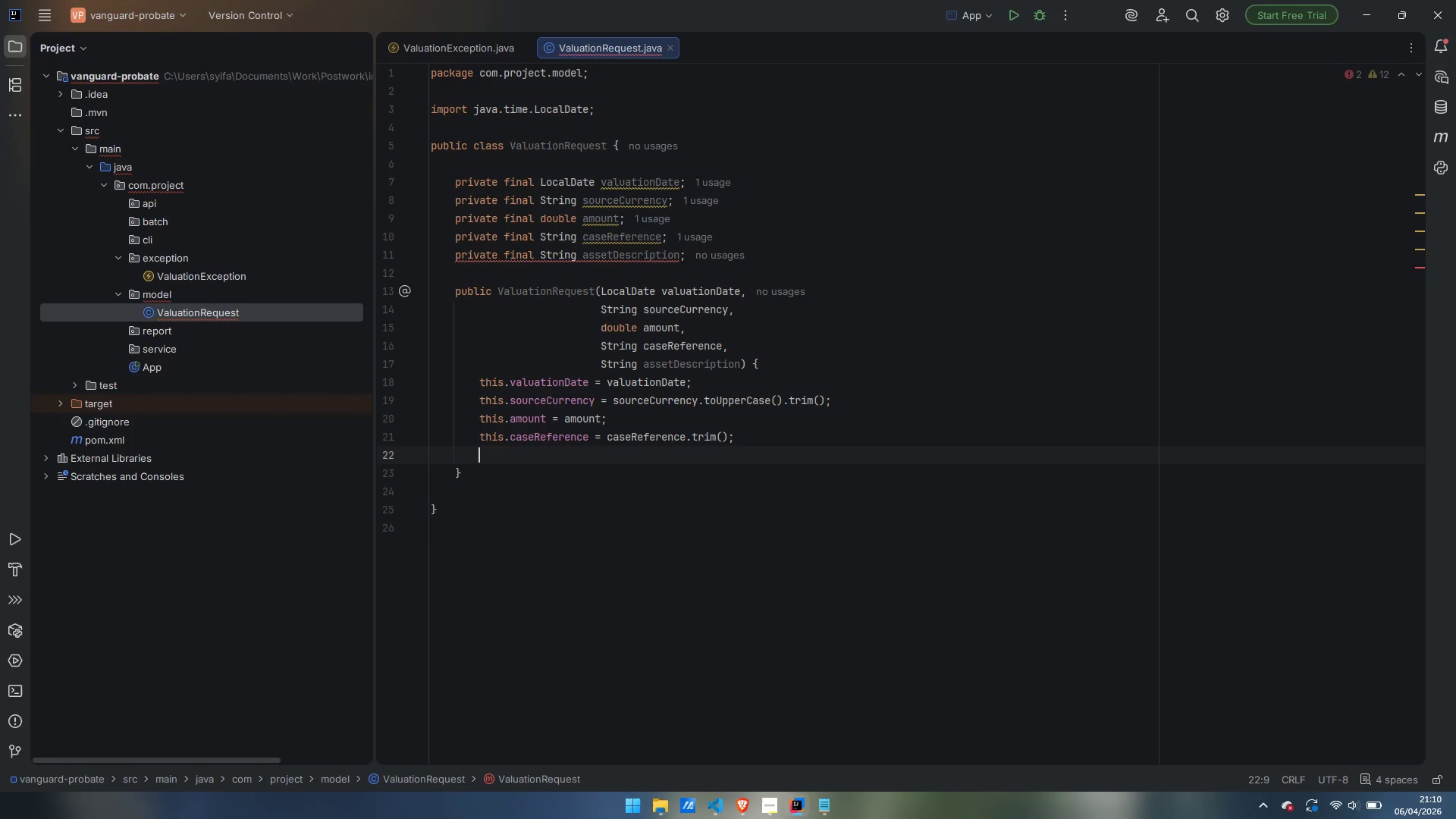 
type(this.asser)
key(Backspace)
type(tDescription = asser)
key(Backspace)
type(tDescription.trim();)
 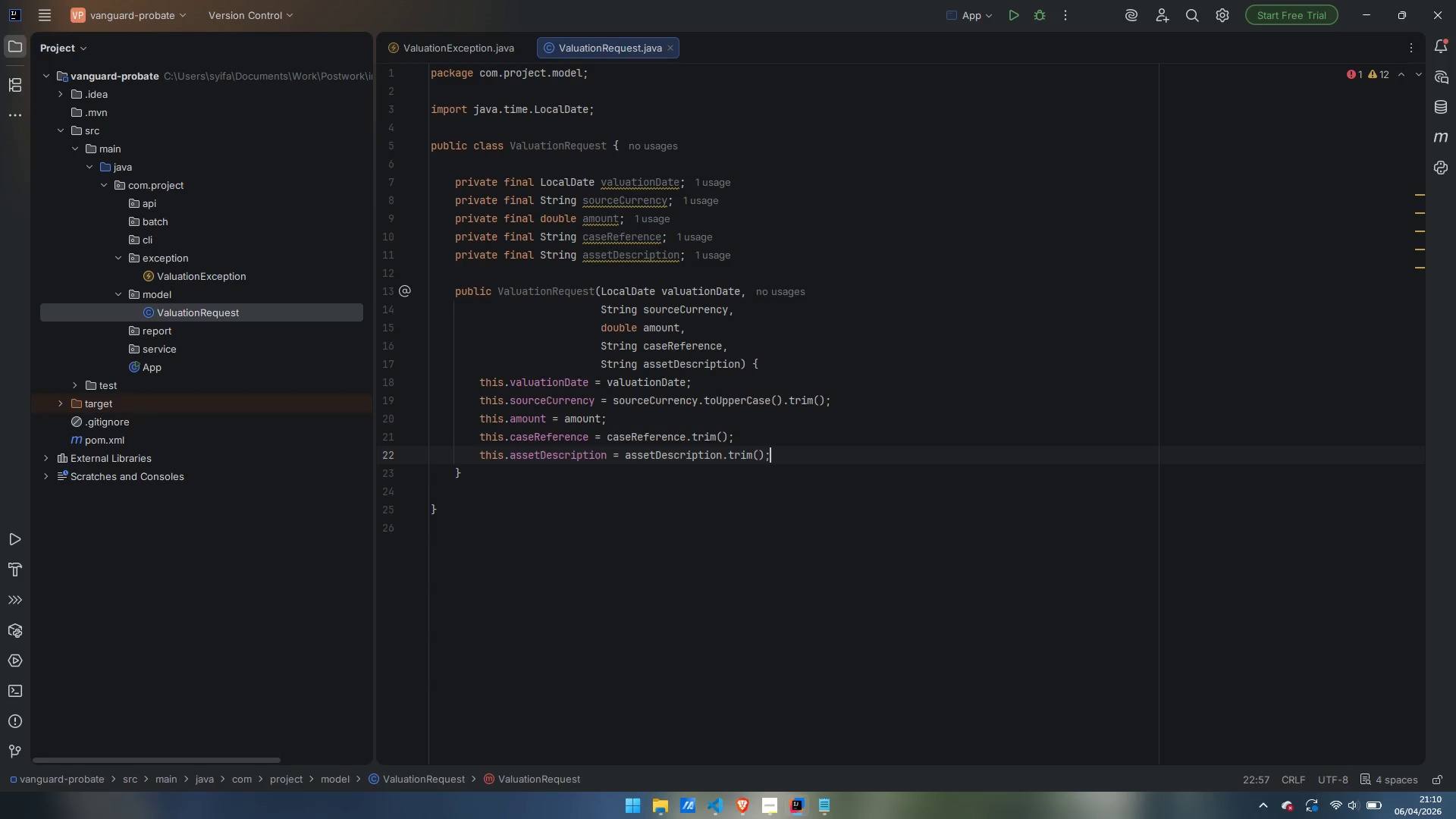 
key(ArrowDown)
 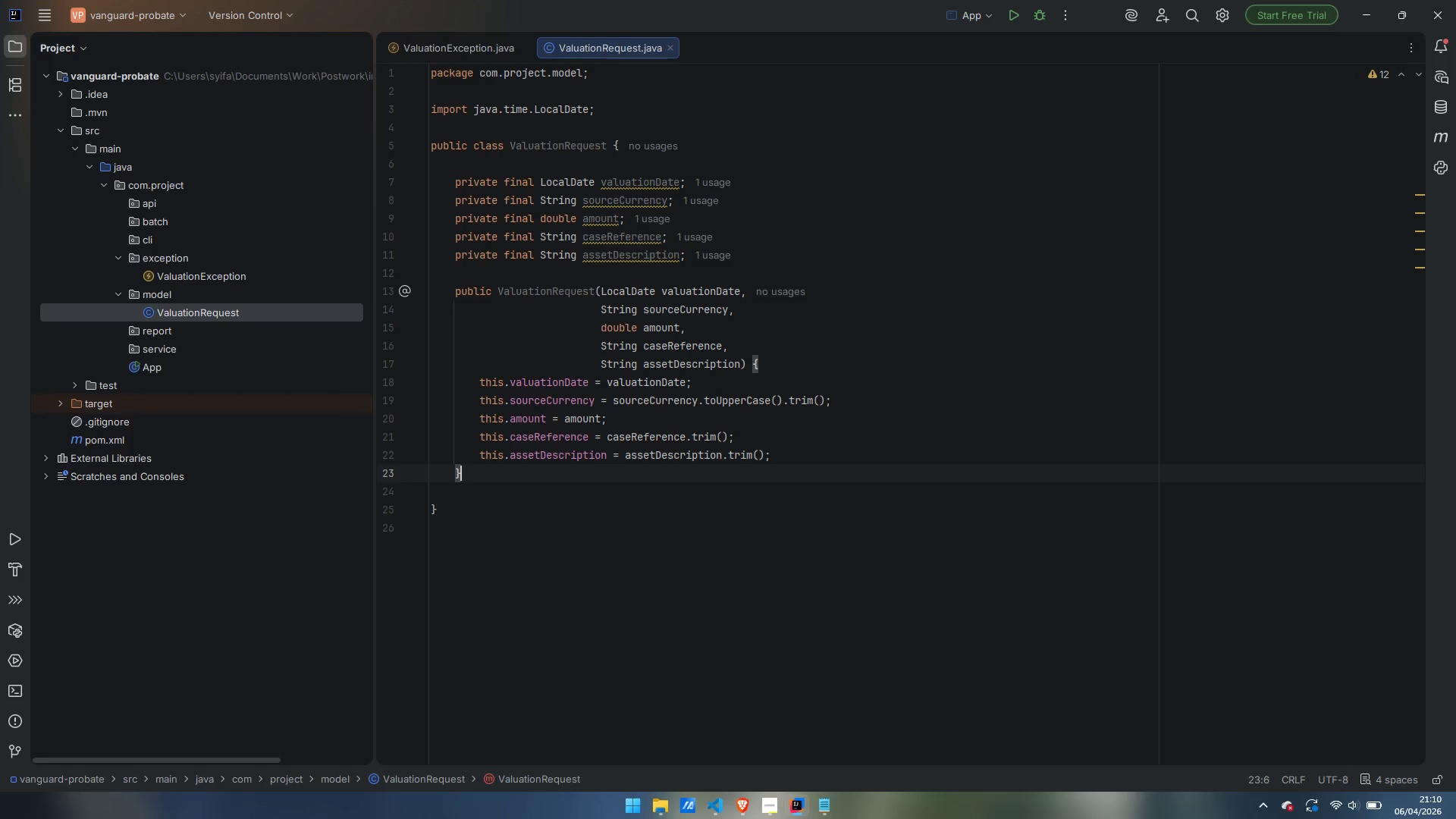 
key(Enter)
 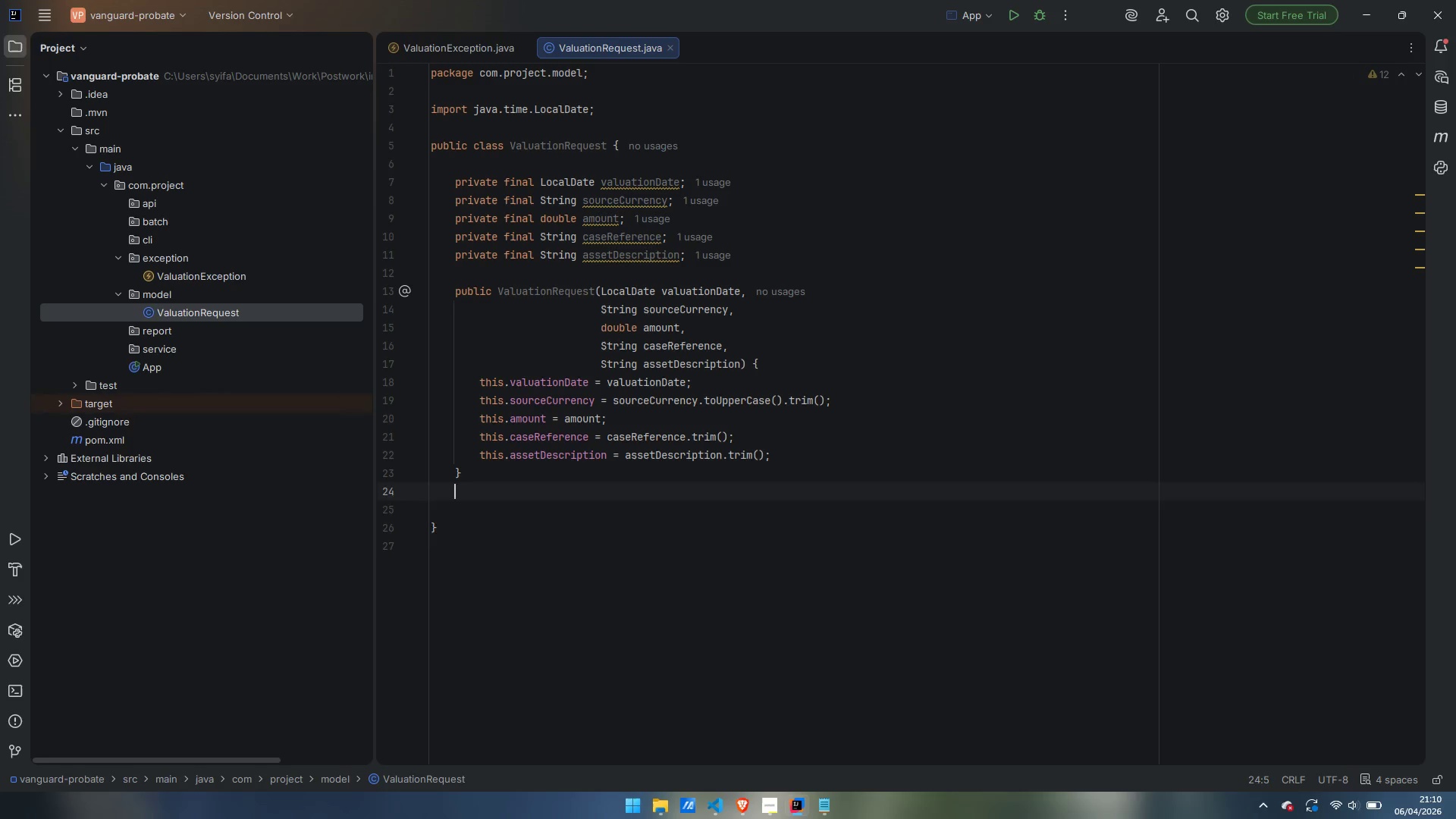 
key(Enter)
 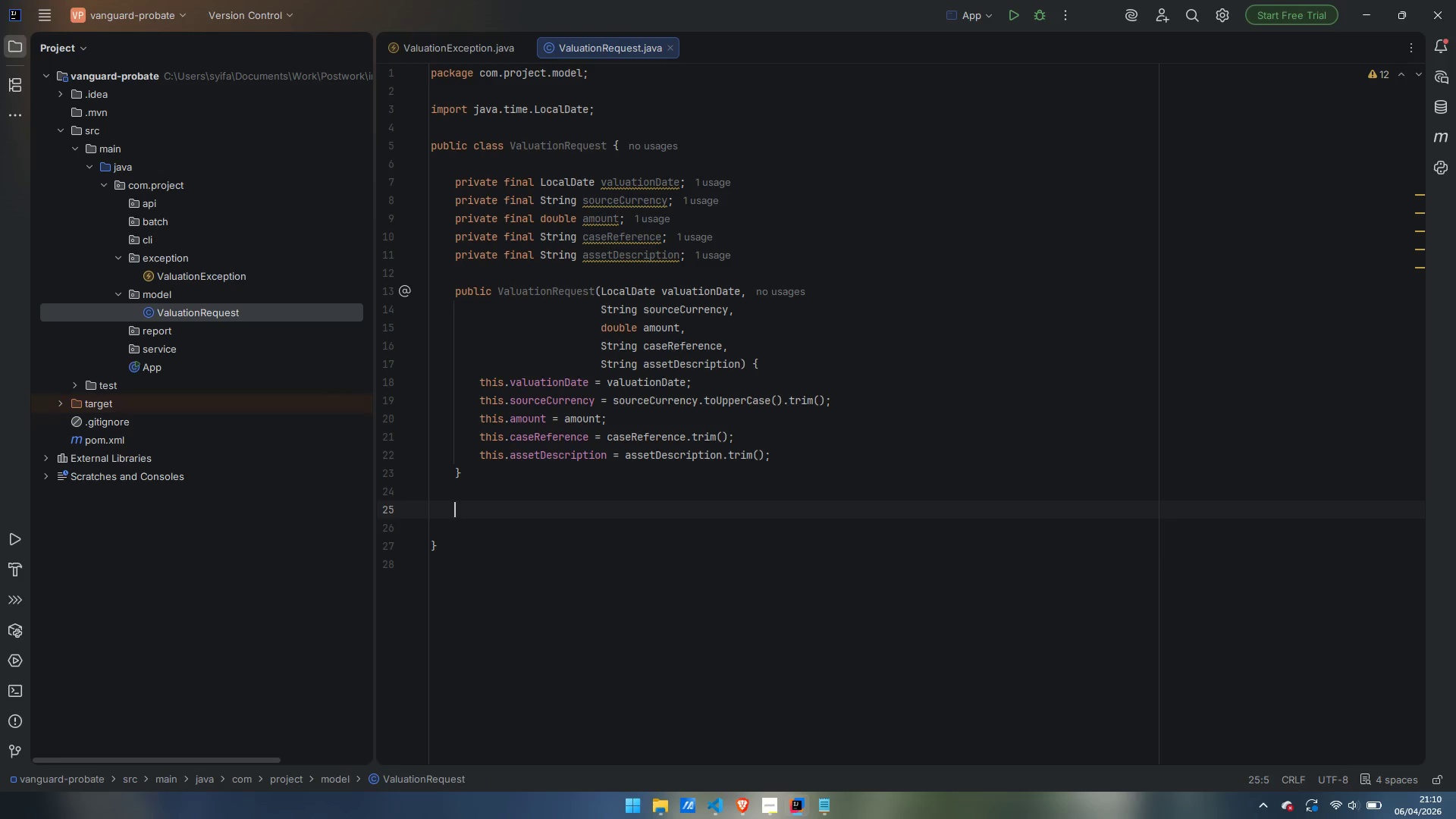 
wait(7.31)
 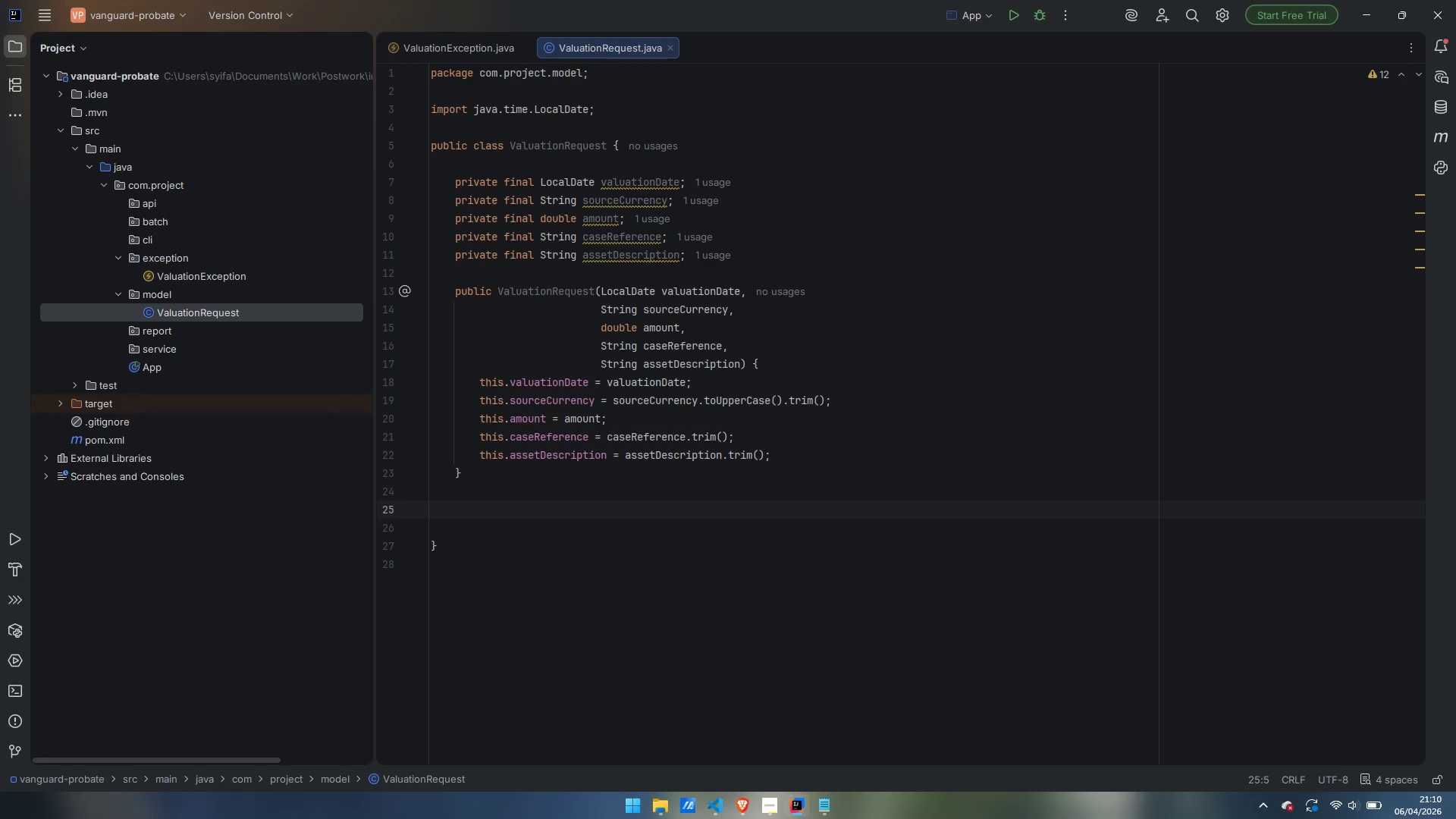 
type(piva)
 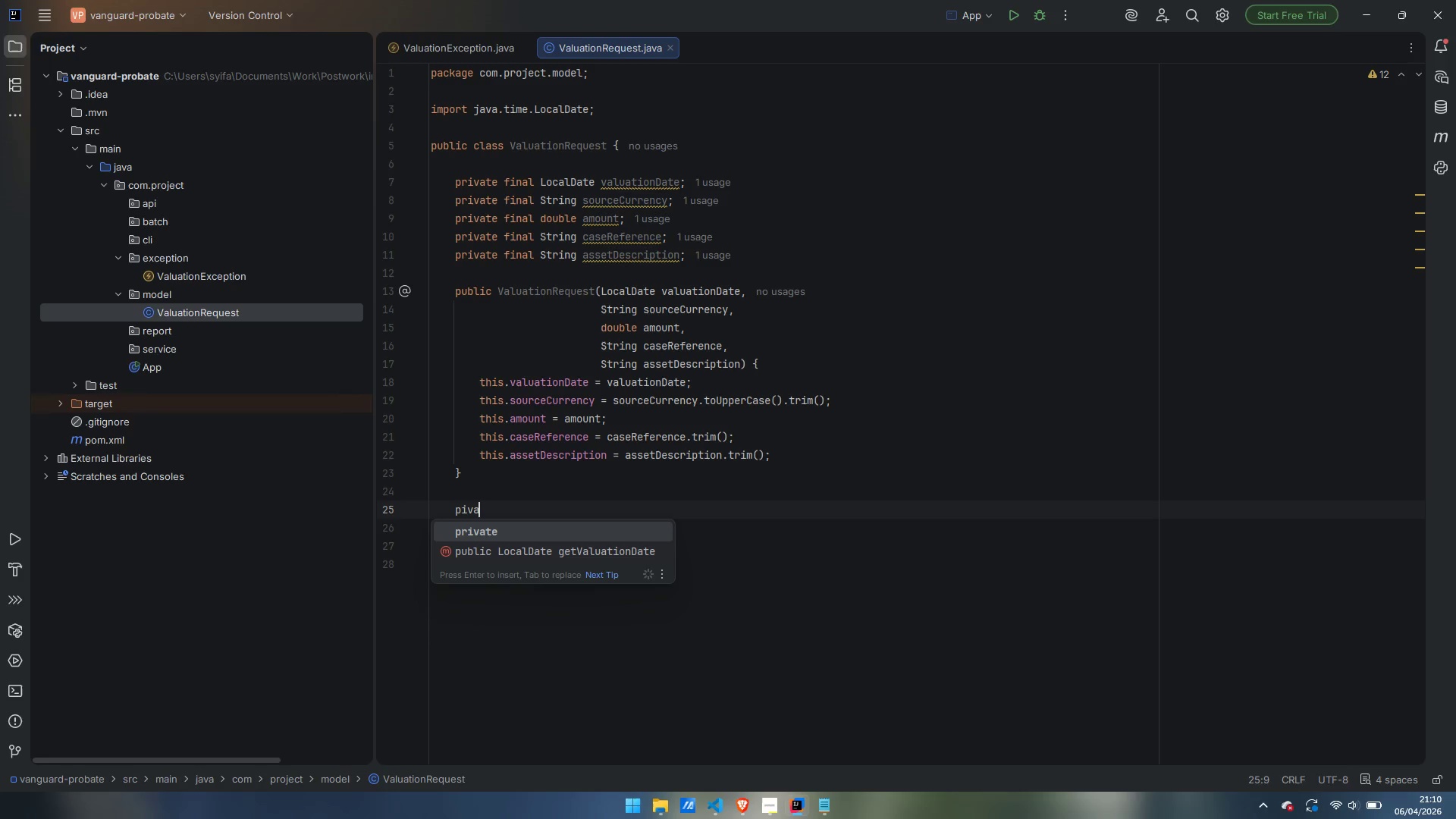 
key(Control+Backspace)
 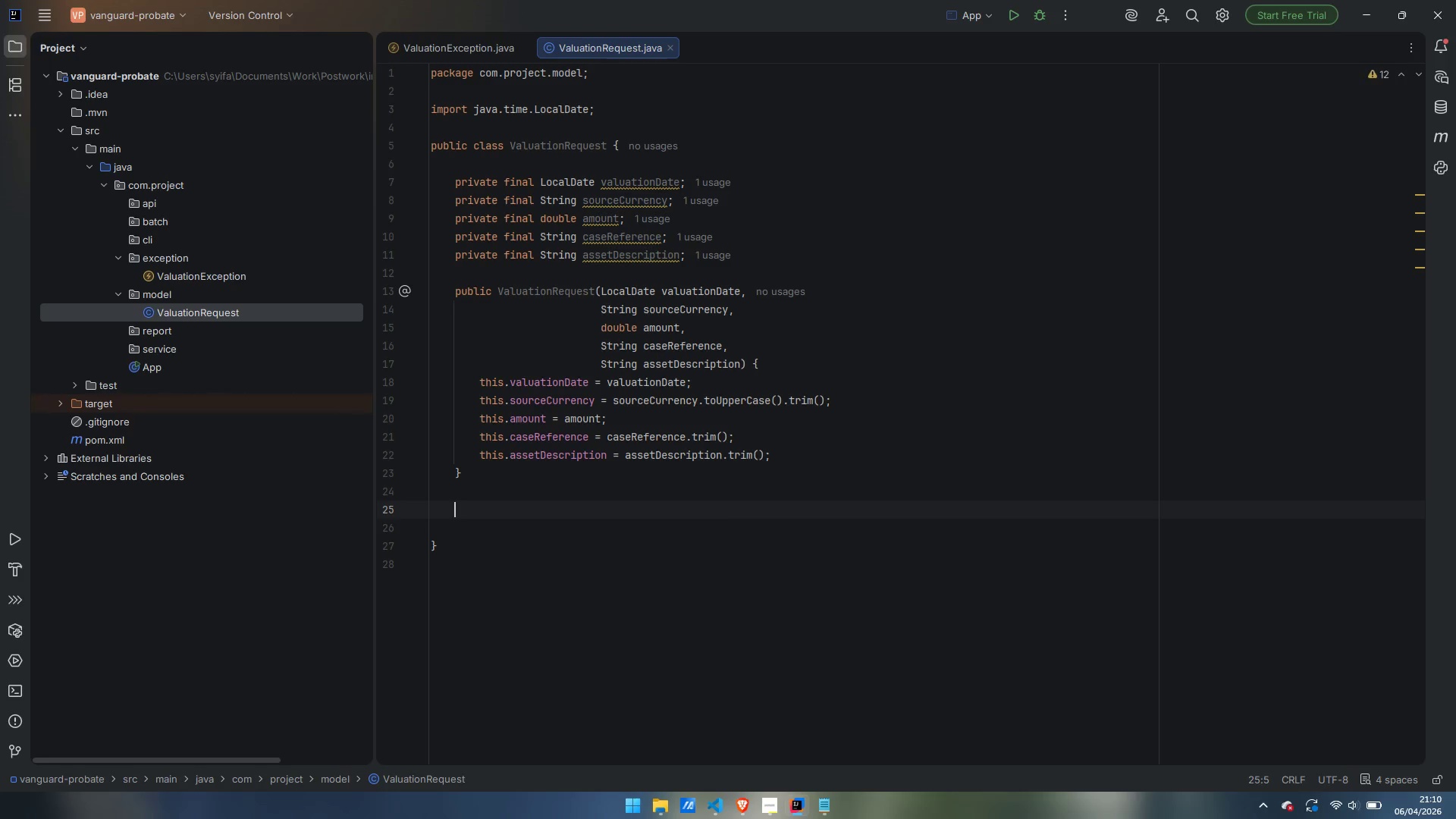 
type(public LocalDate getValuationDate() {)
 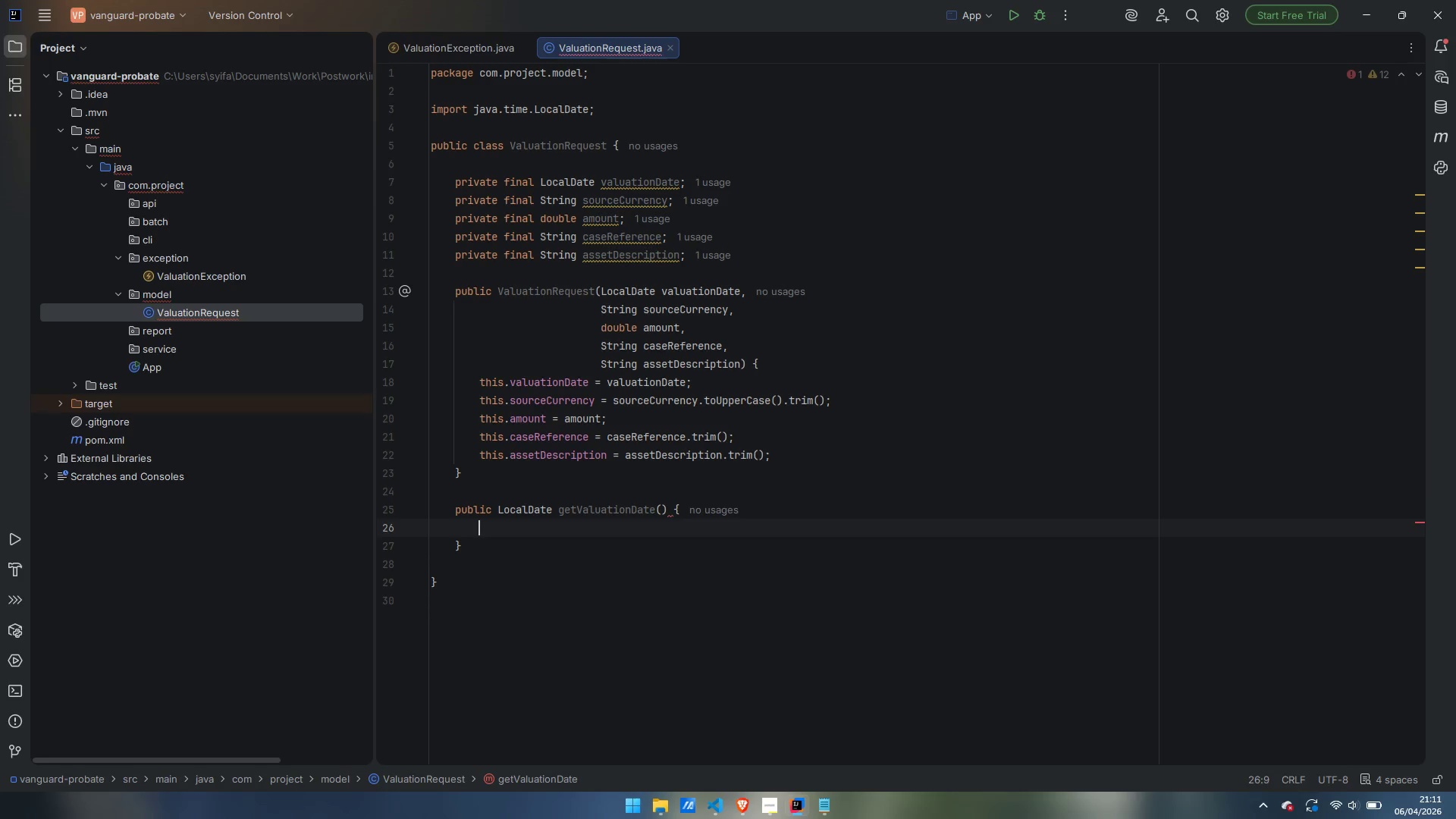 
 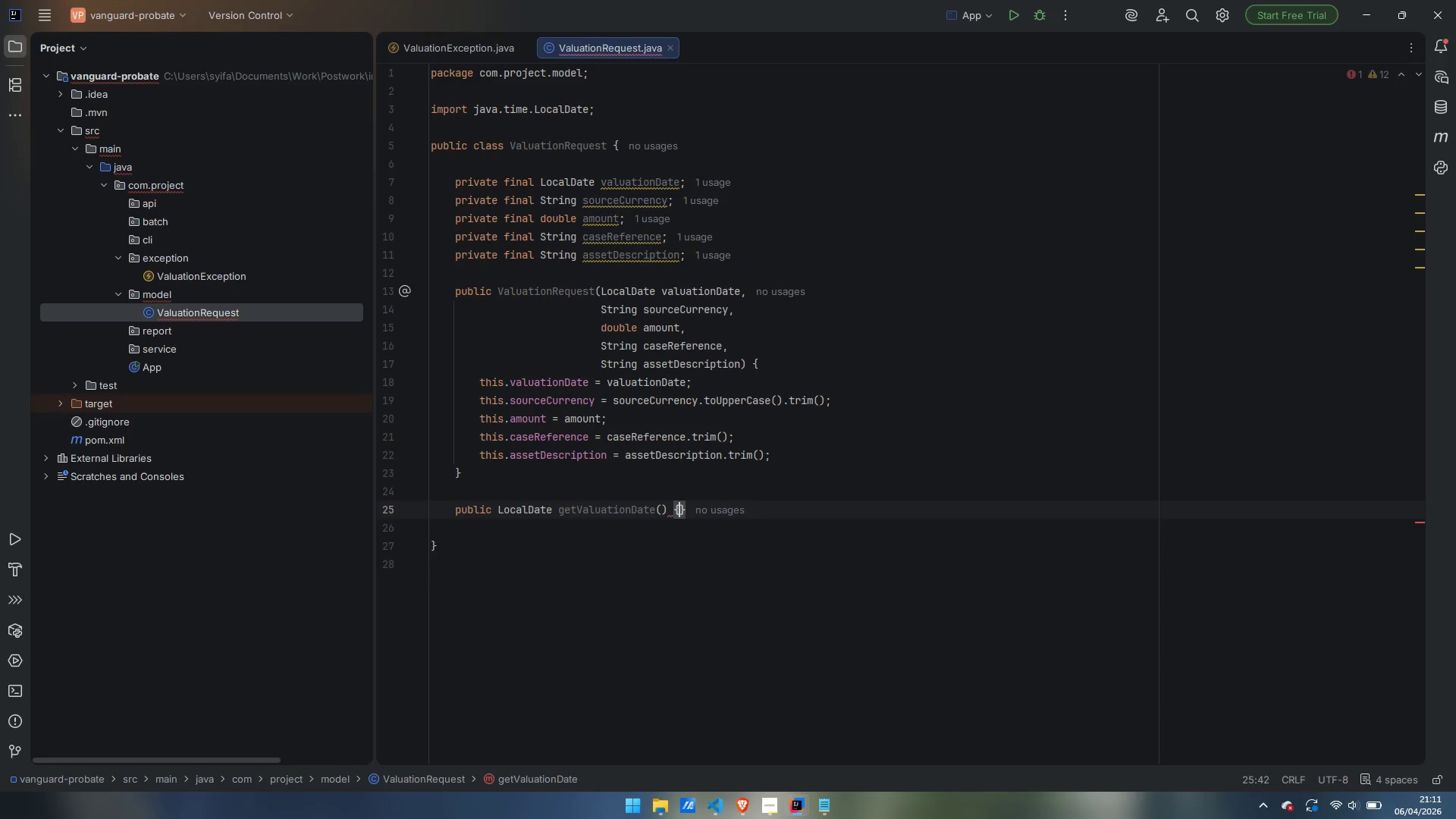 
key(Enter)
 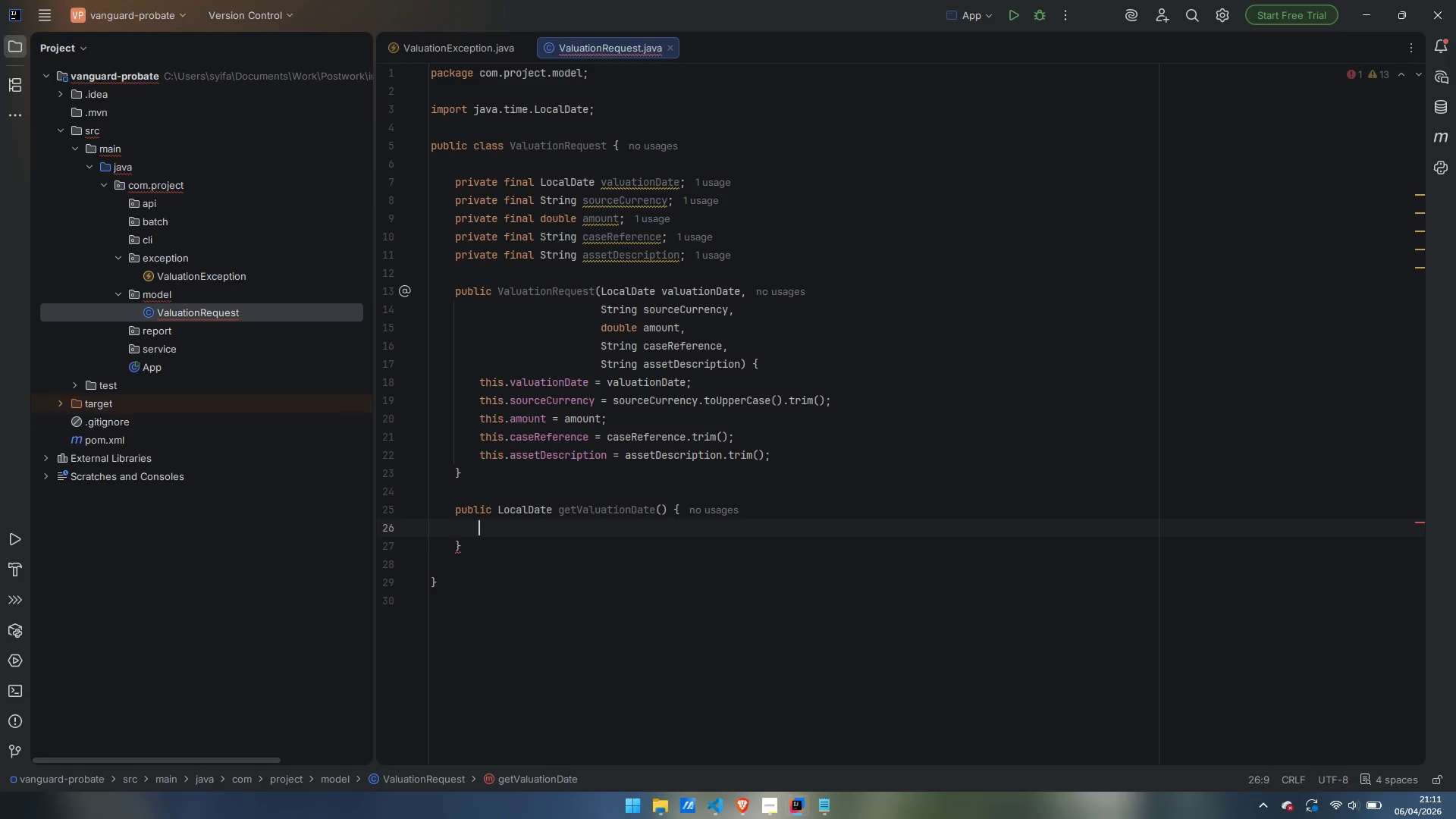 
type(return valuationDate;)
 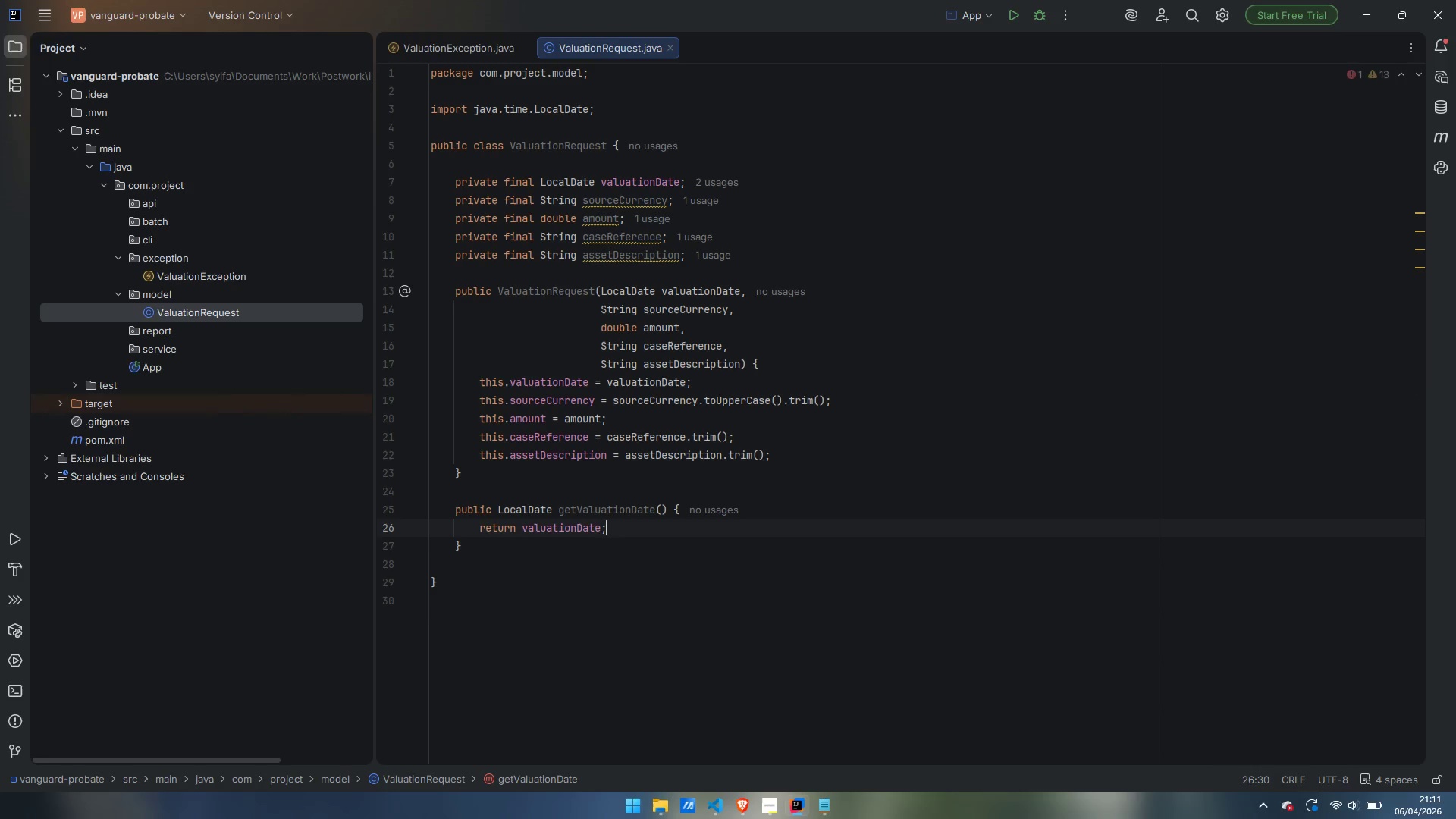 
key(ArrowDown)
 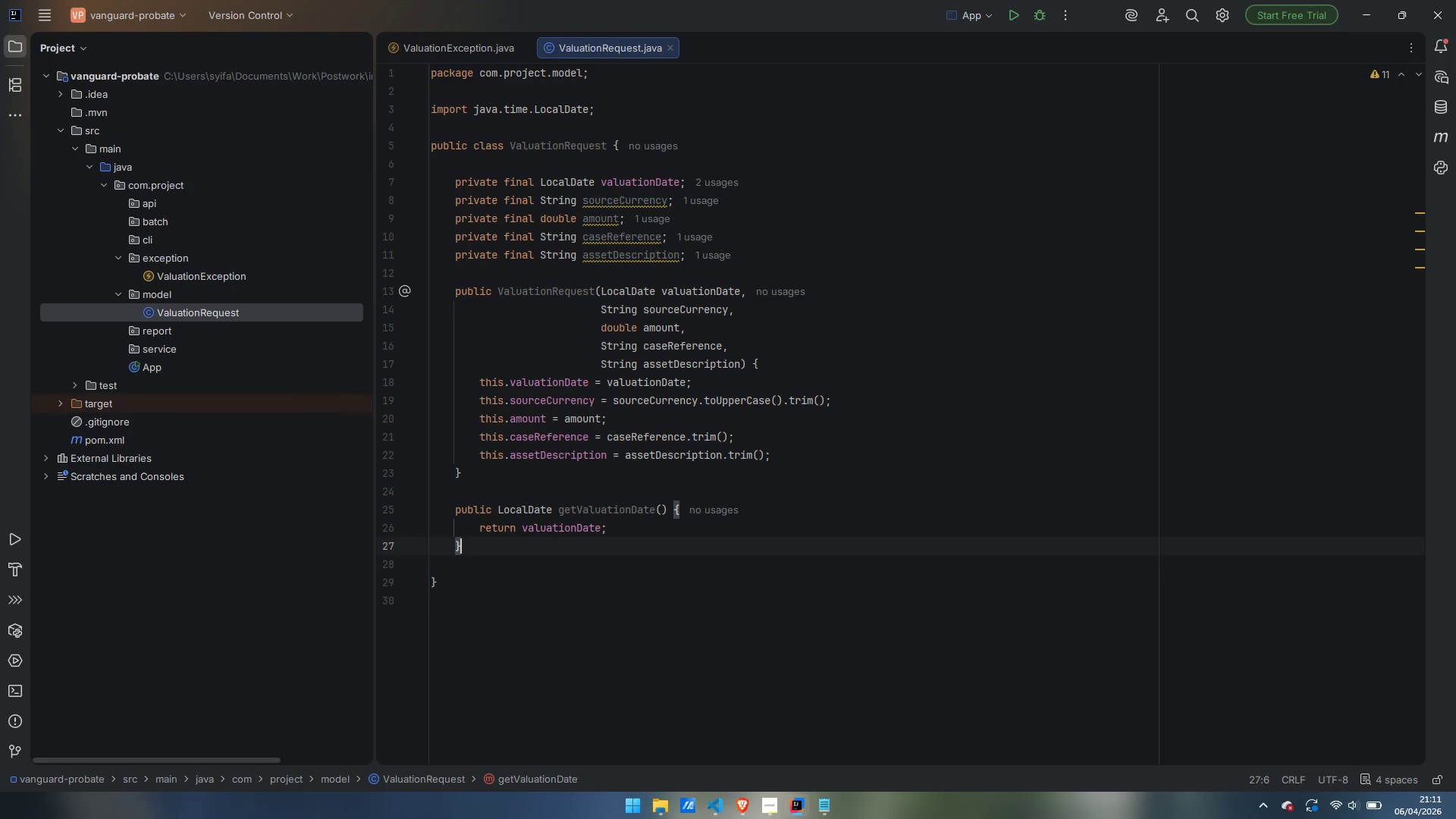 
key(Enter)
 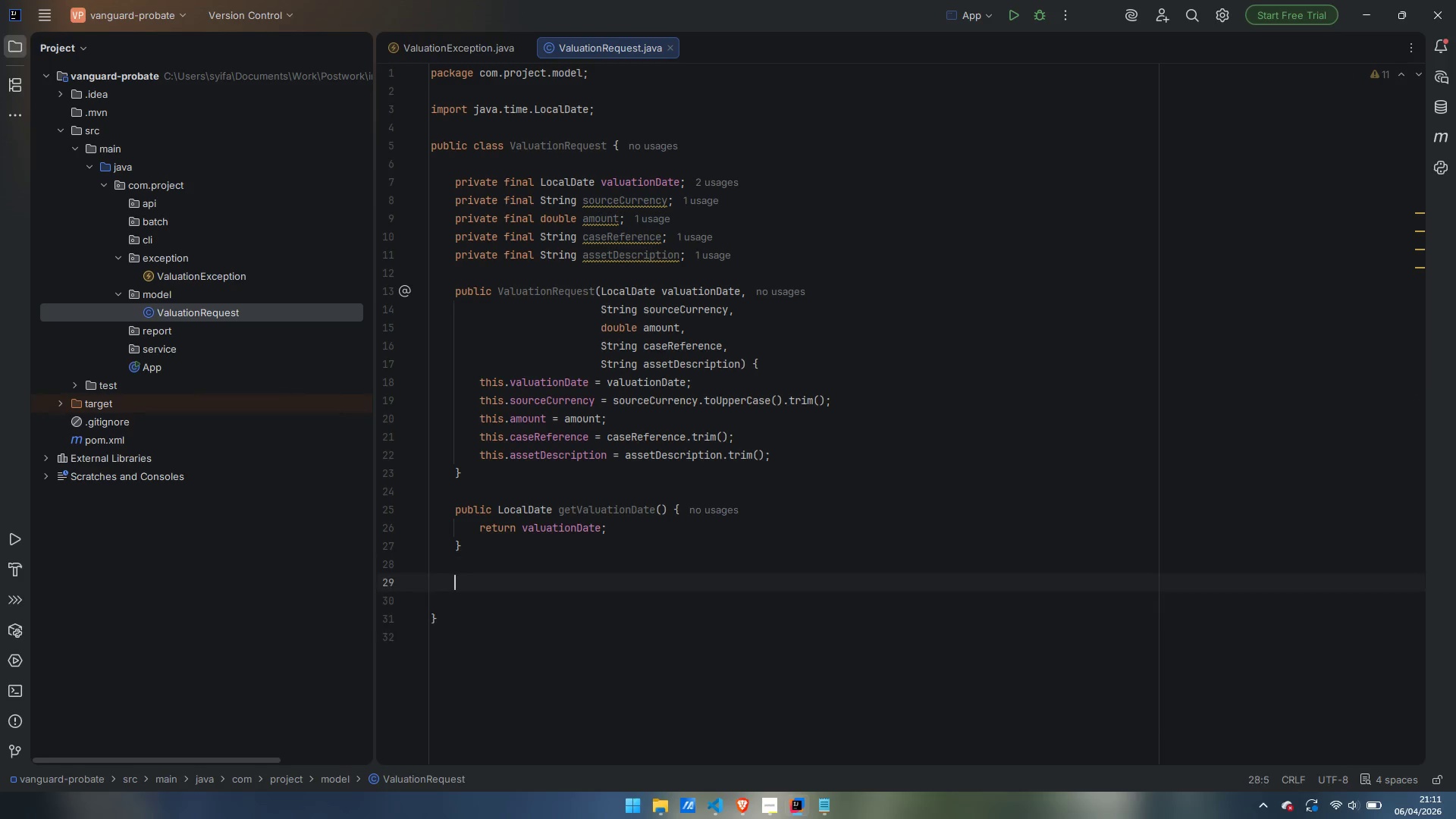 
key(Enter)
 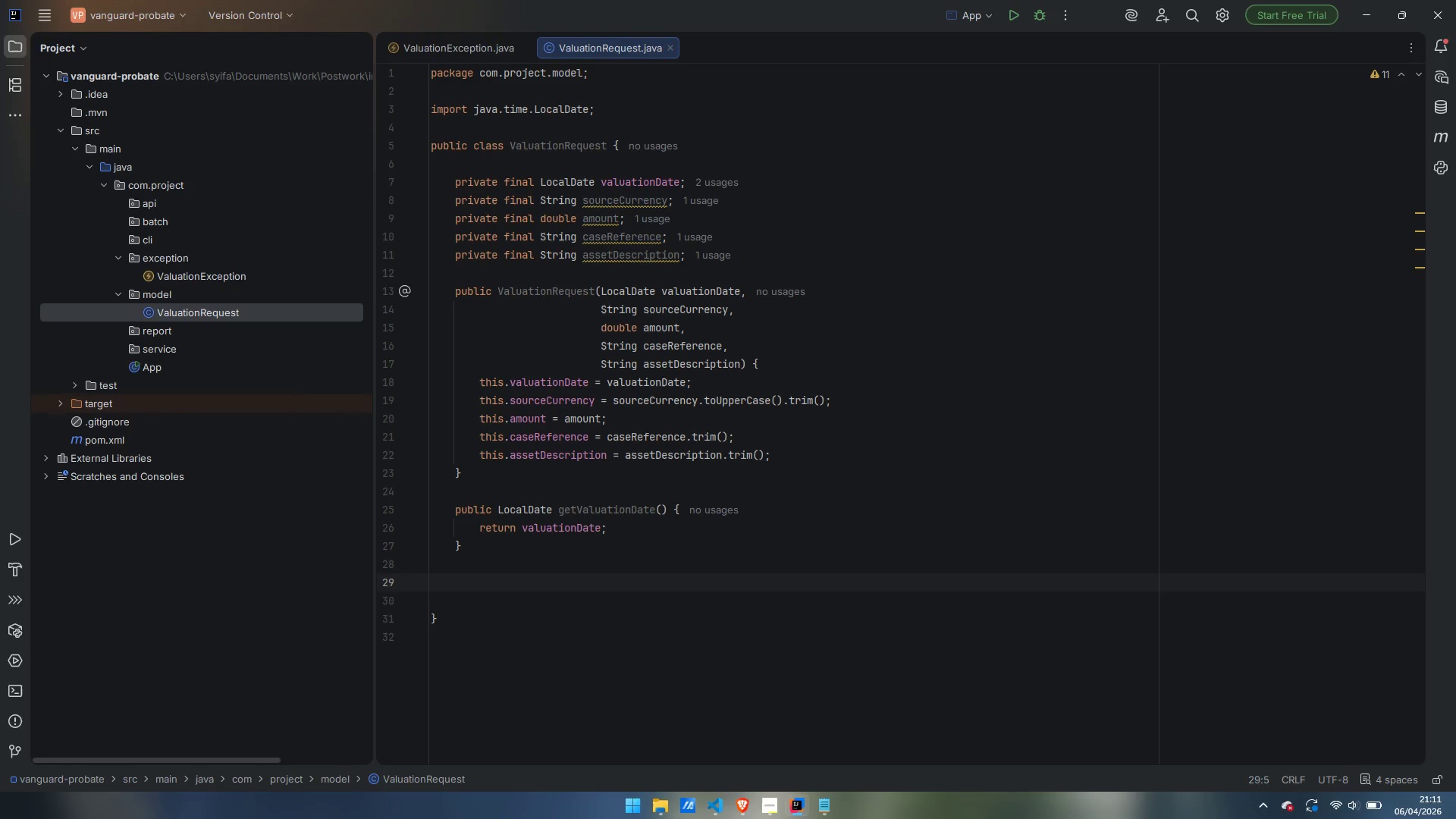 
type(public String getSourceCurrency() {)
 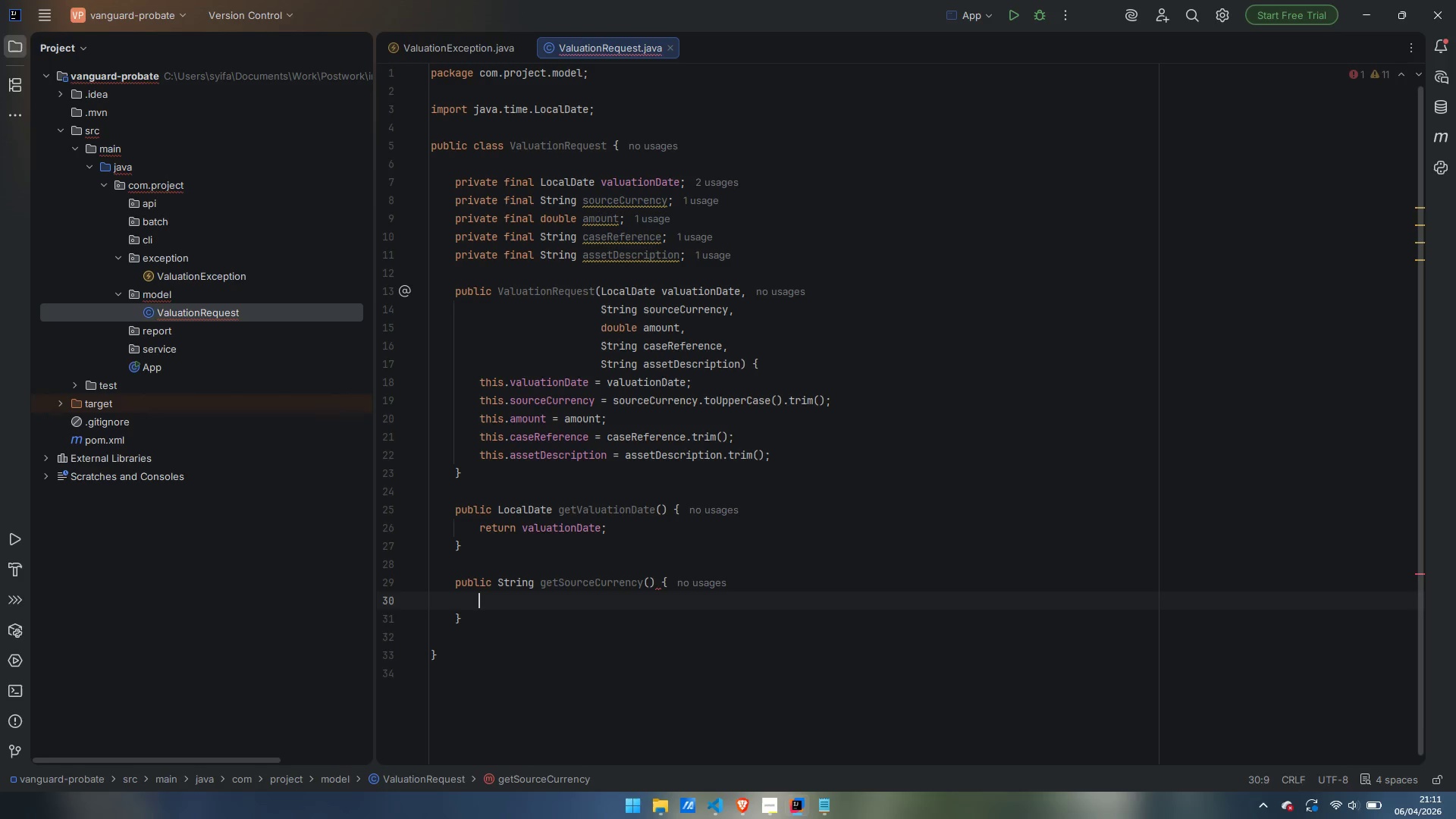 
 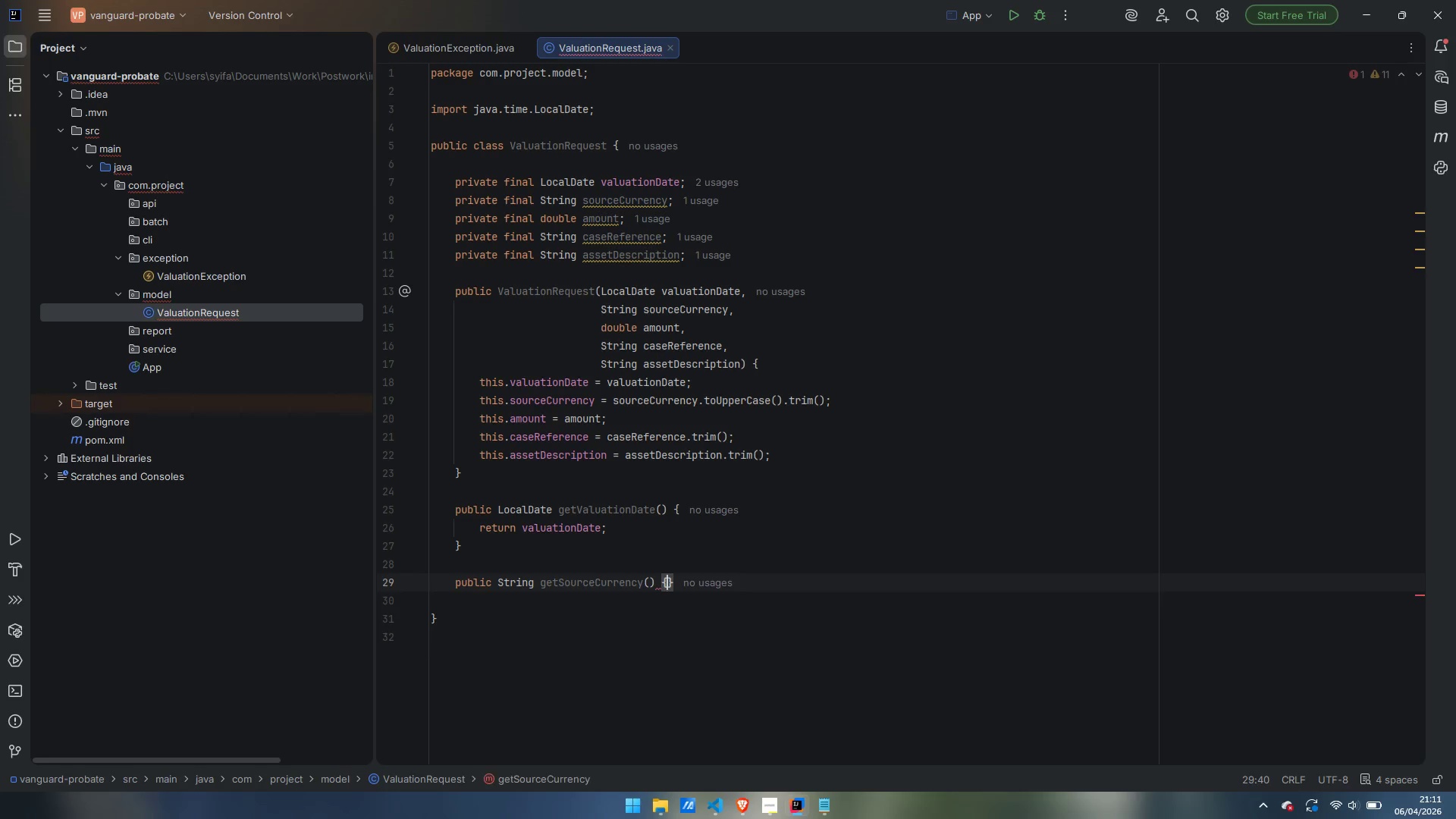 
key(Enter)
 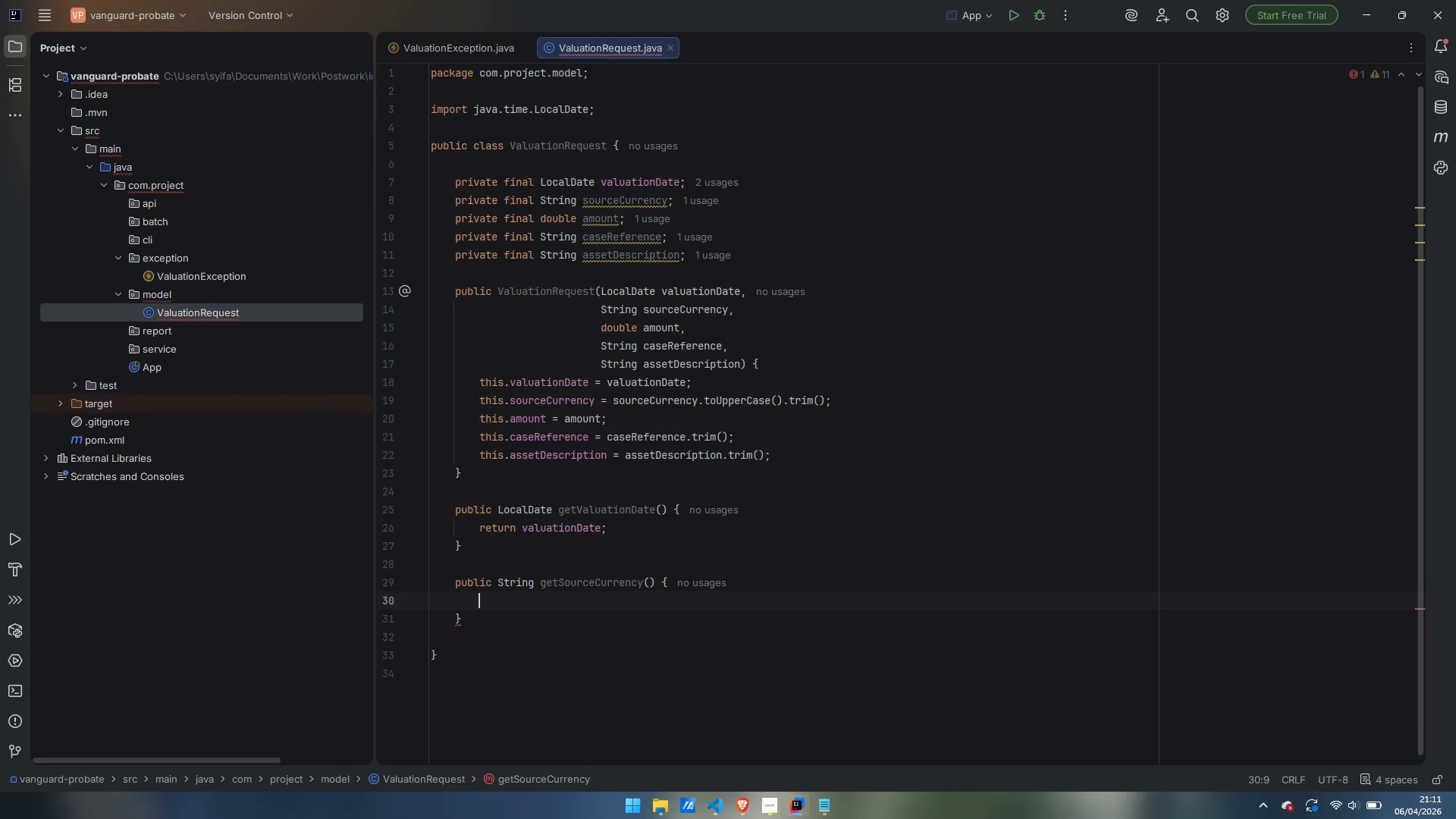 
type(return sourceCurrency;)
 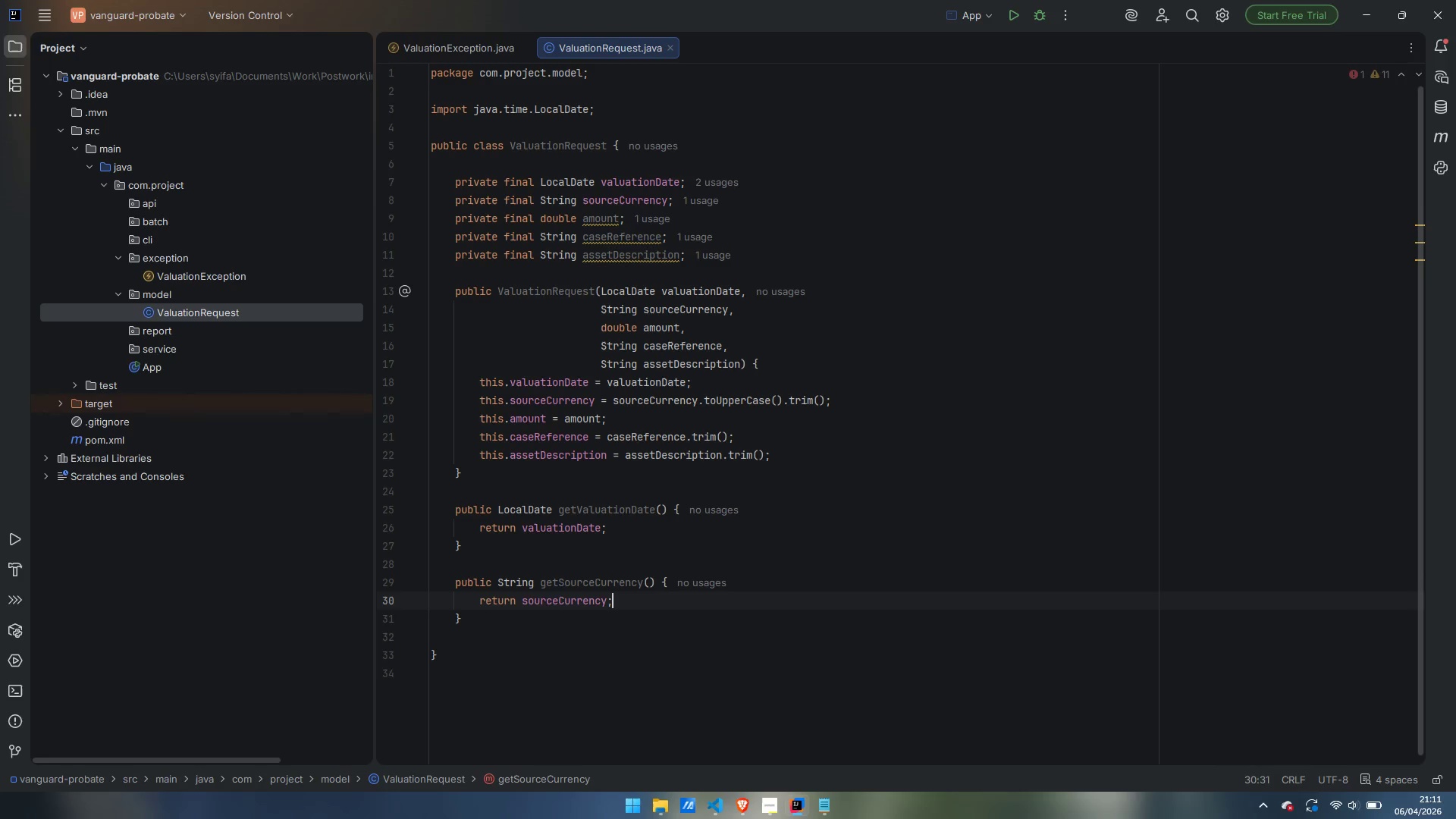 
key(ArrowDown)
 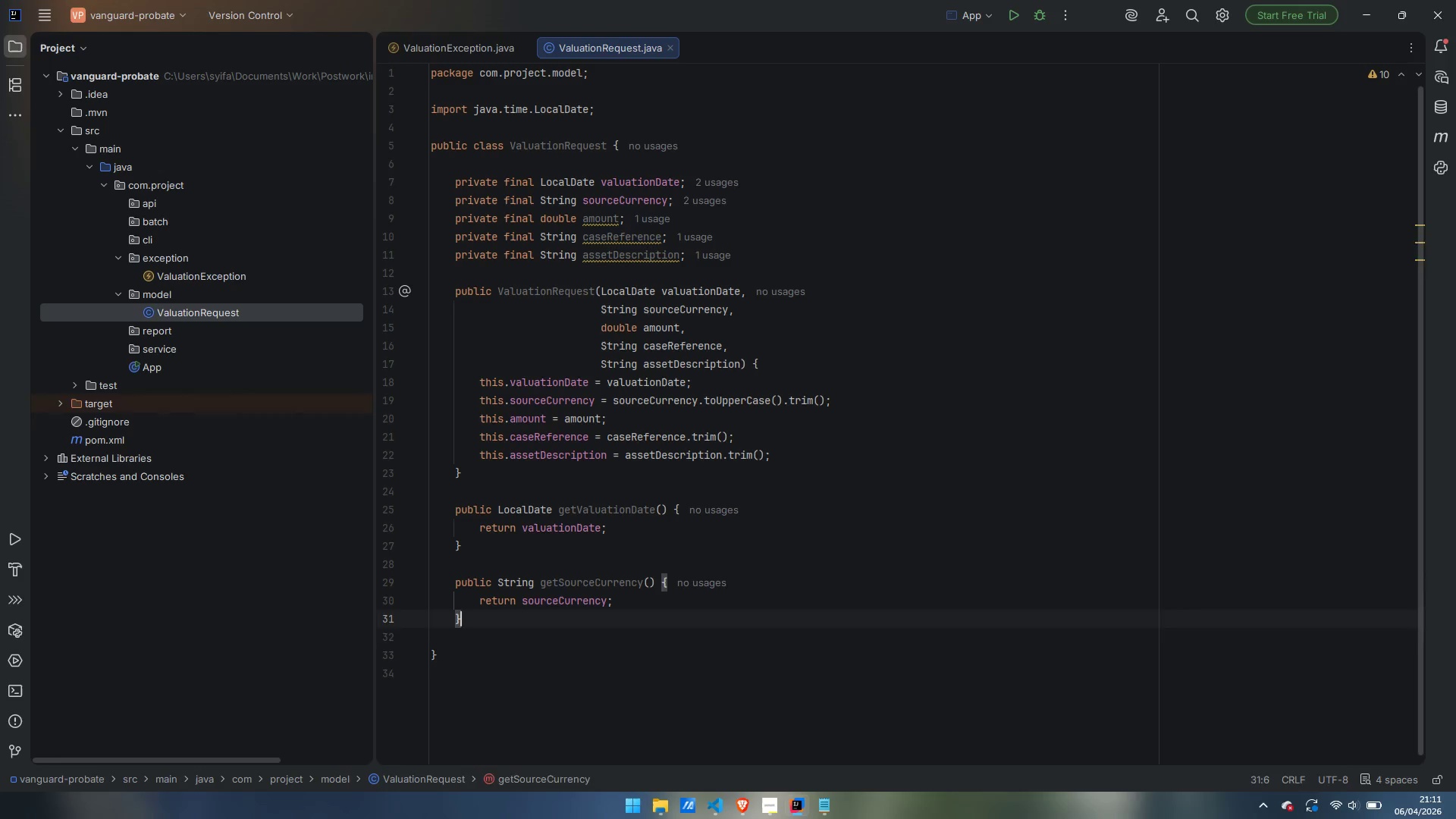 
key(Enter)
 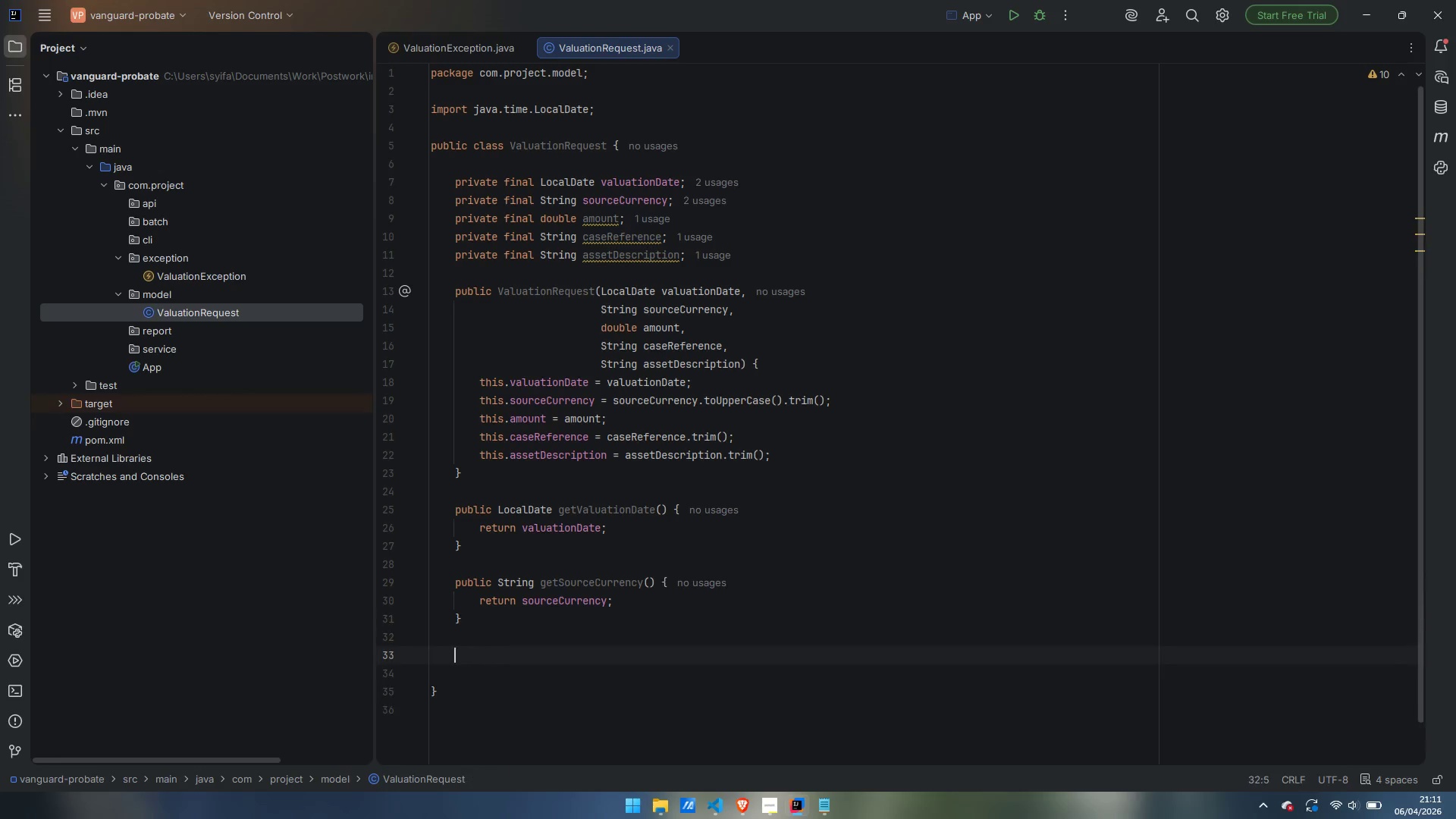 
key(Enter)
 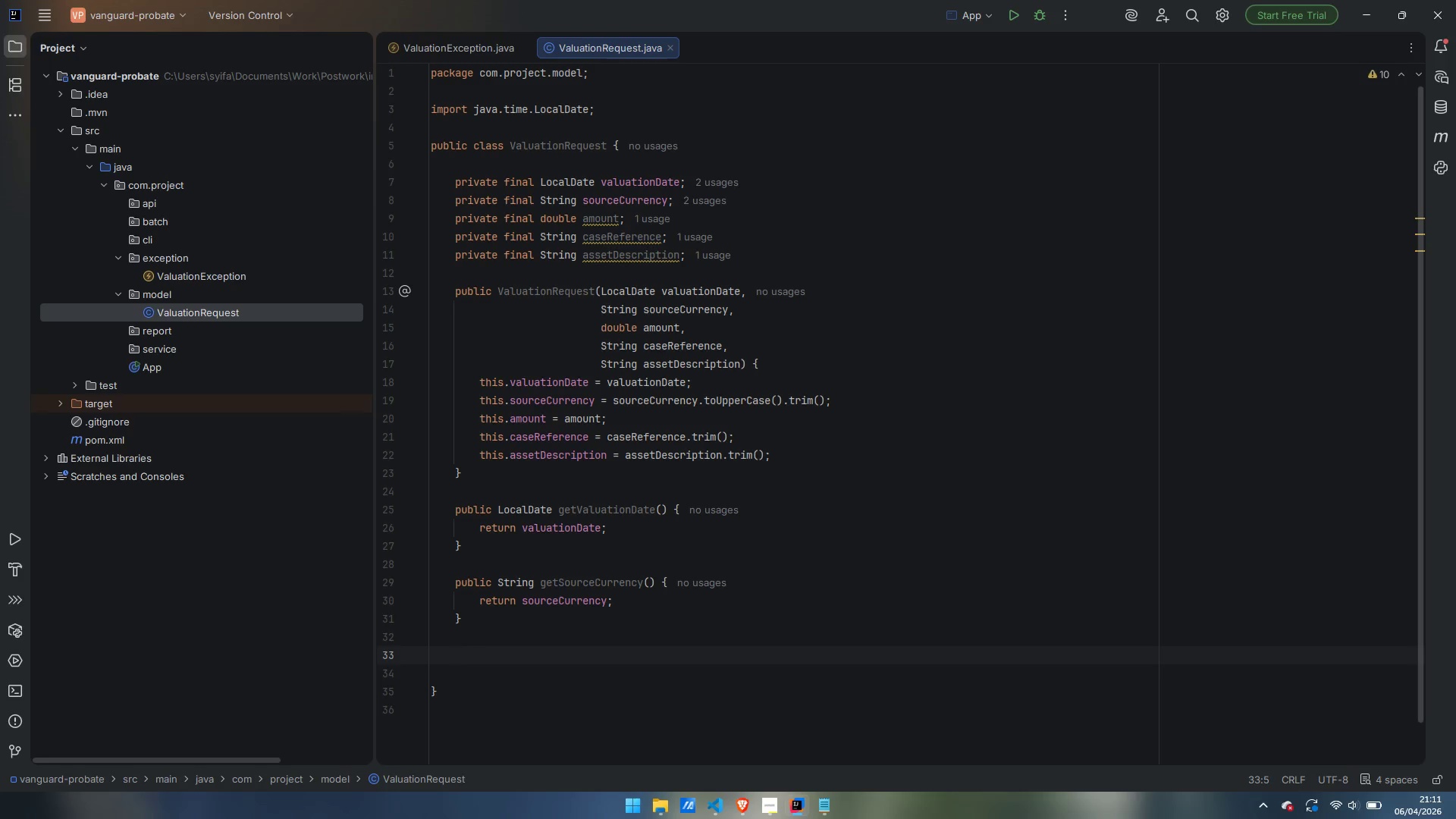 
type(publicdoub)
key(Backspace)
key(Backspace)
key(Backspace)
key(Backspace)
type( double getAmount )
key(Backspace)
type()_)
key(Backspace)
key(Backspace)
type(() {)
 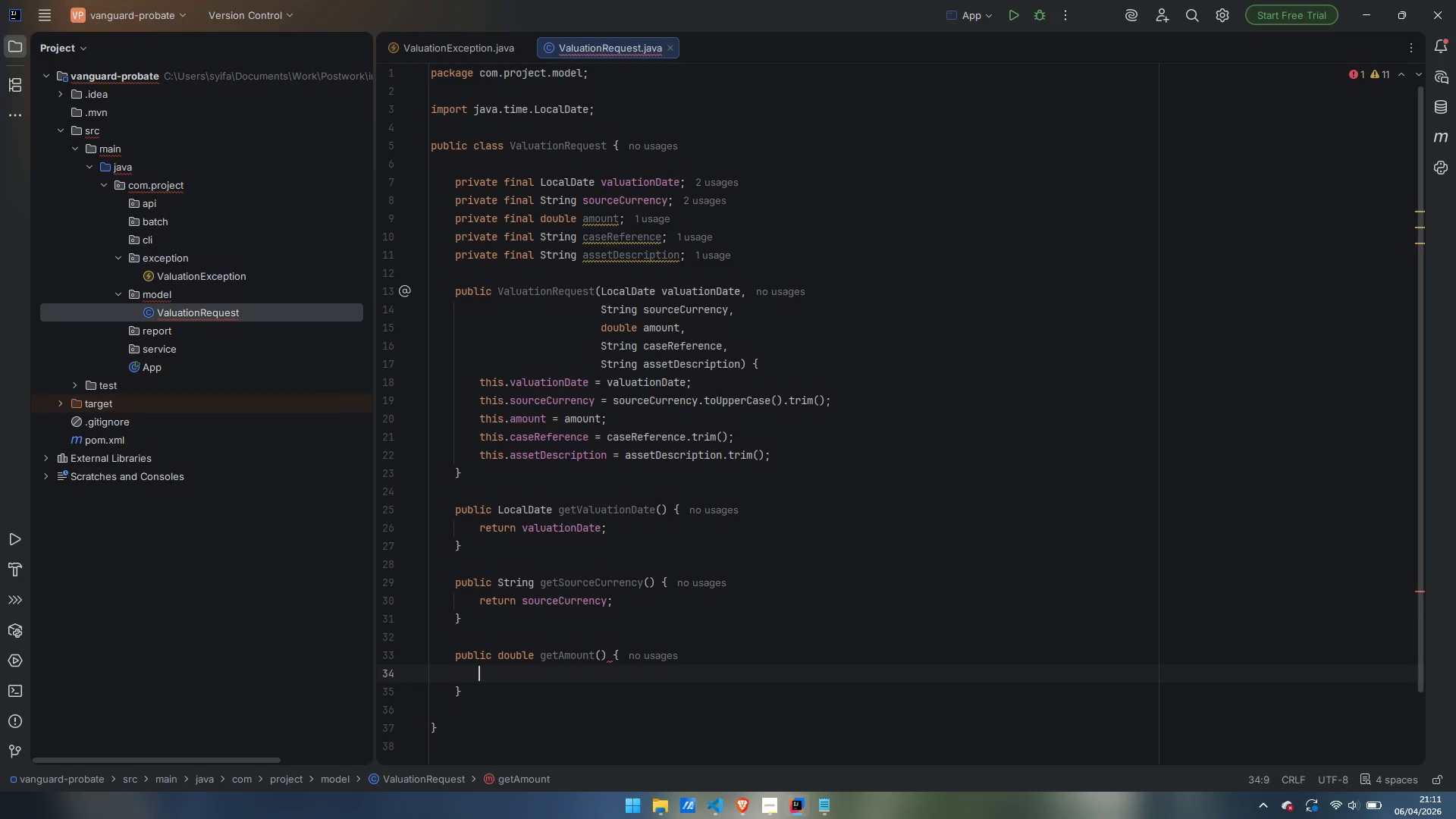 
 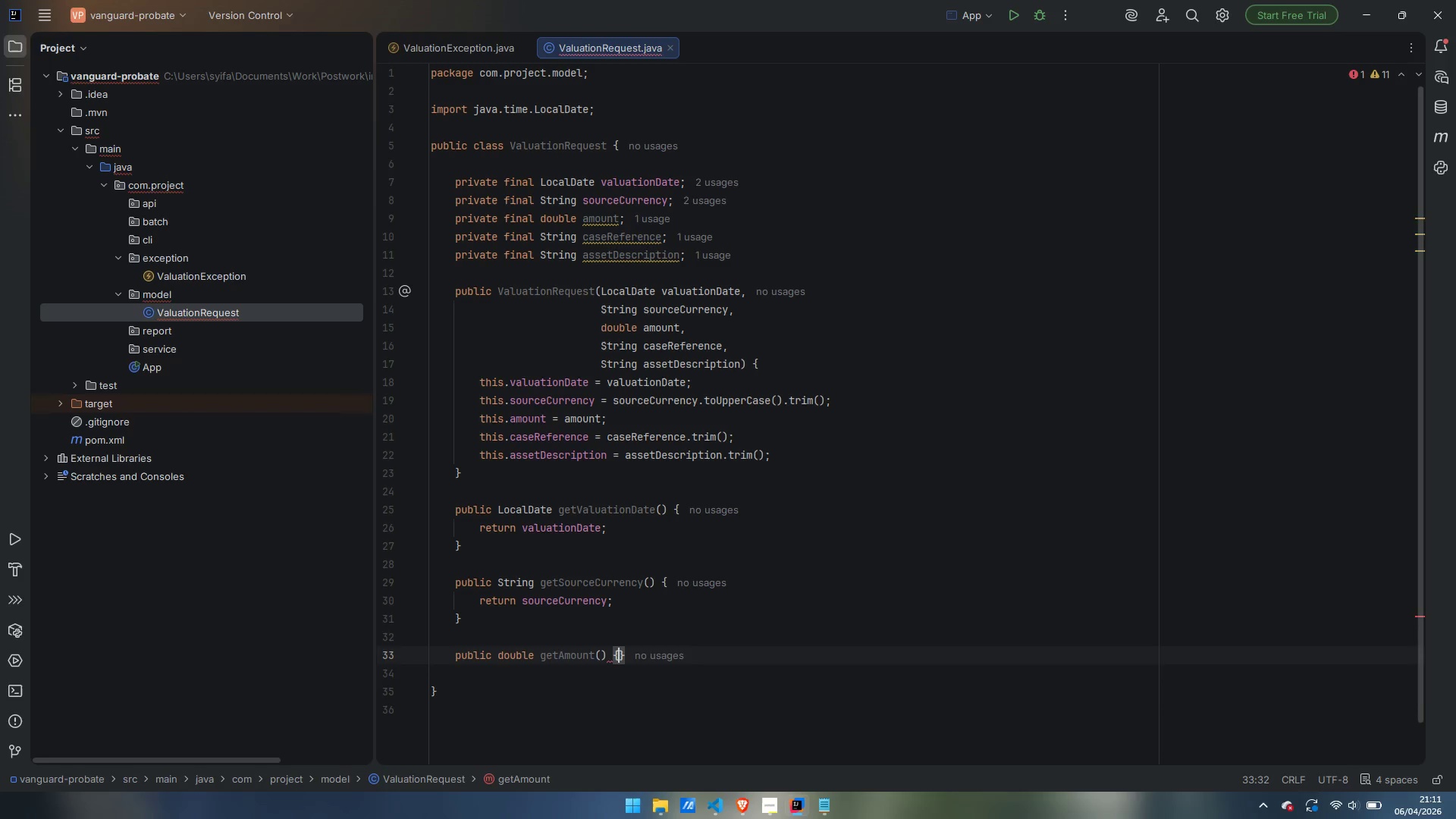 
key(Enter)
 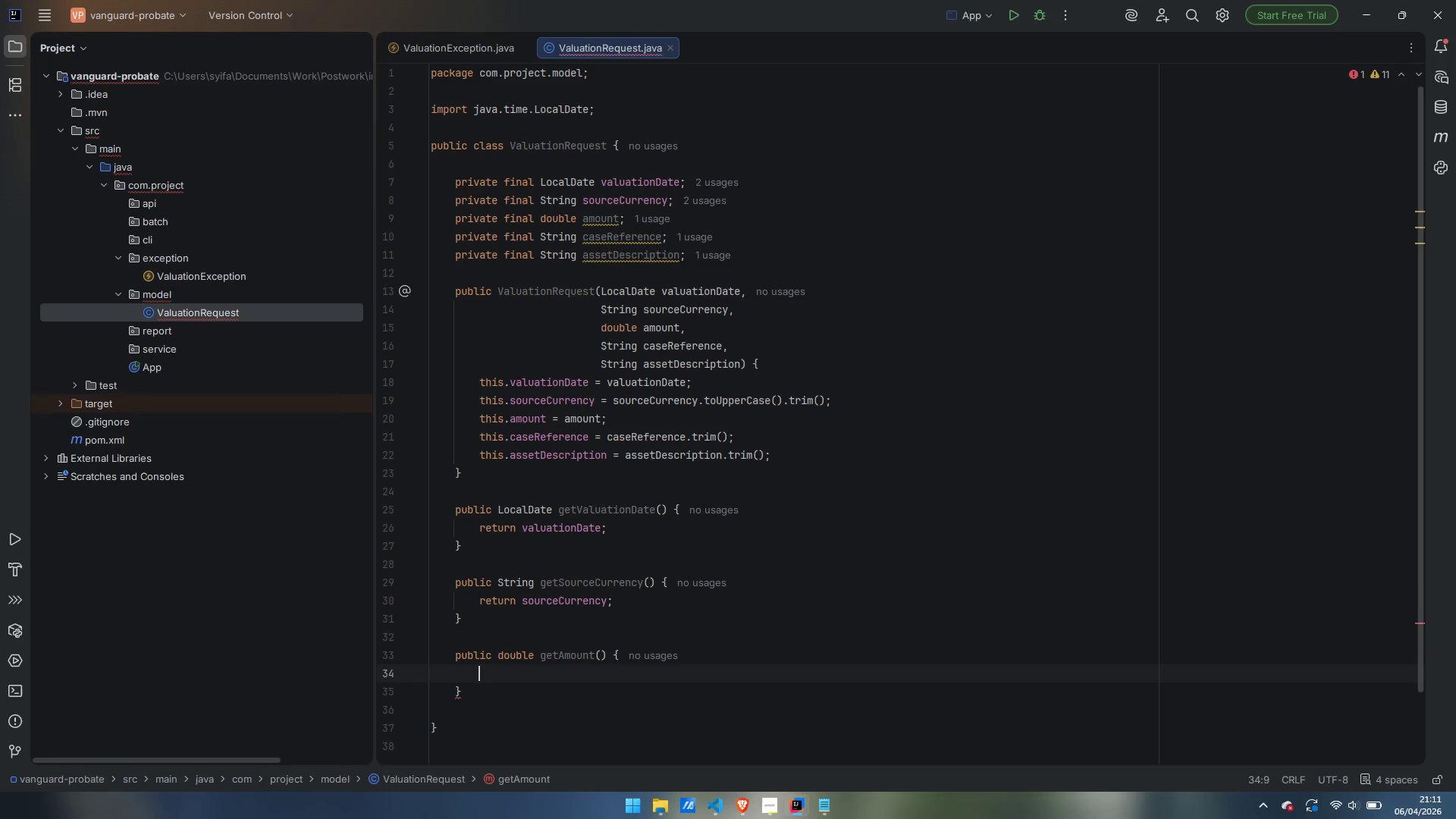 
type(return amount;)
 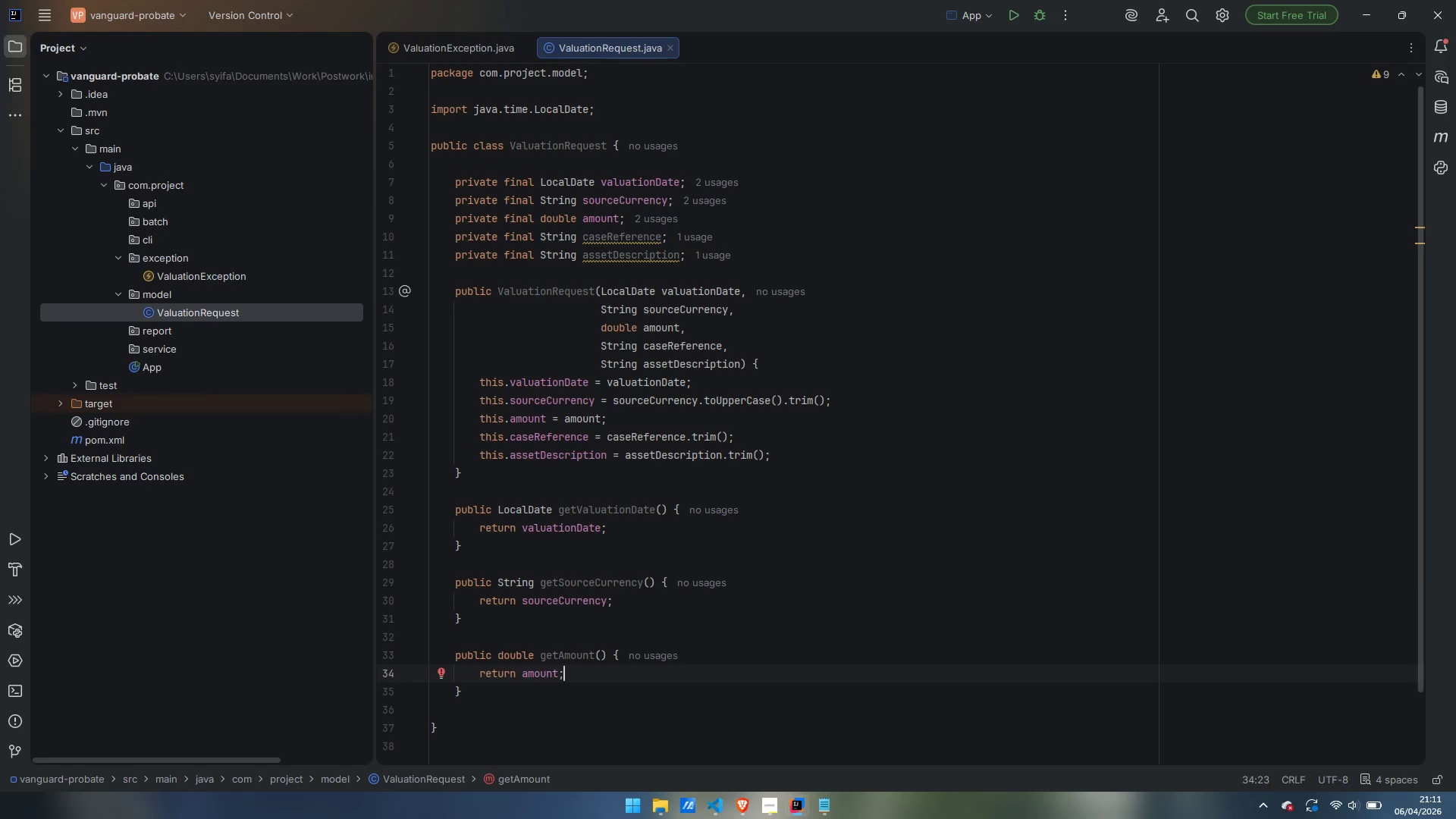 
key(ArrowDown)
 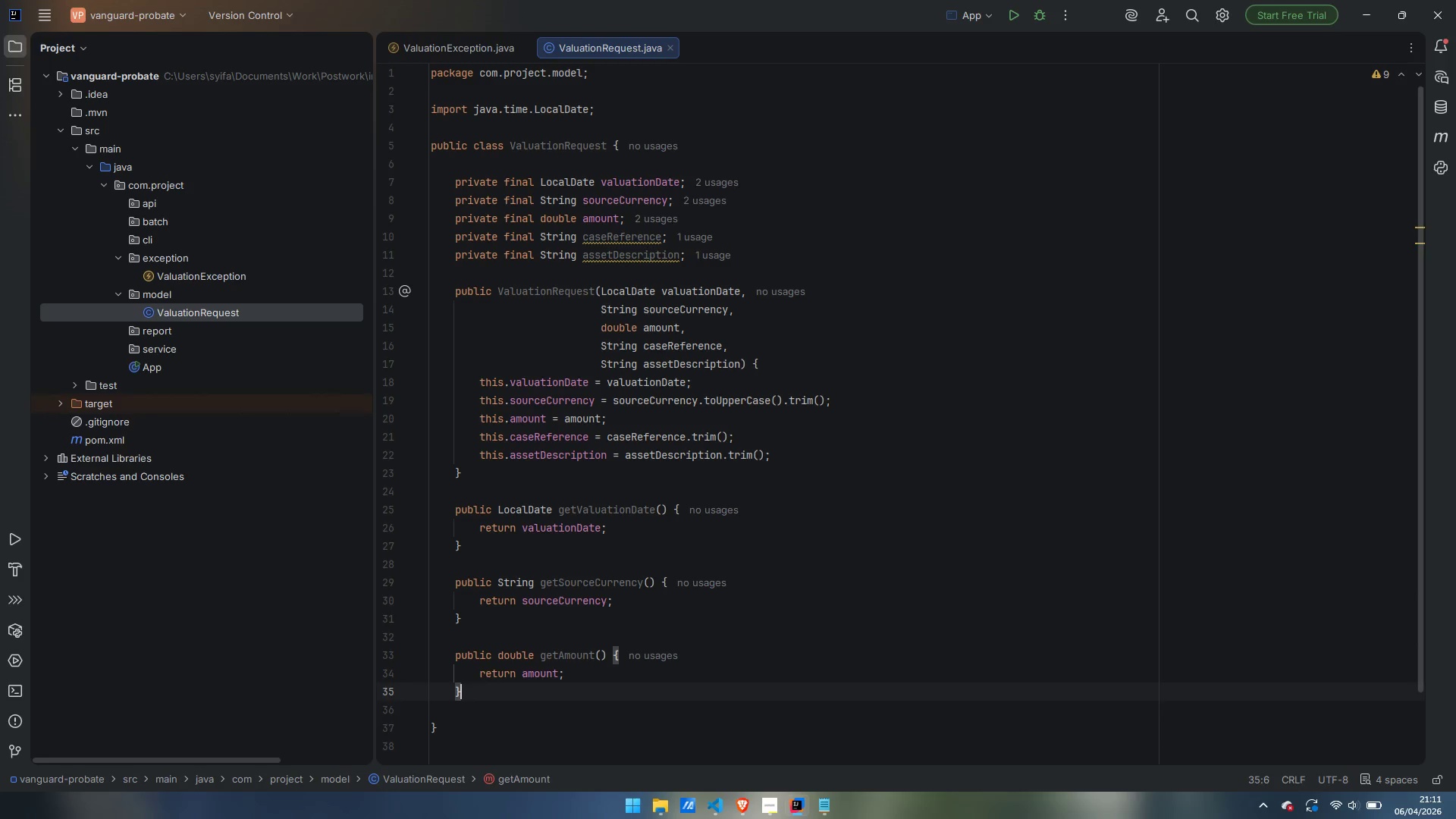 
key(Enter)
 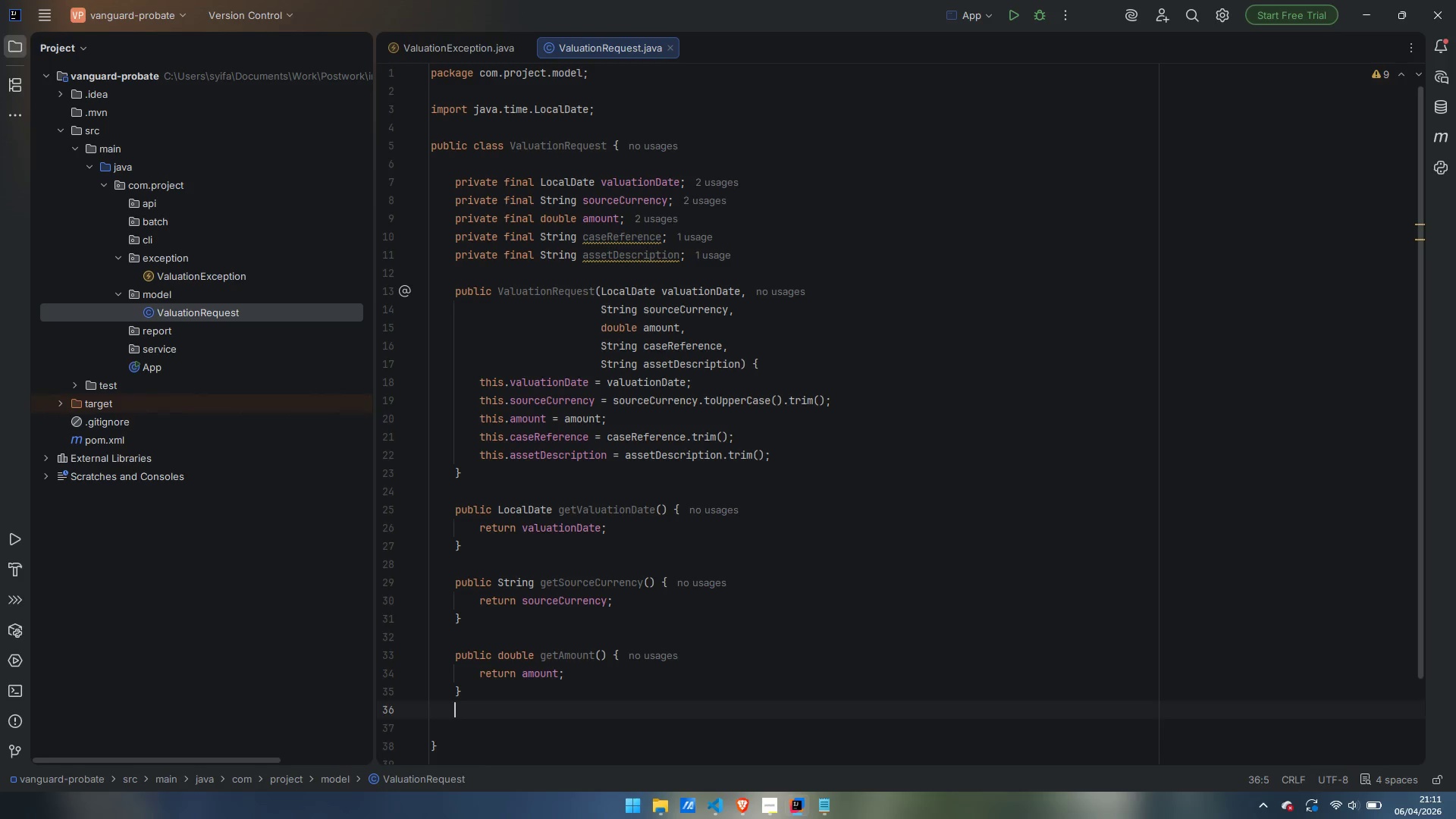 
key(Enter)
 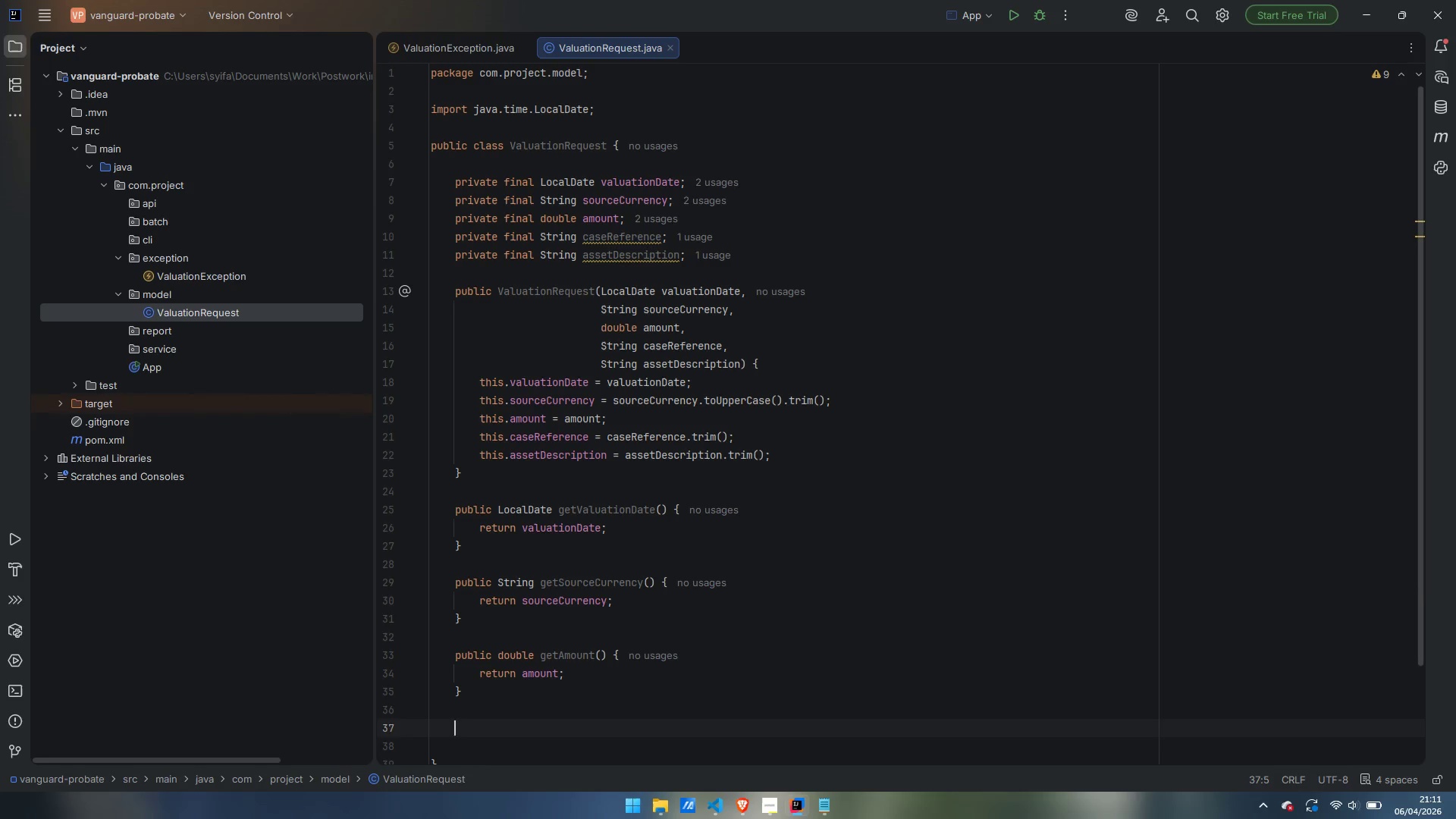 
type(public String getCaseReference() {)
 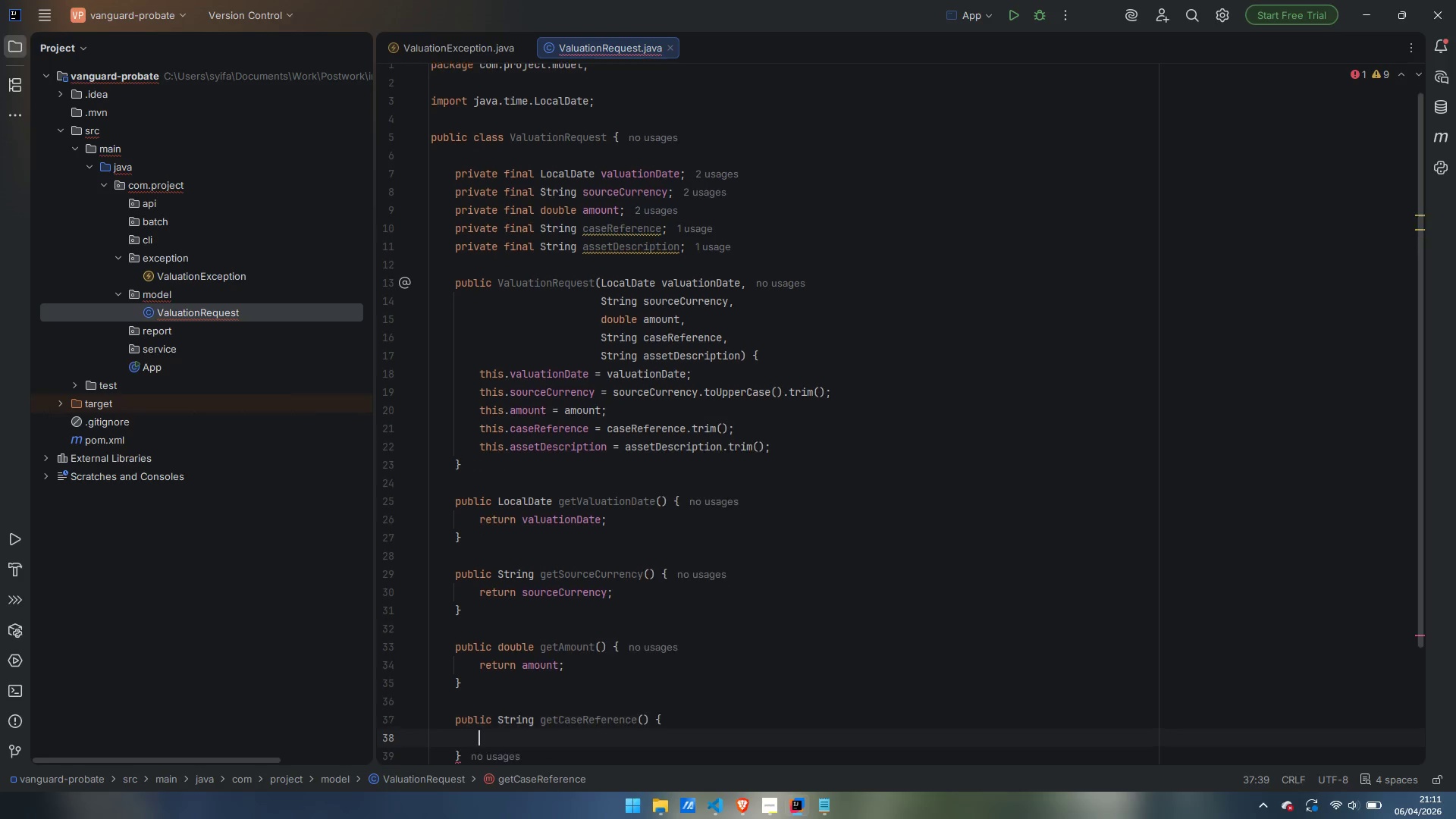 
 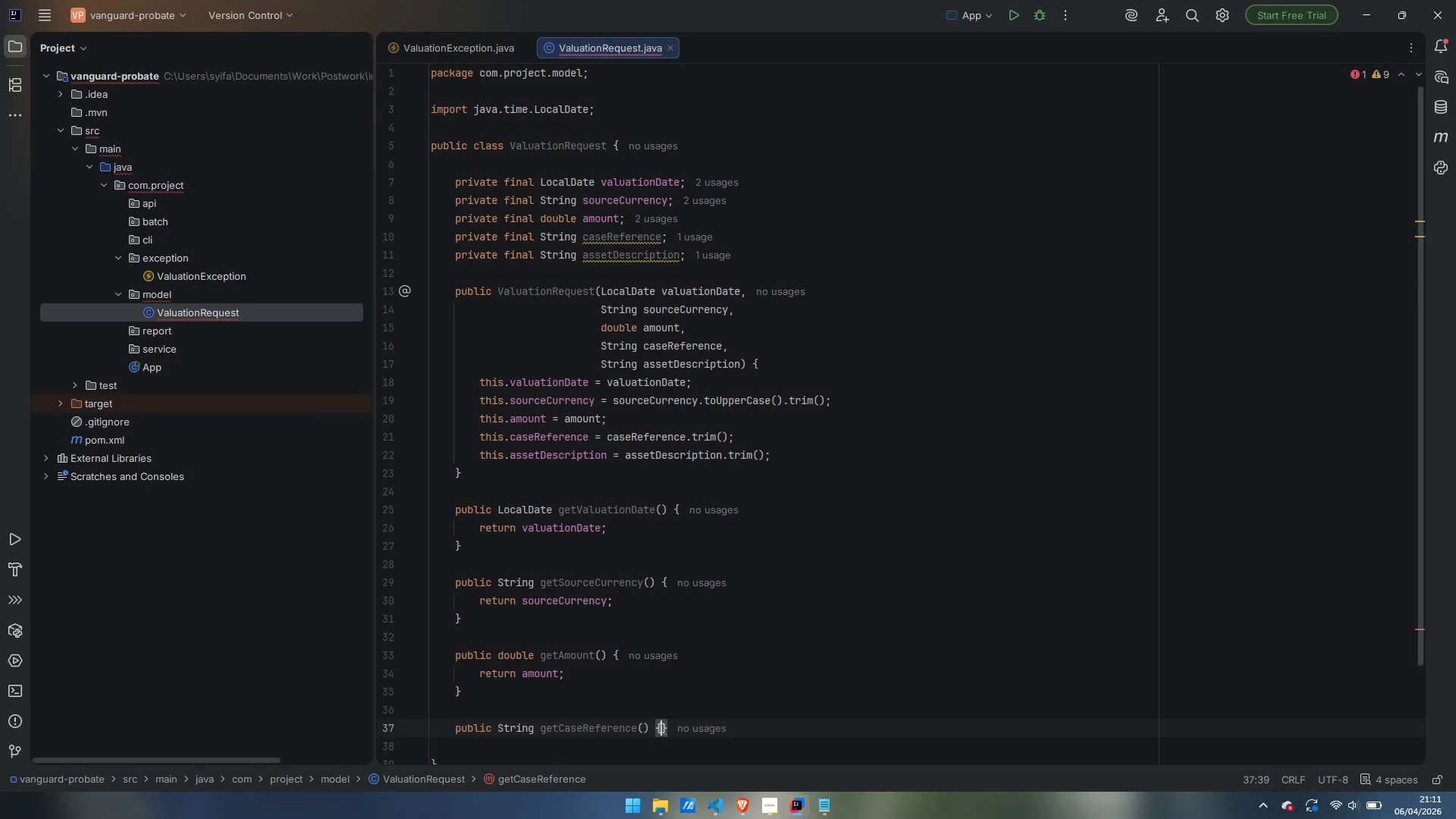 
key(Enter)
 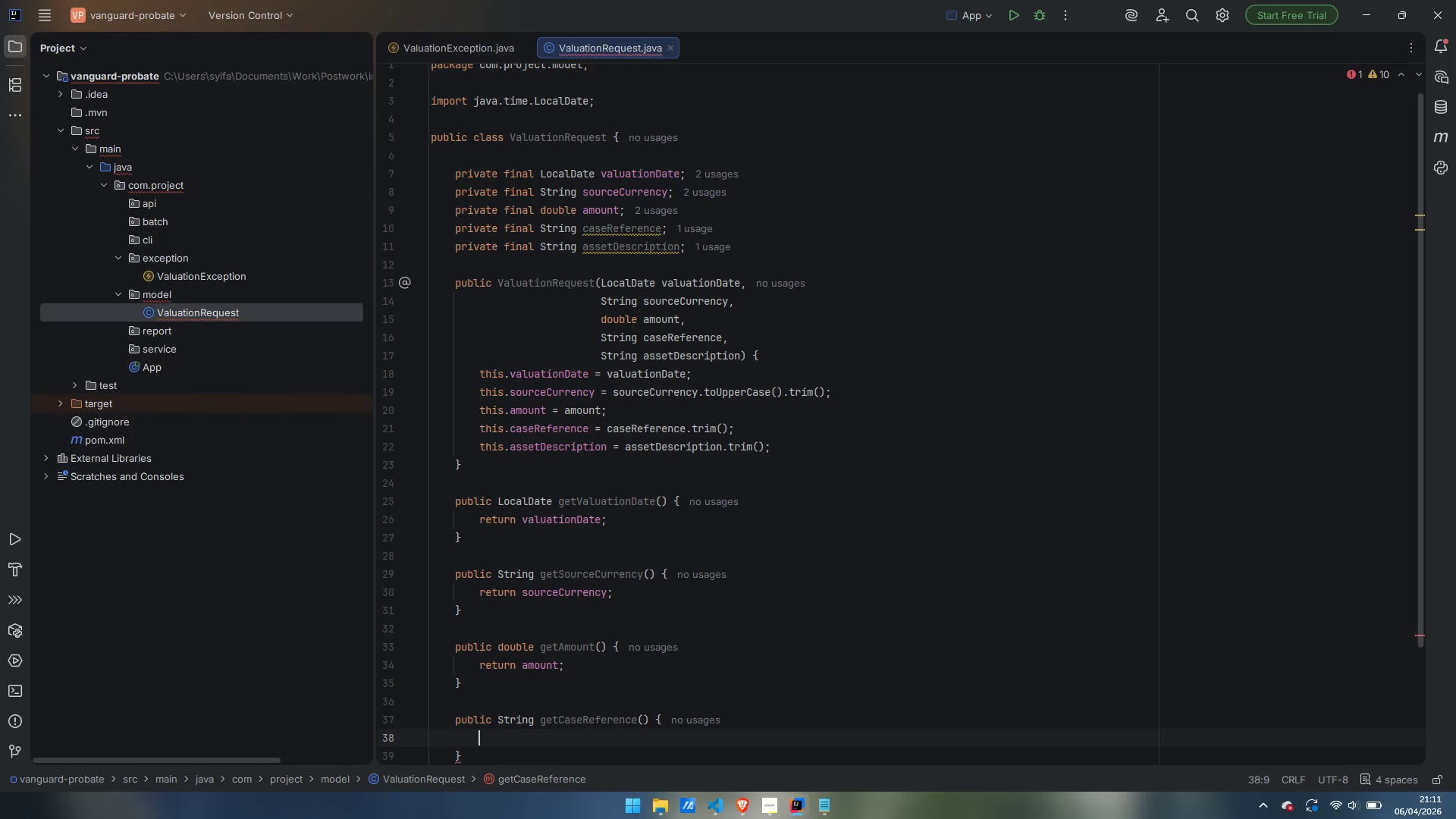 
type(return cseREfe)
key(Backspace)
key(Backspace)
key(Backspace)
type(eference;)
 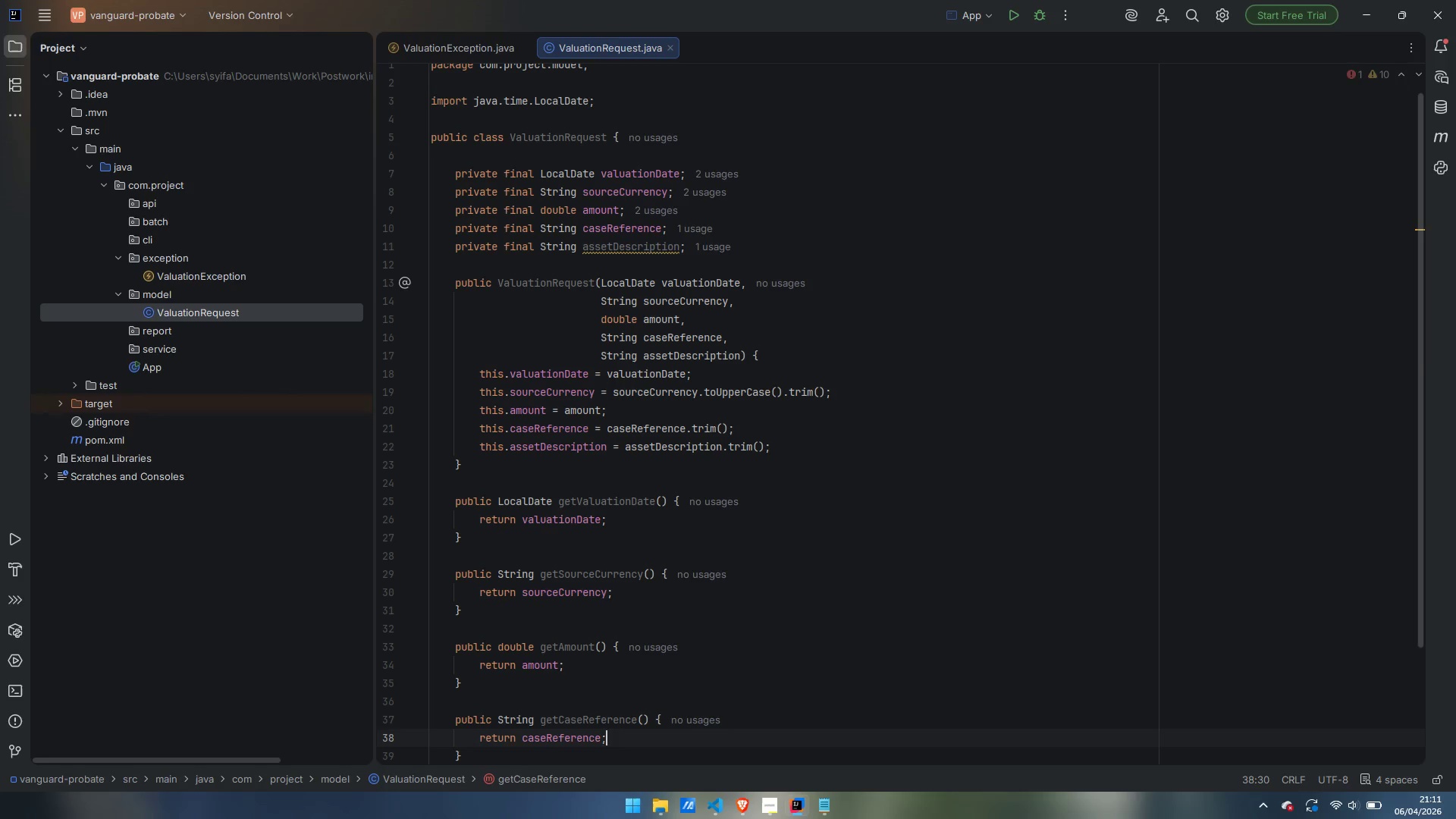 
hold_key(key=A, duration=0.31)
 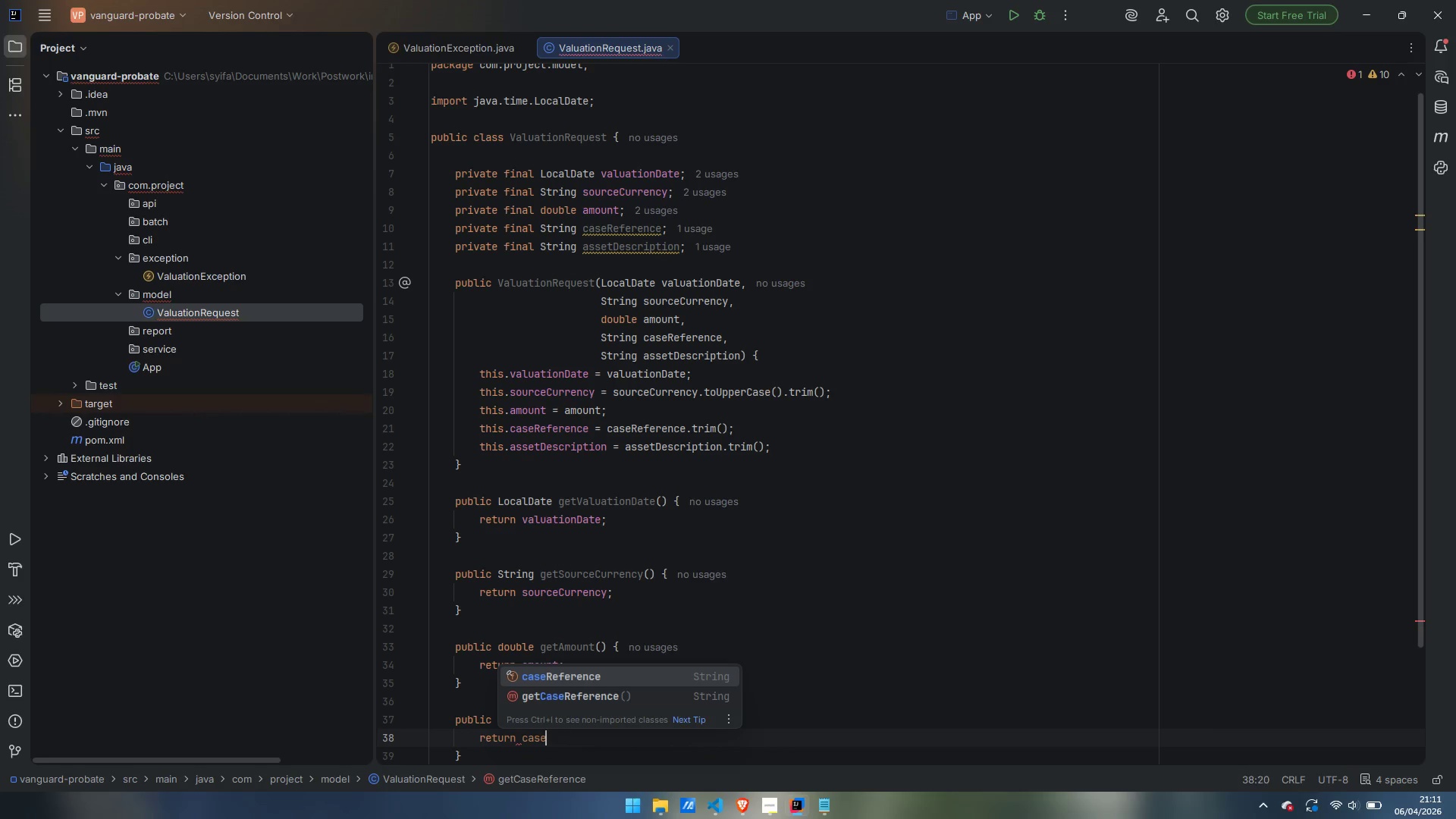 
key(ArrowDown)
 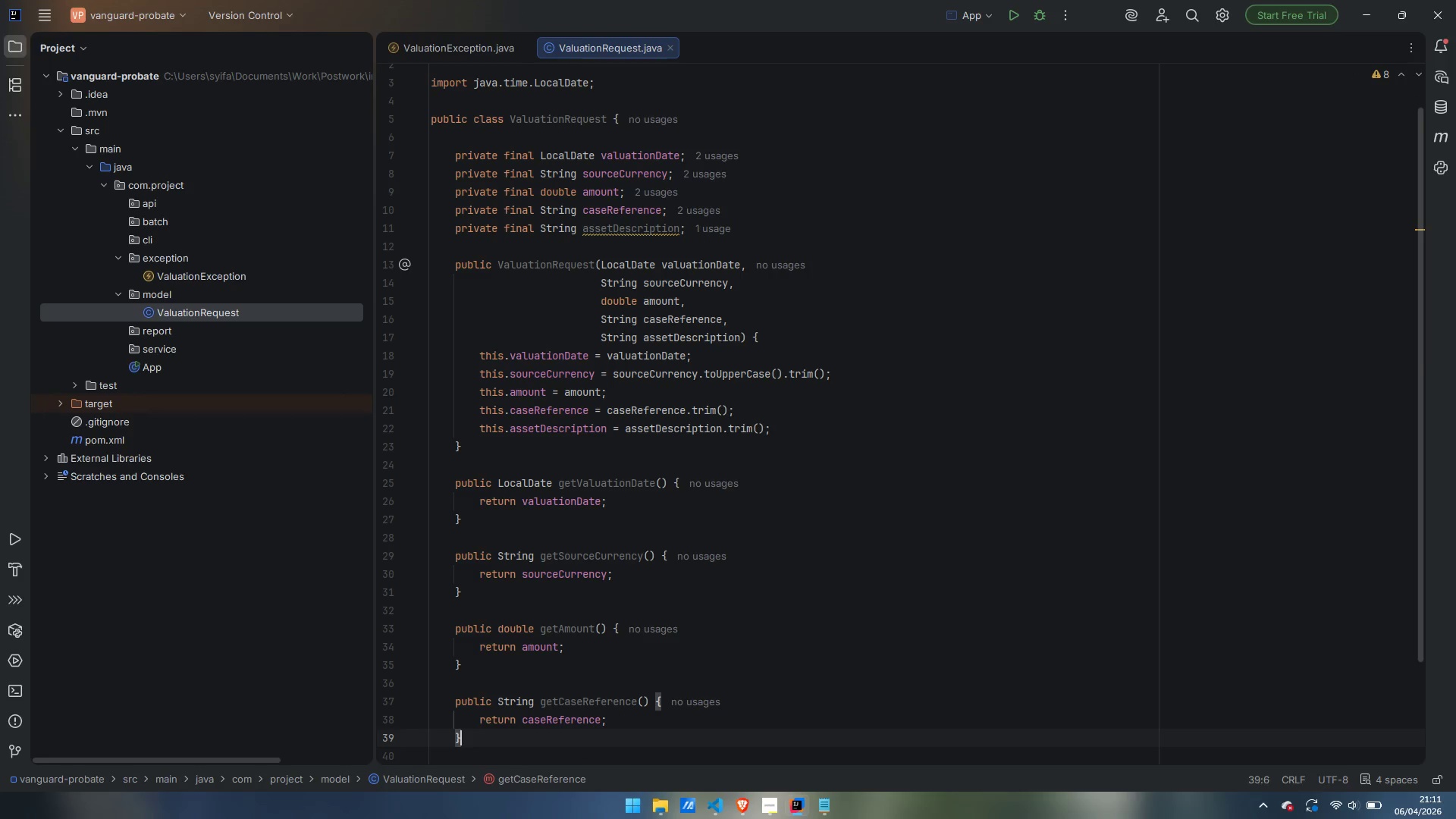 
key(Enter)
 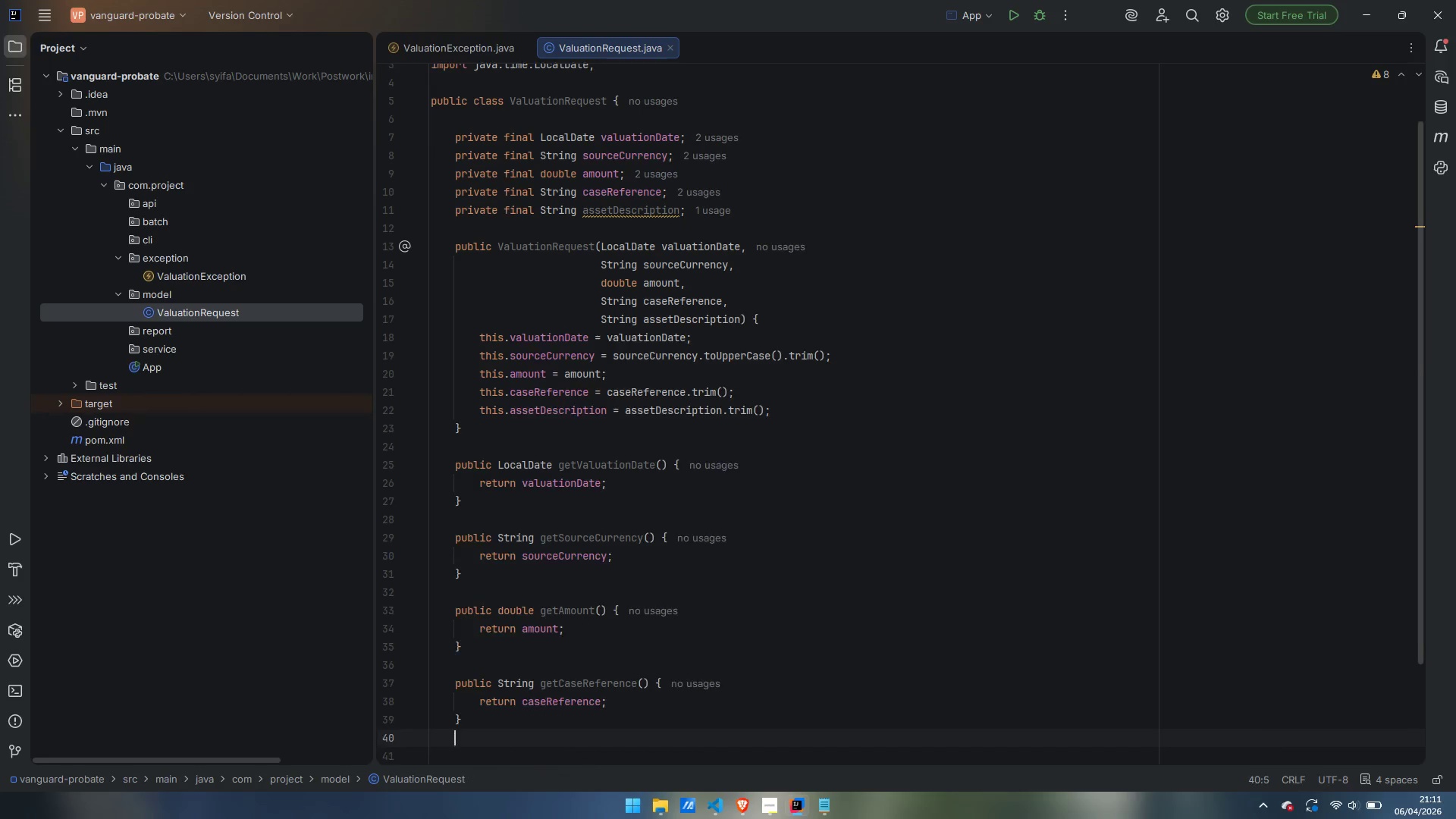 
key(Enter)
 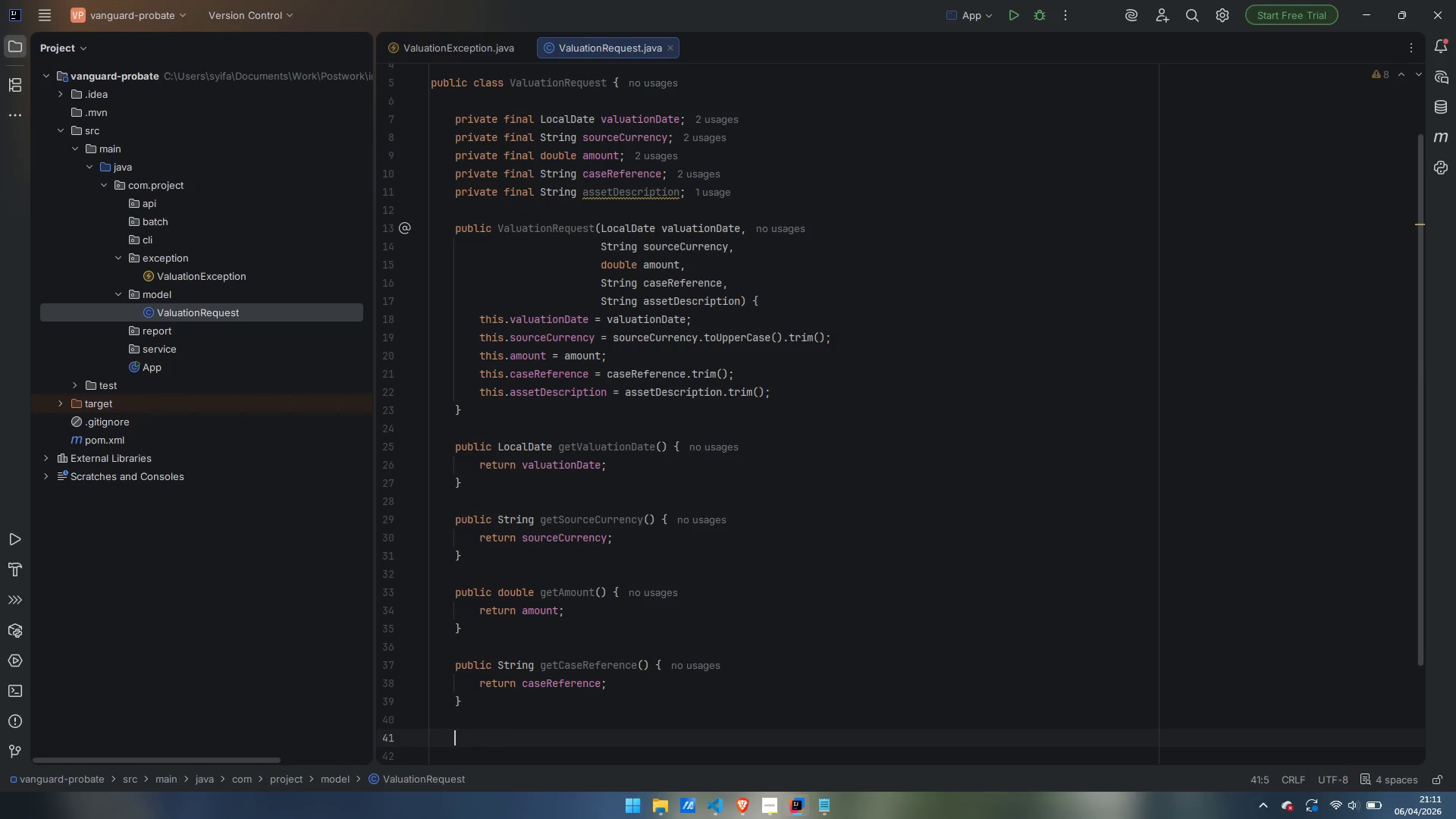 
type(public String asser)
key(Backspace)
type(tDe)
 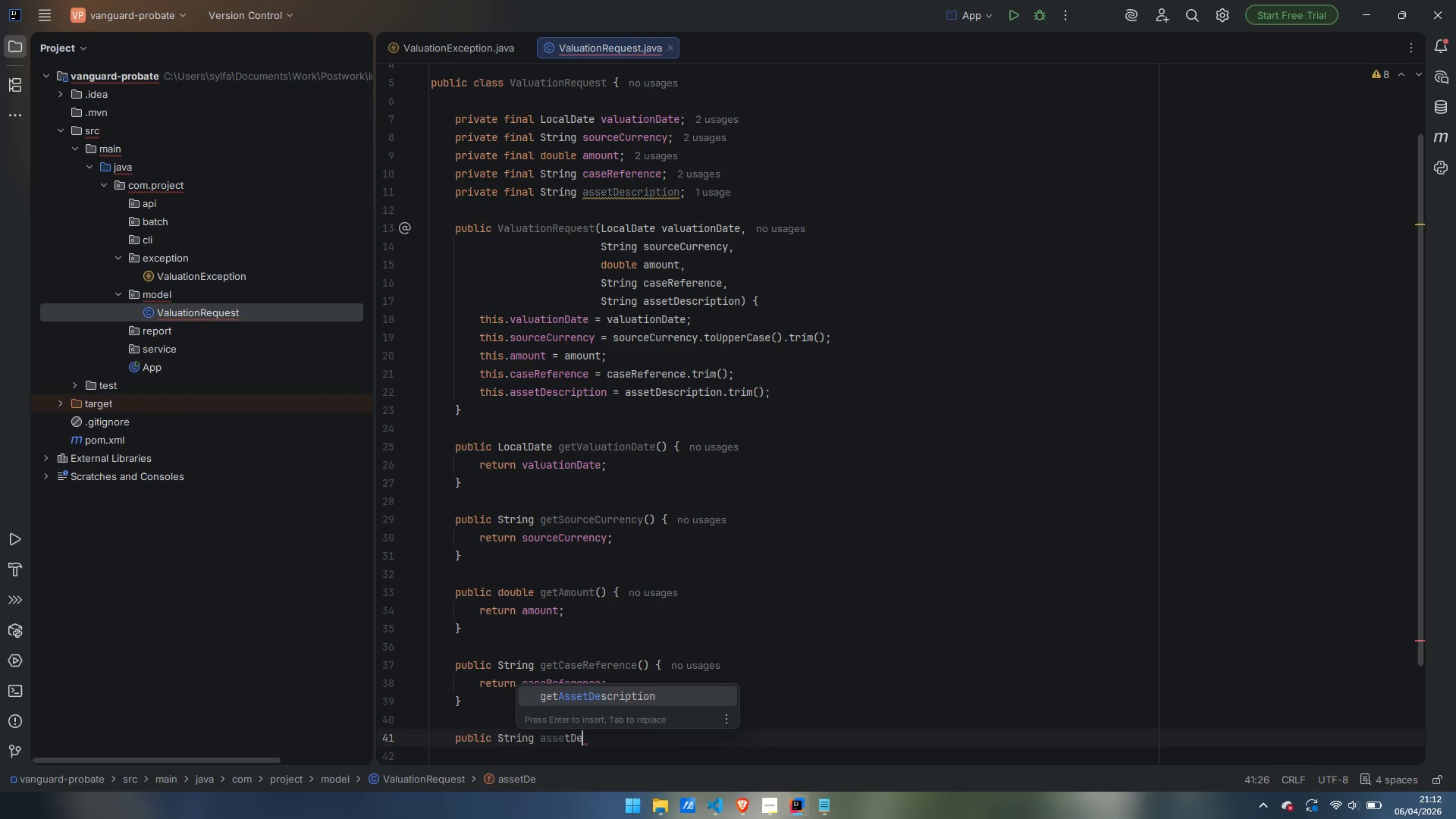 
 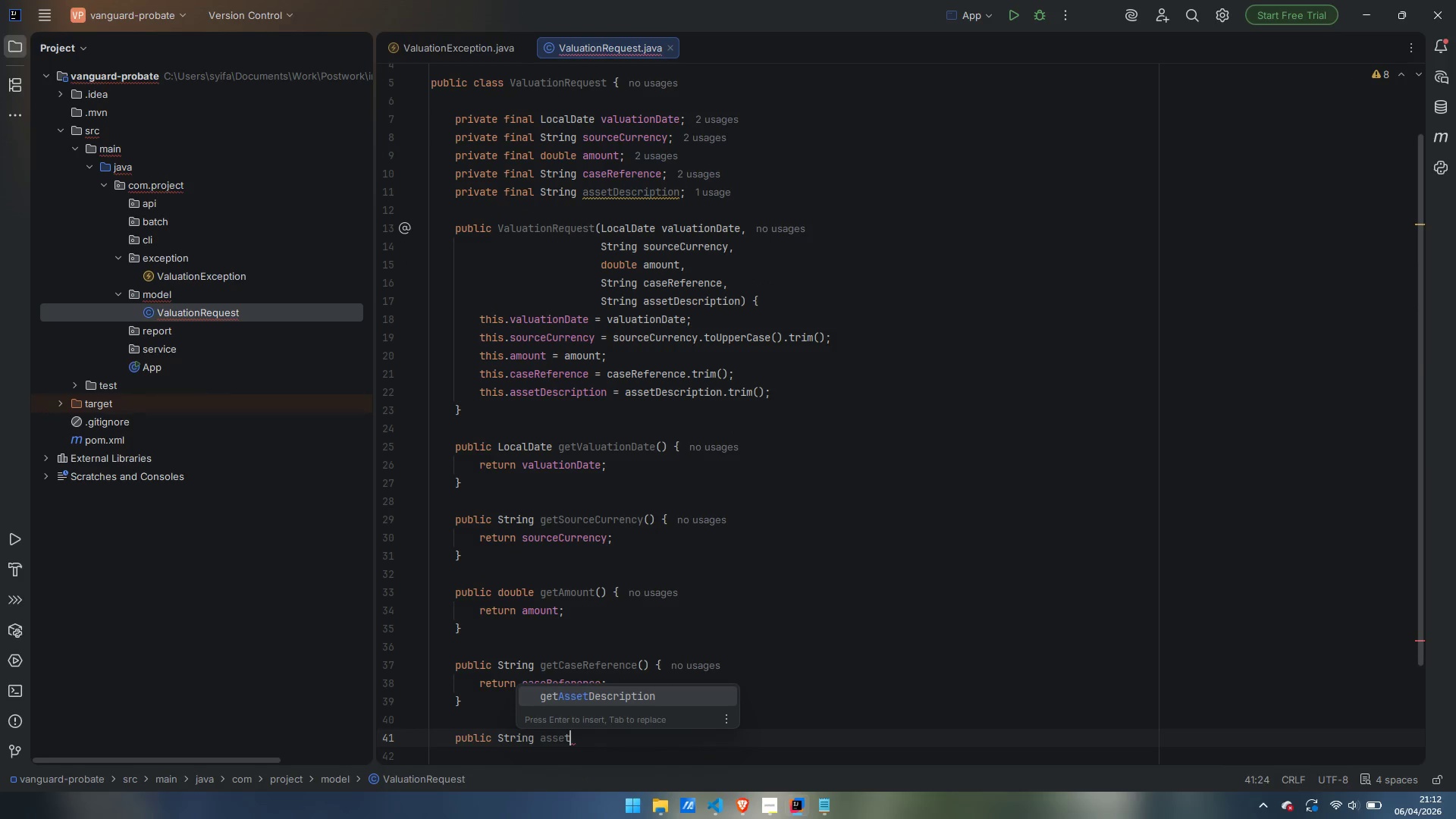 
key(Control+ControlLeft)
 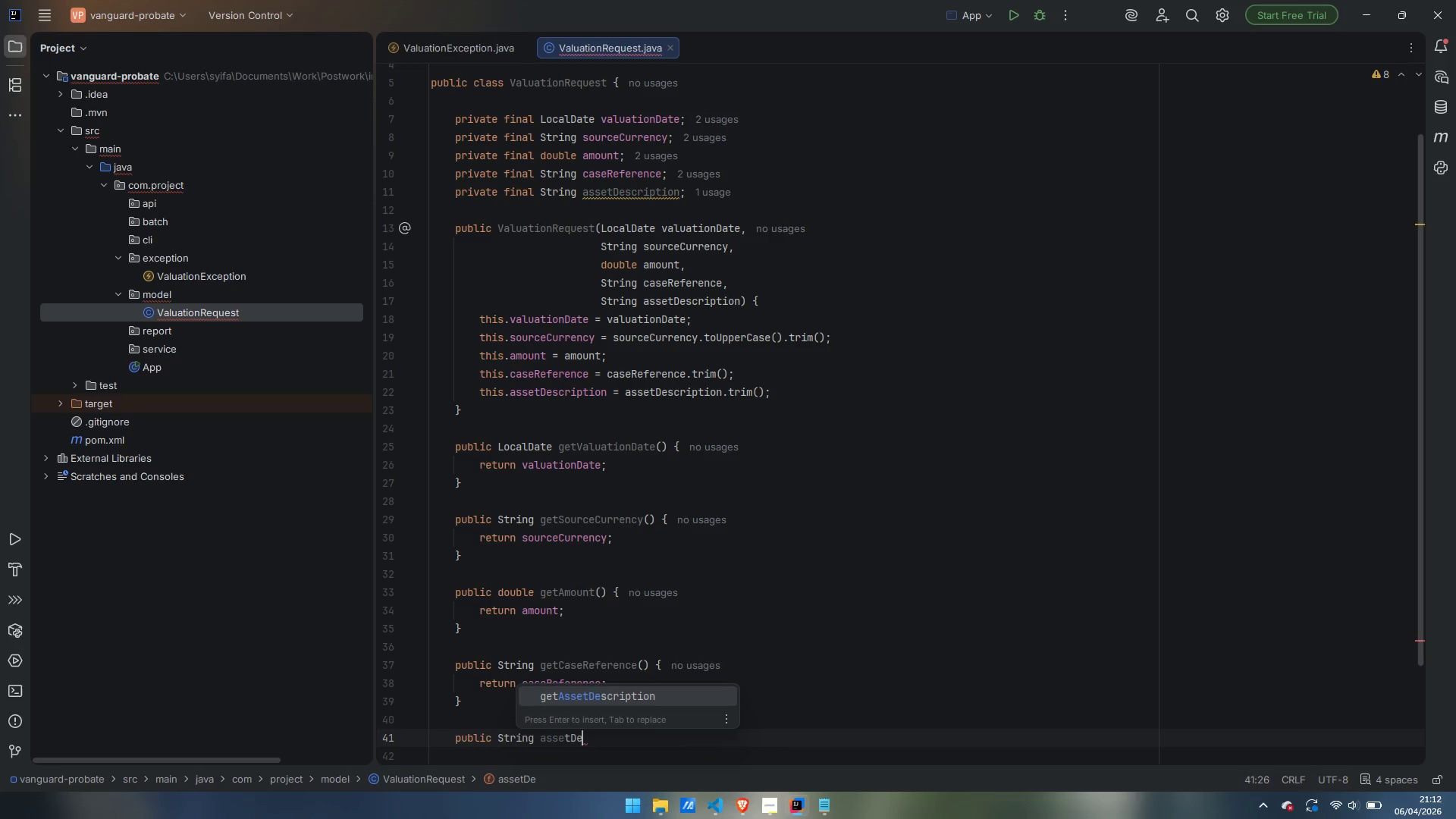 
key(Control+ControlLeft)
 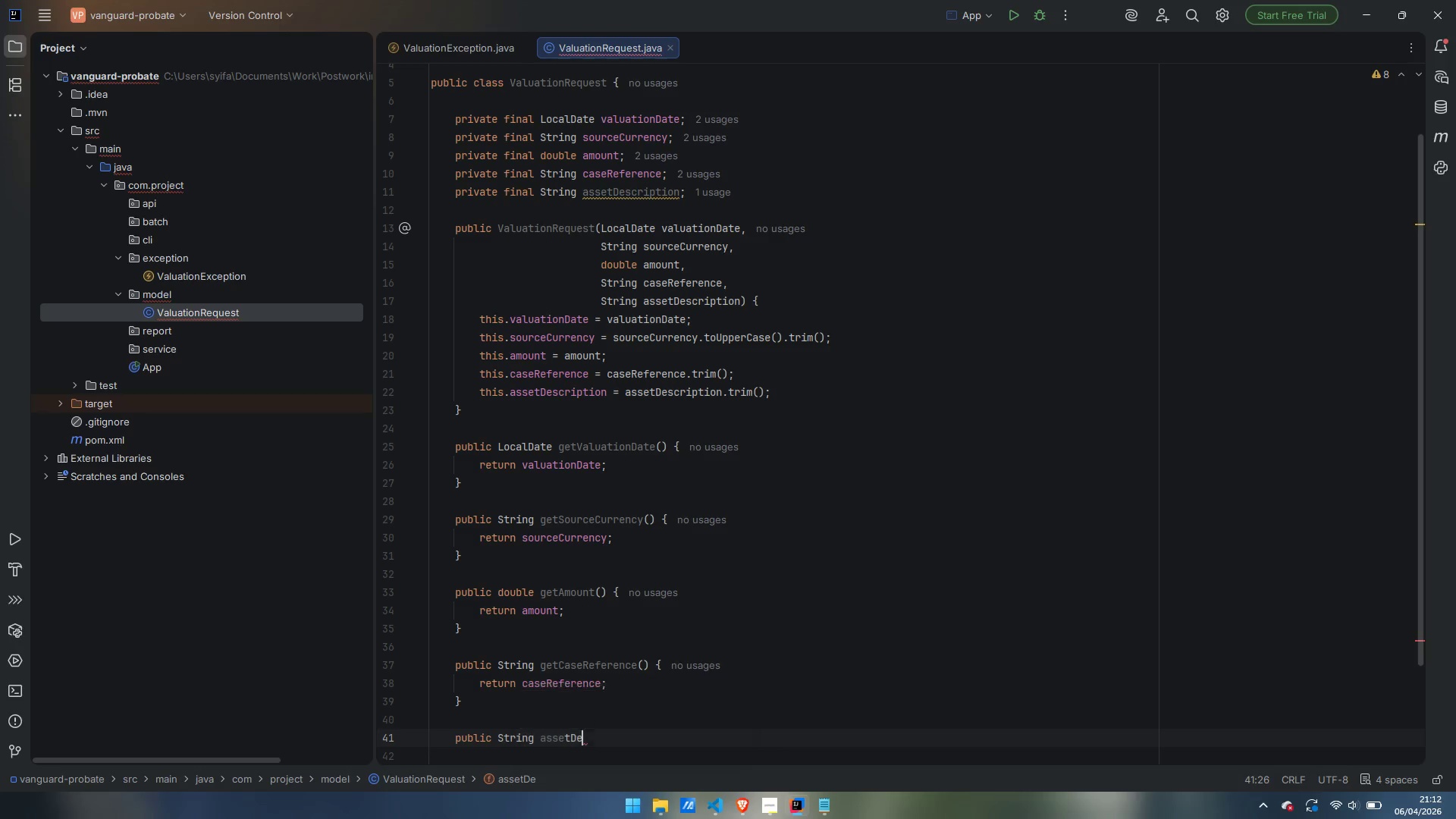 
key(Control+Backspace)
 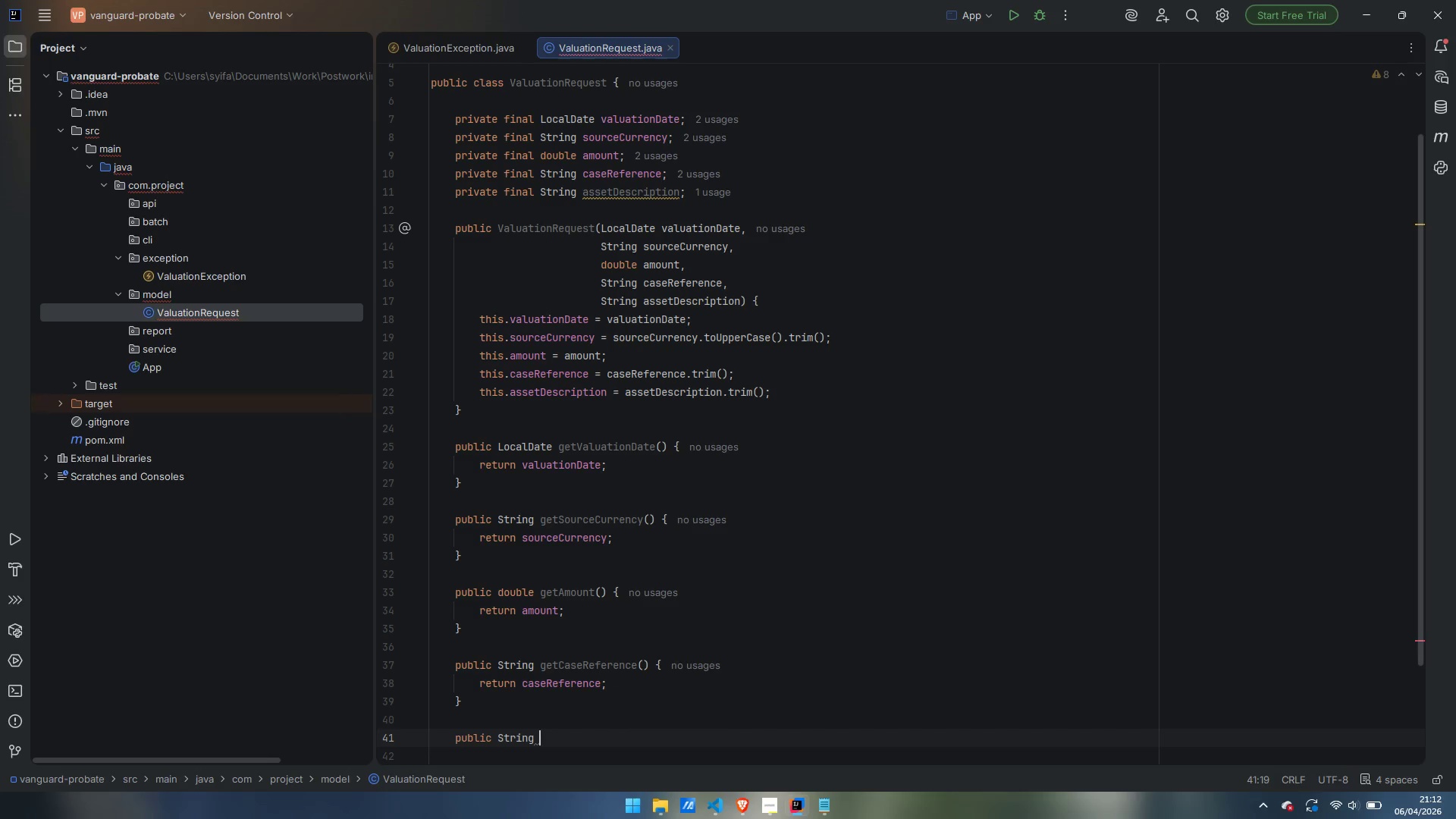 
type(getAssetDescru)
key(Backspace)
type(iption() {)
 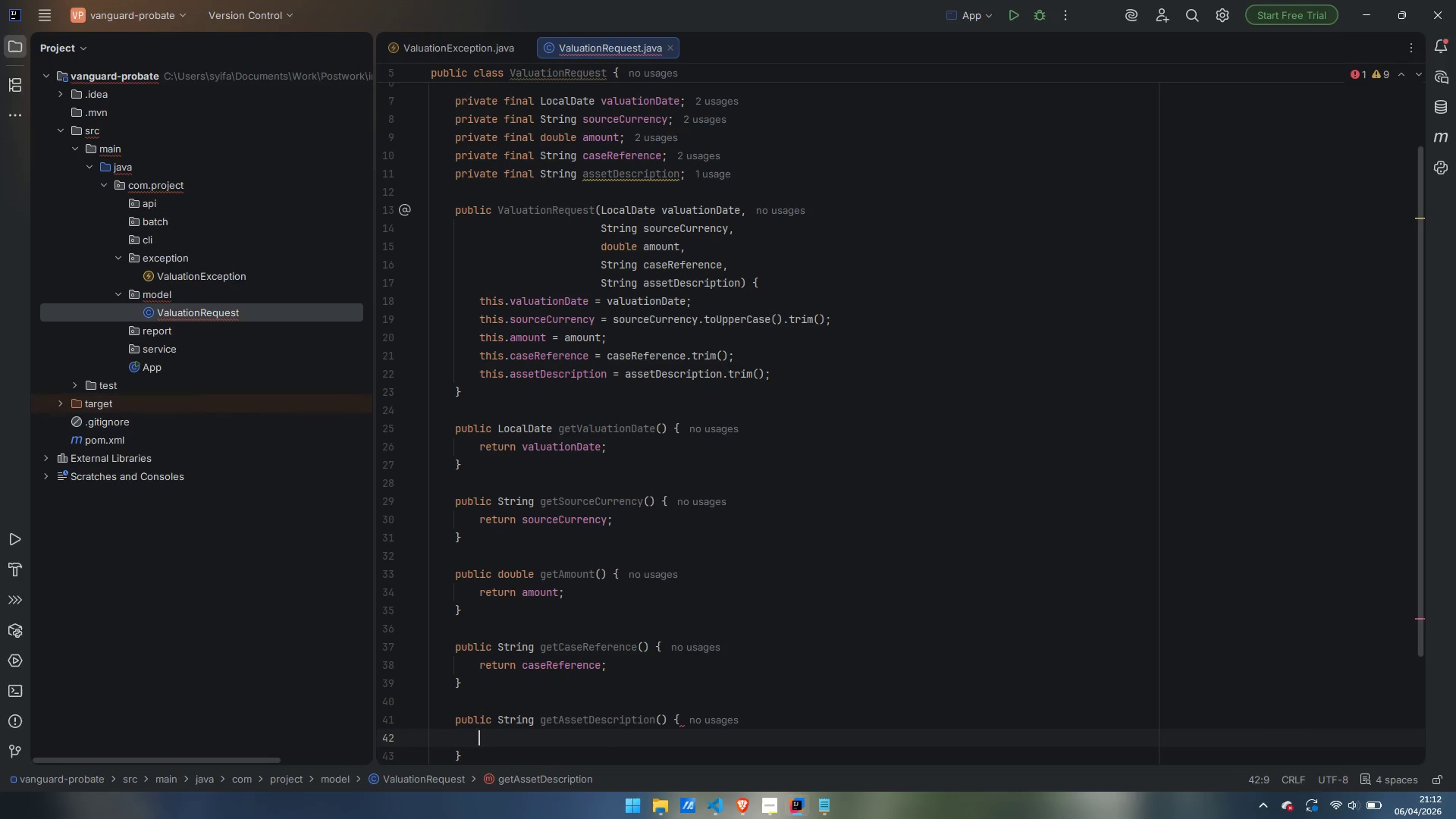 
 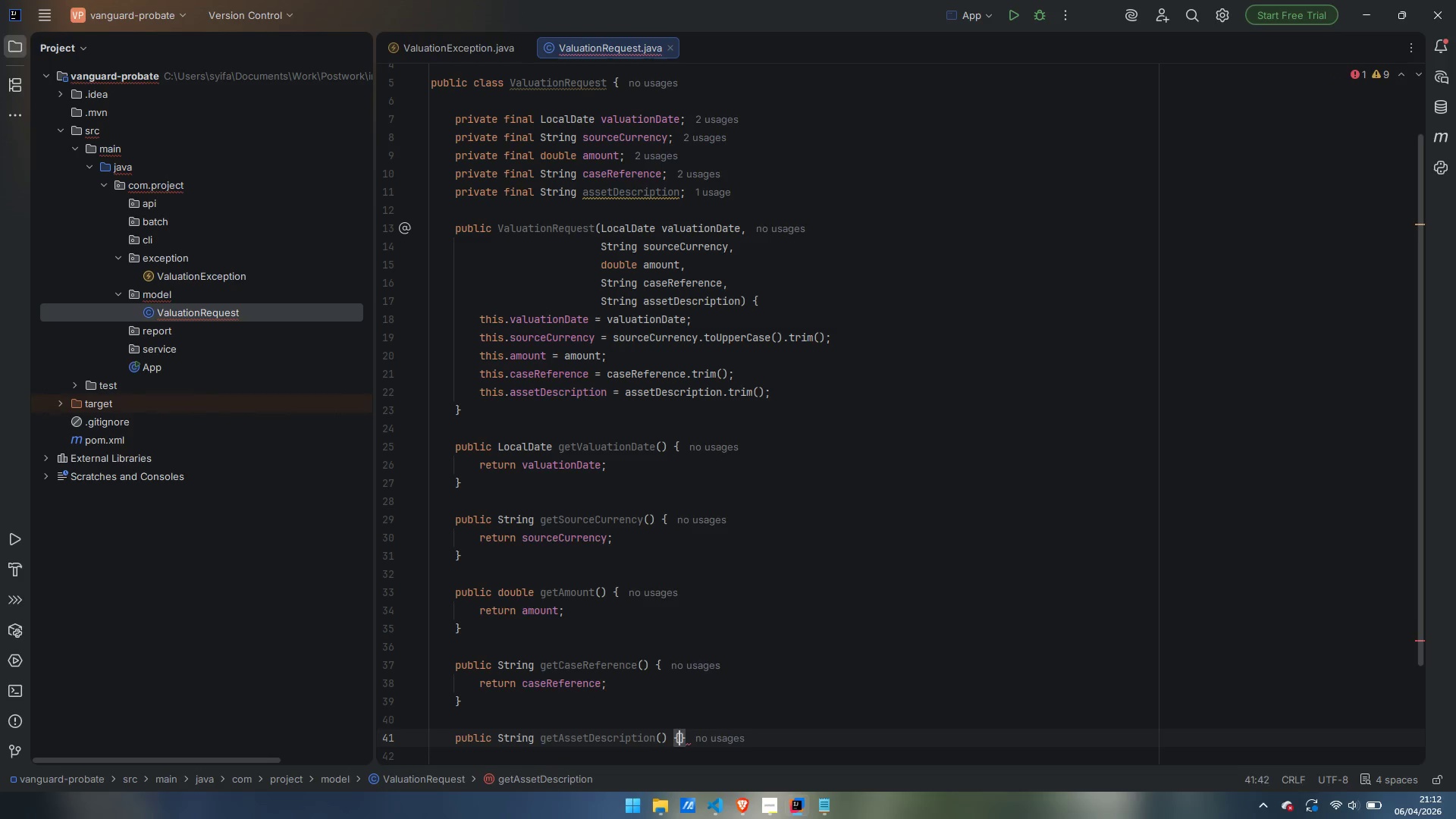 
key(Enter)
 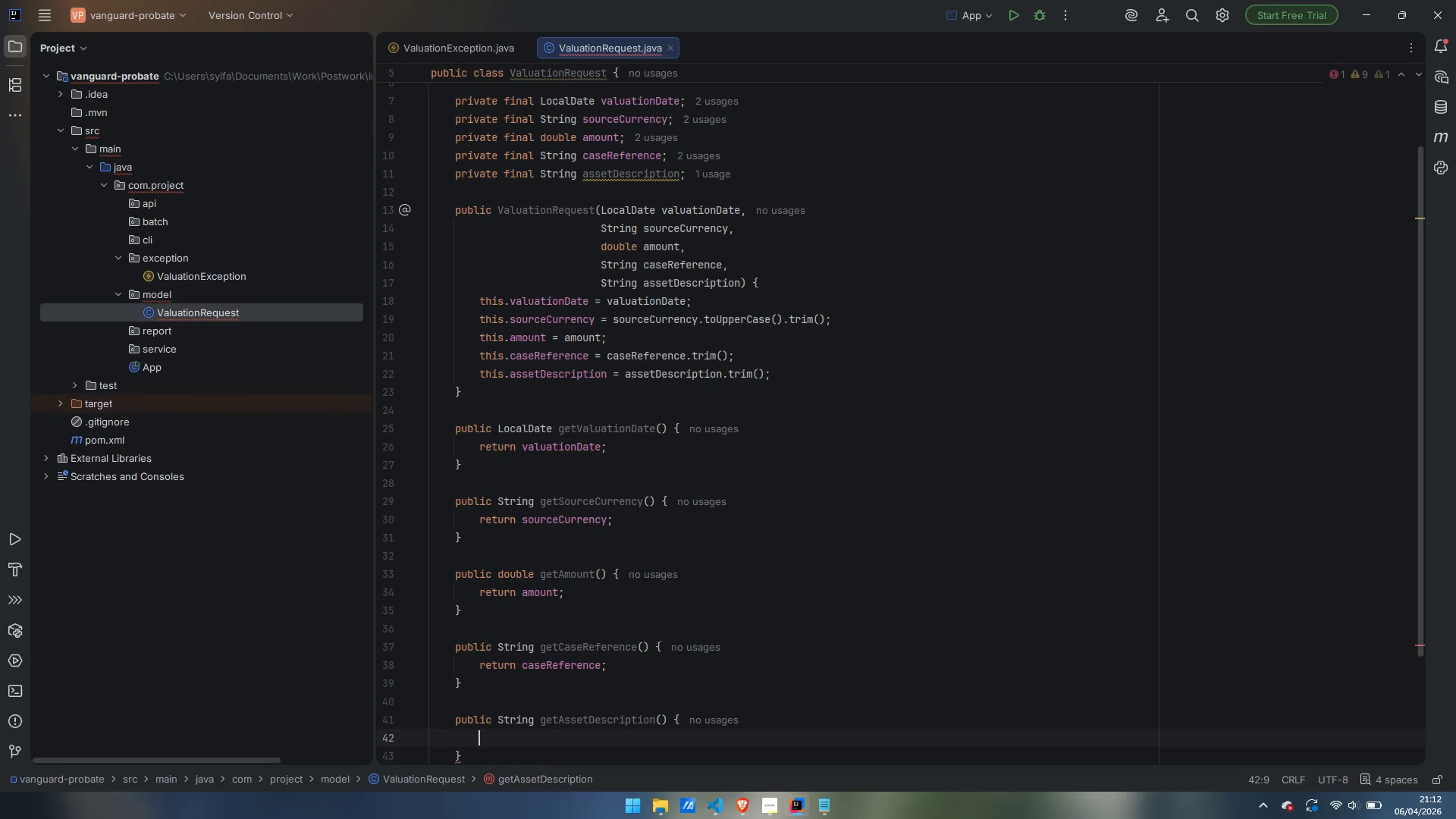 
type(return assetDescription;)
 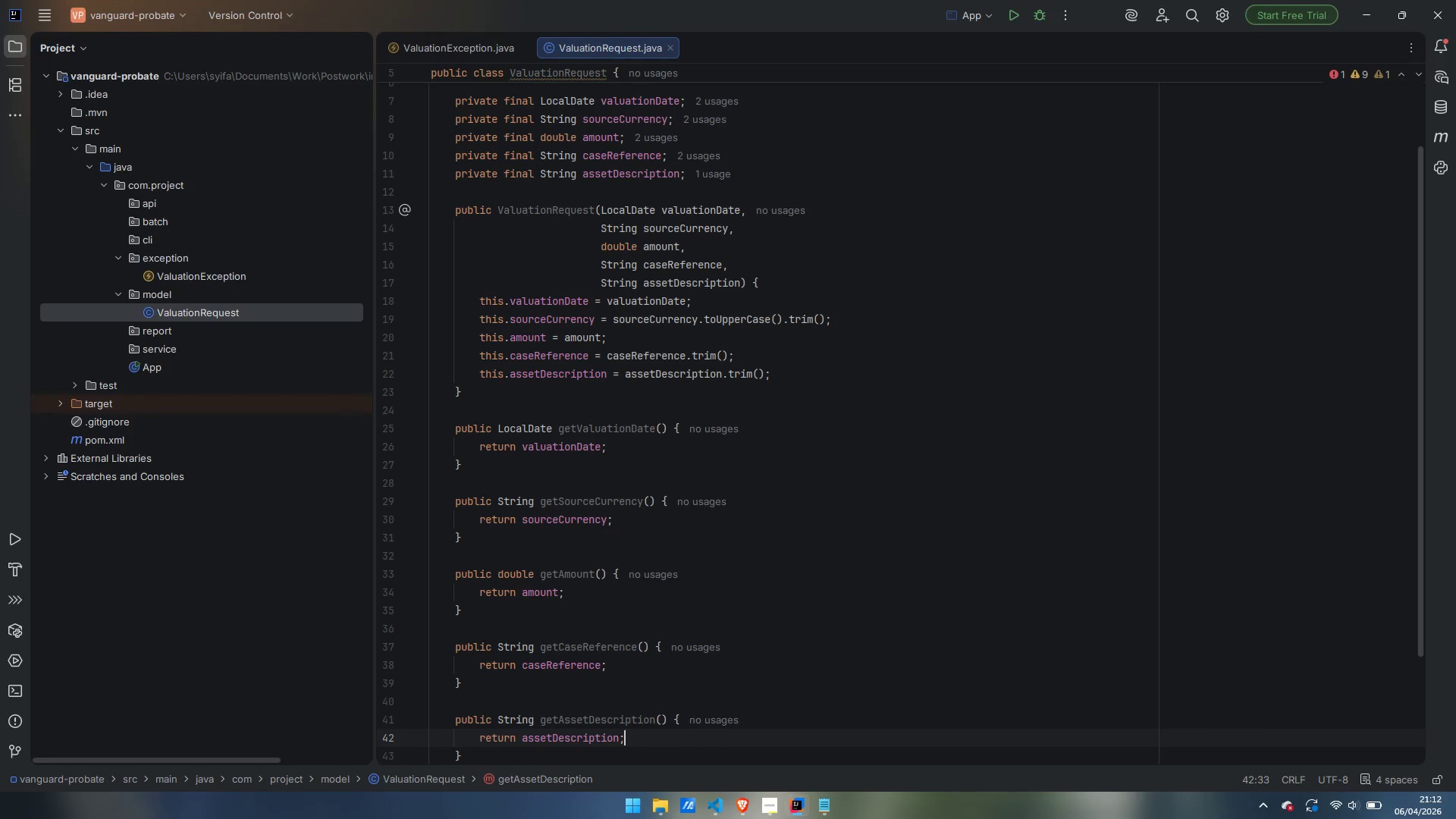 
scroll: coordinate [778, 357], scroll_direction: down, amount: 1.0
 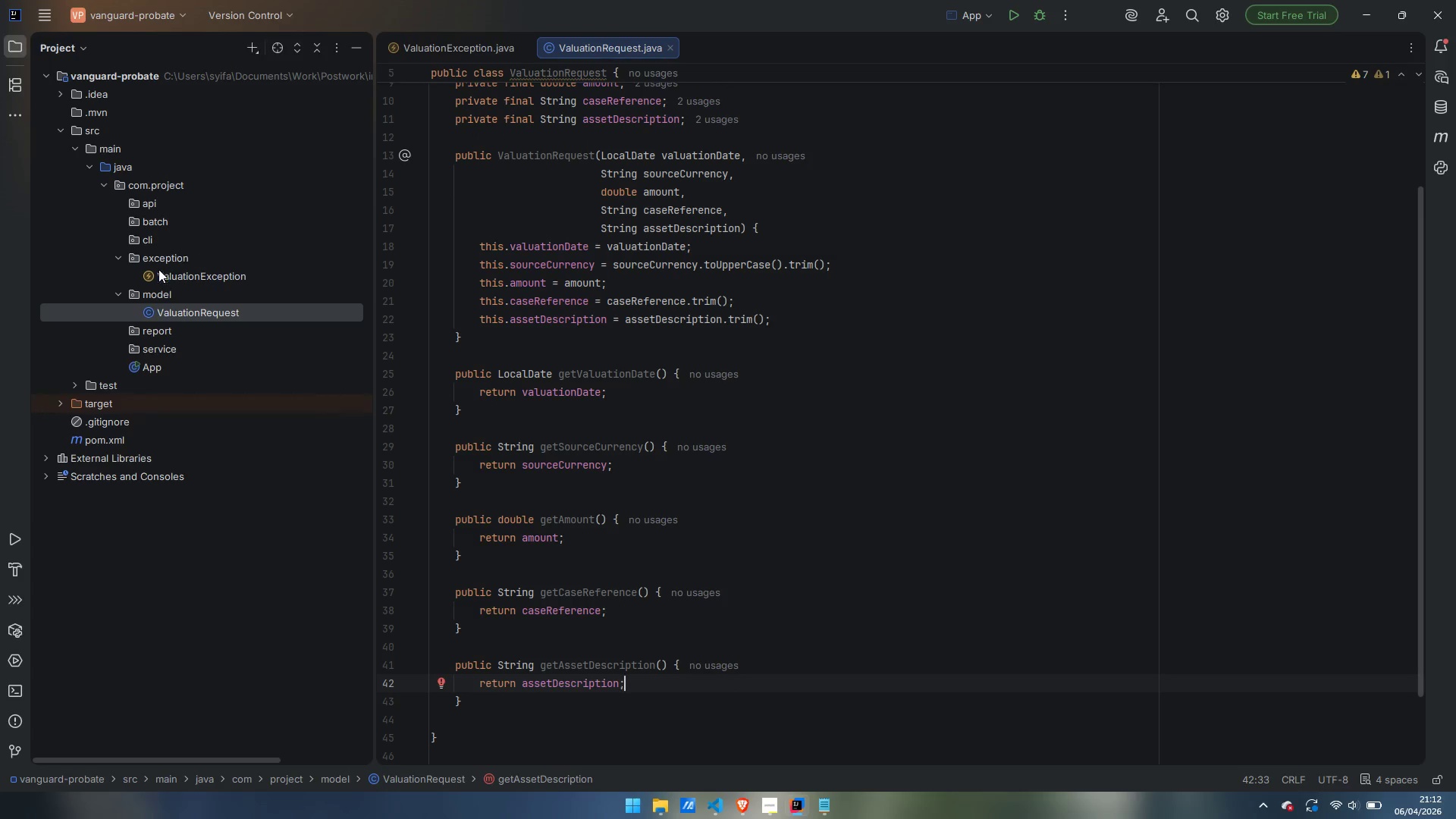 
right_click([162, 294])
 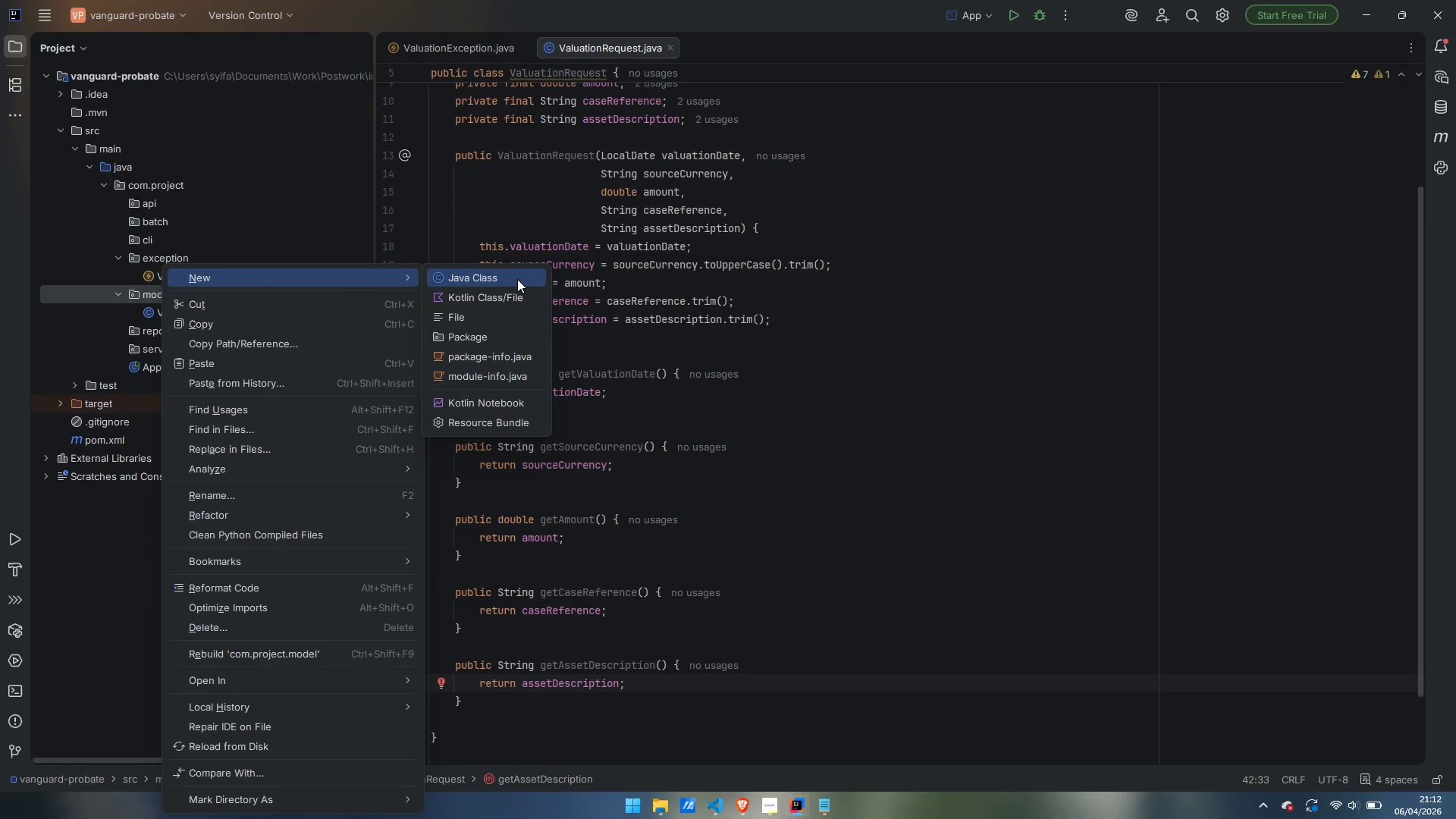 
left_click([517, 279])
 